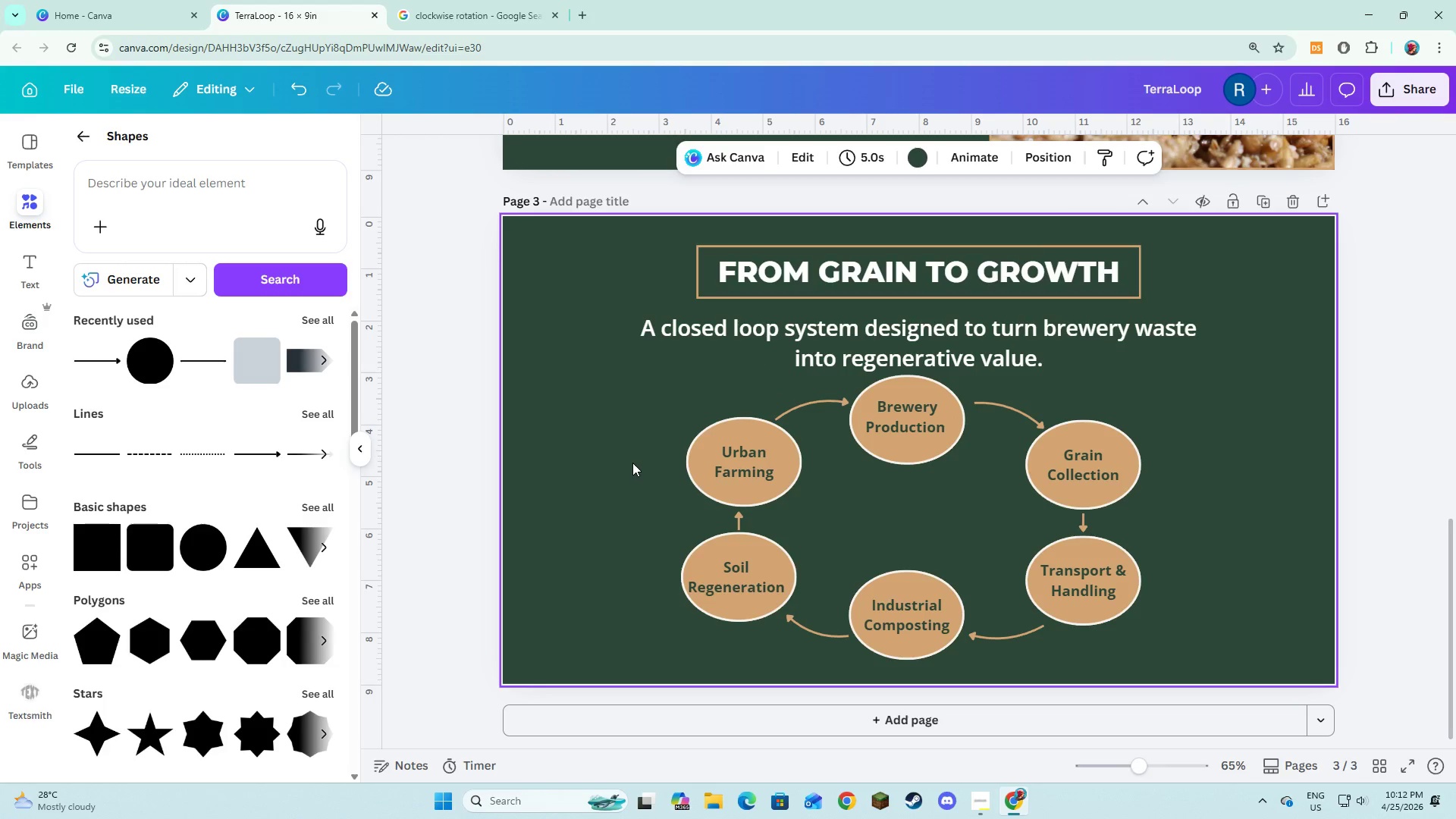 
wait(5.8)
 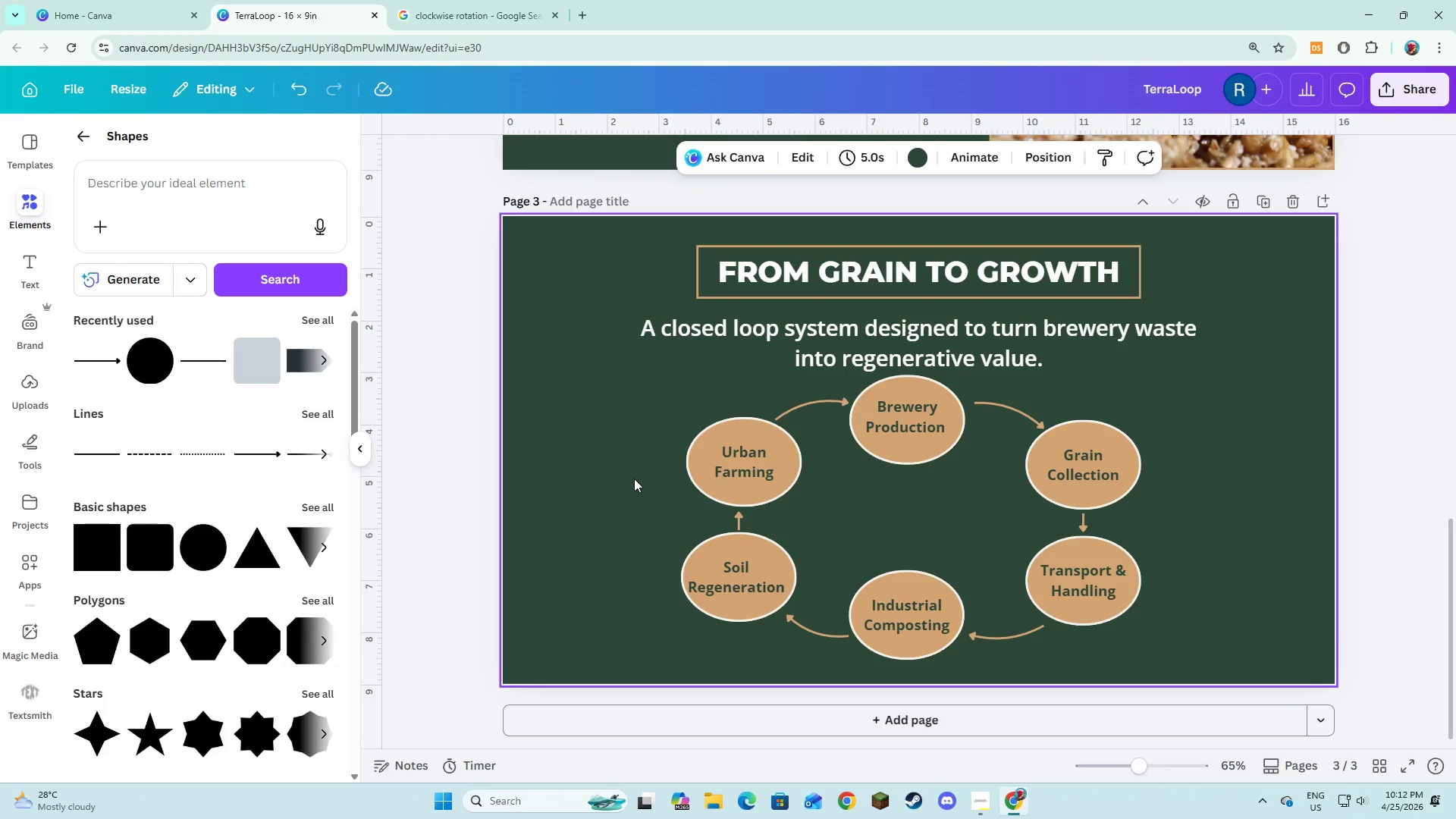 
left_click([743, 521])
 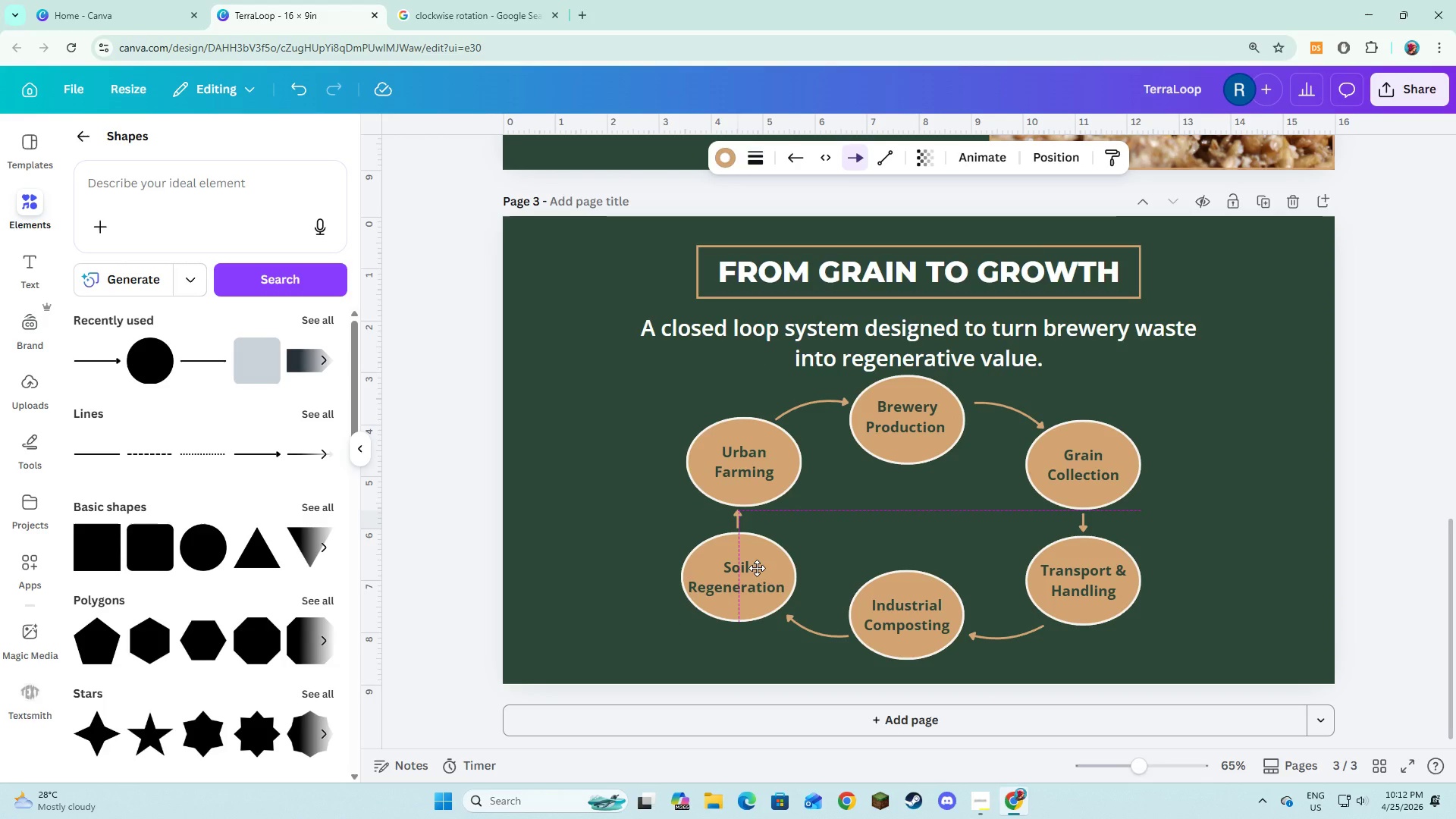 
left_click([862, 541])
 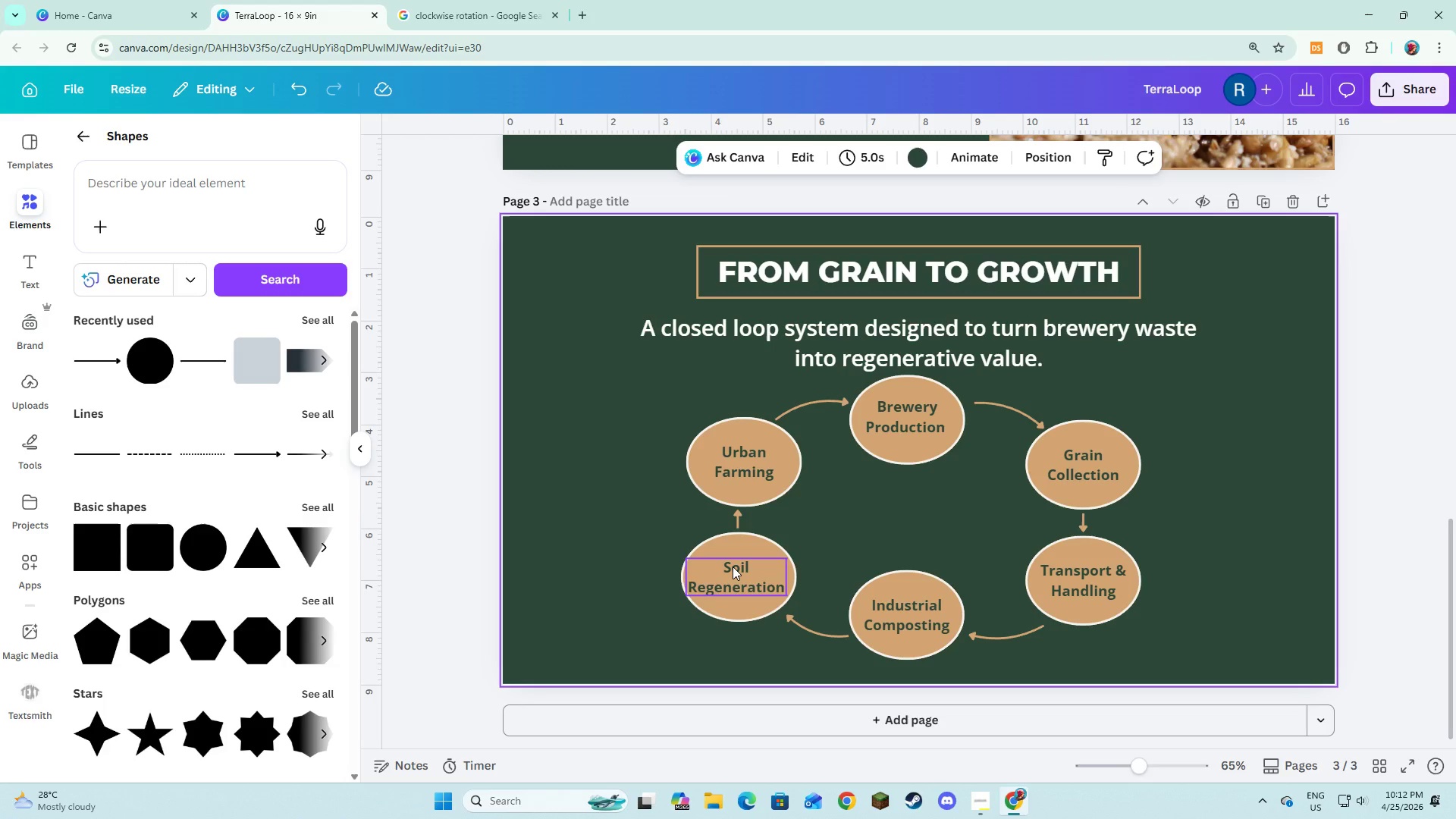 
wait(13.11)
 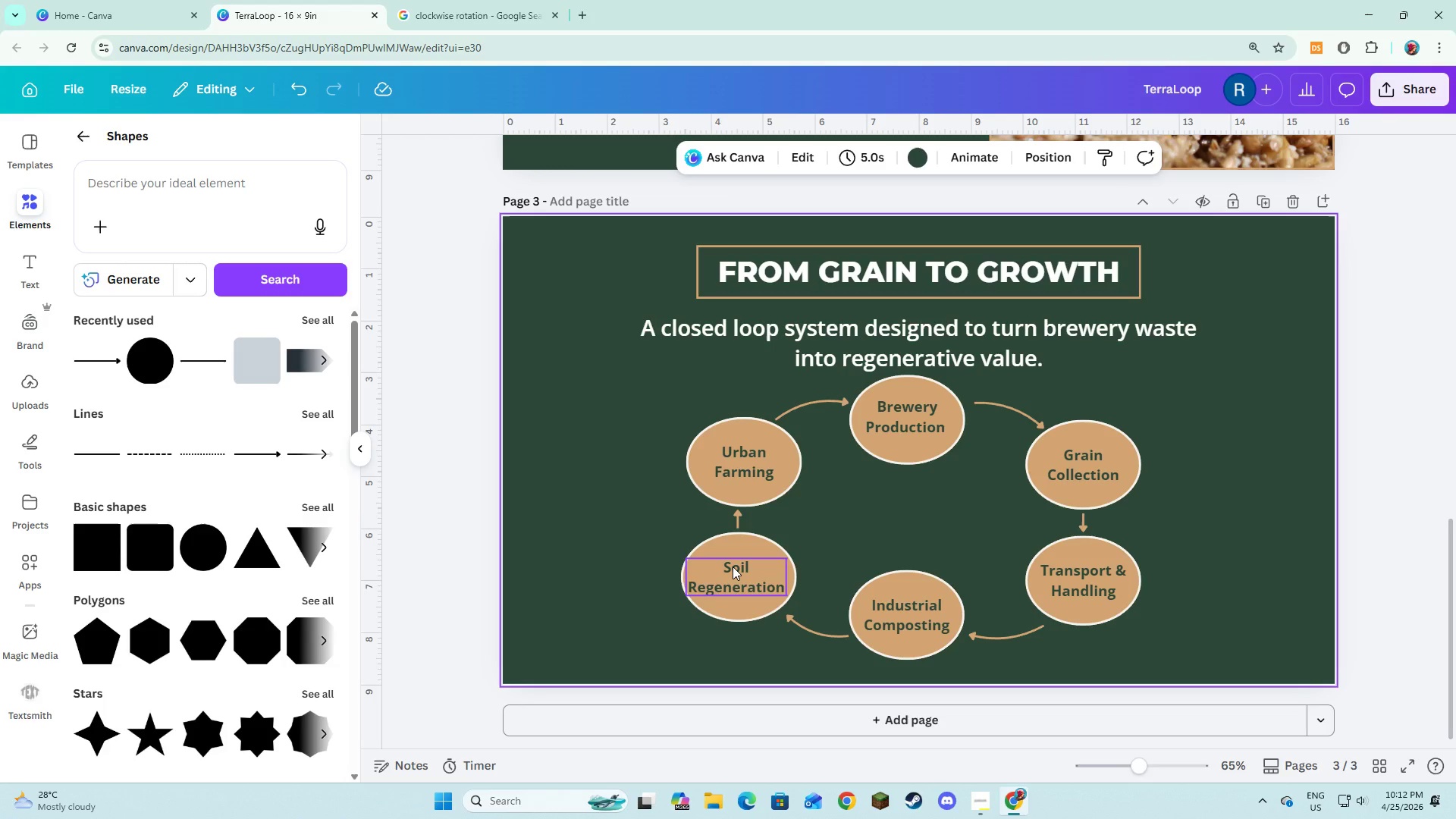 
left_click([605, 538])
 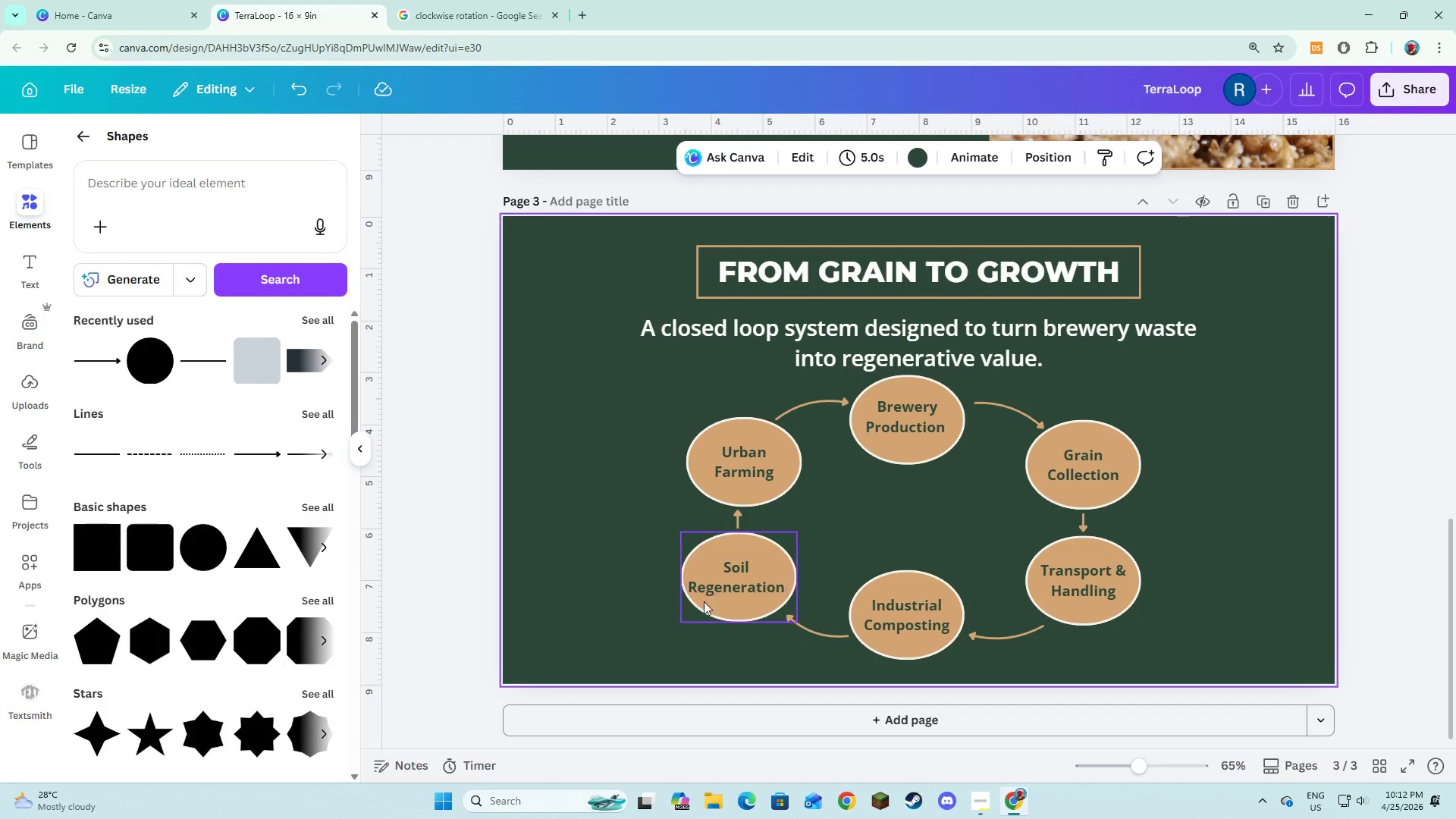 
left_click([733, 580])
 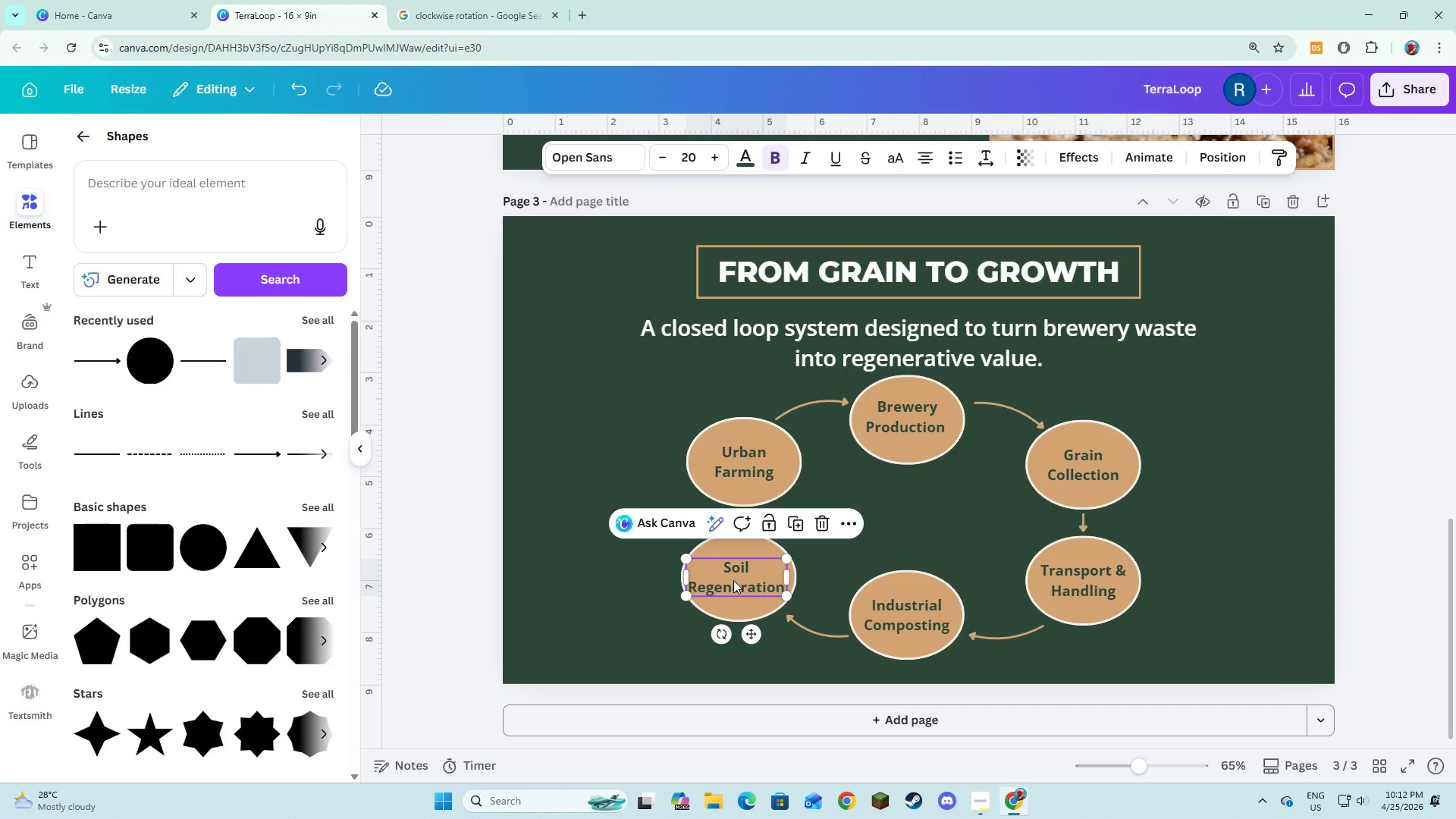 
left_click_drag(start_coordinate=[733, 580], to_coordinate=[737, 582])
 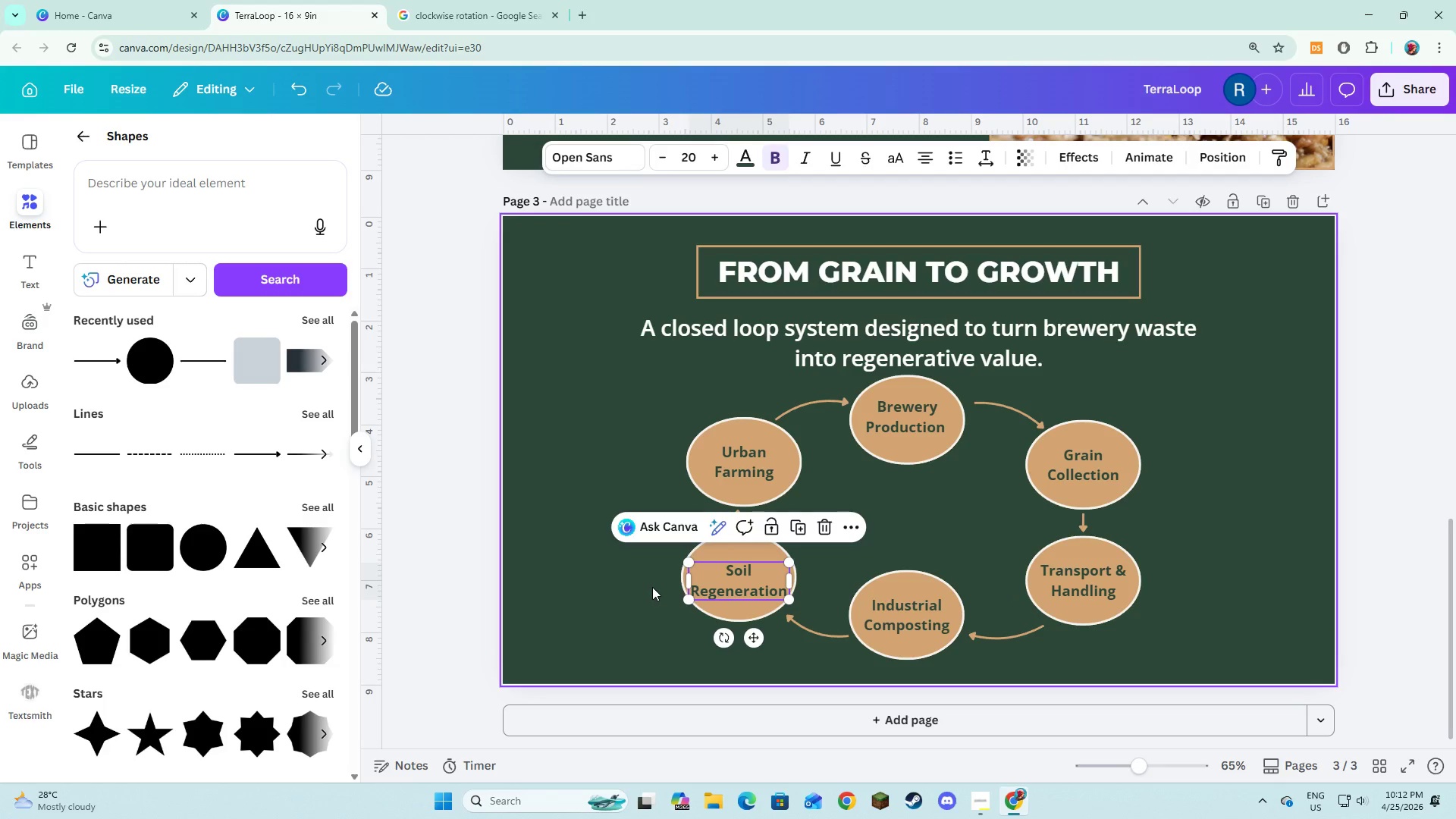 
left_click([645, 588])
 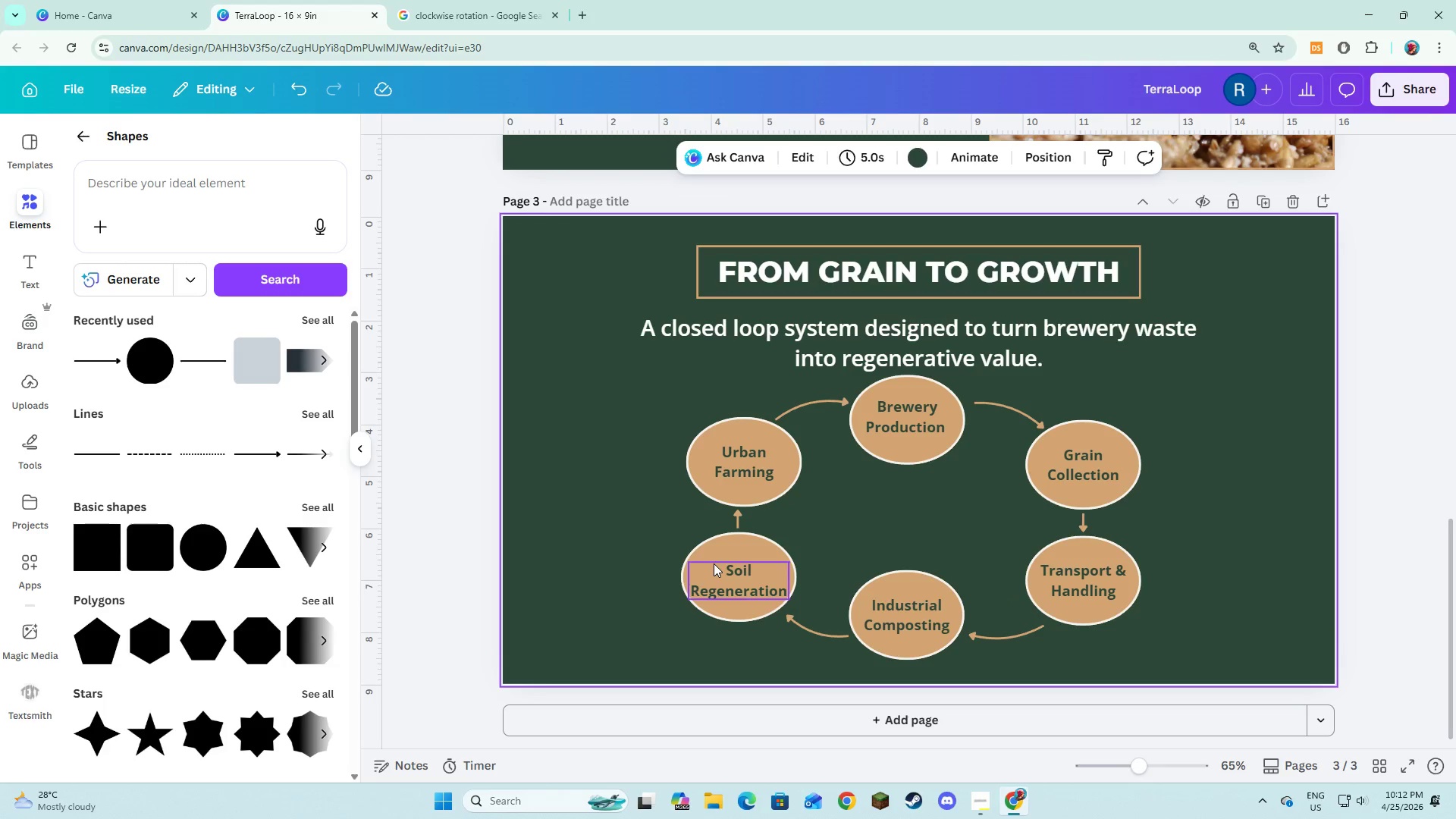 
left_click([717, 565])
 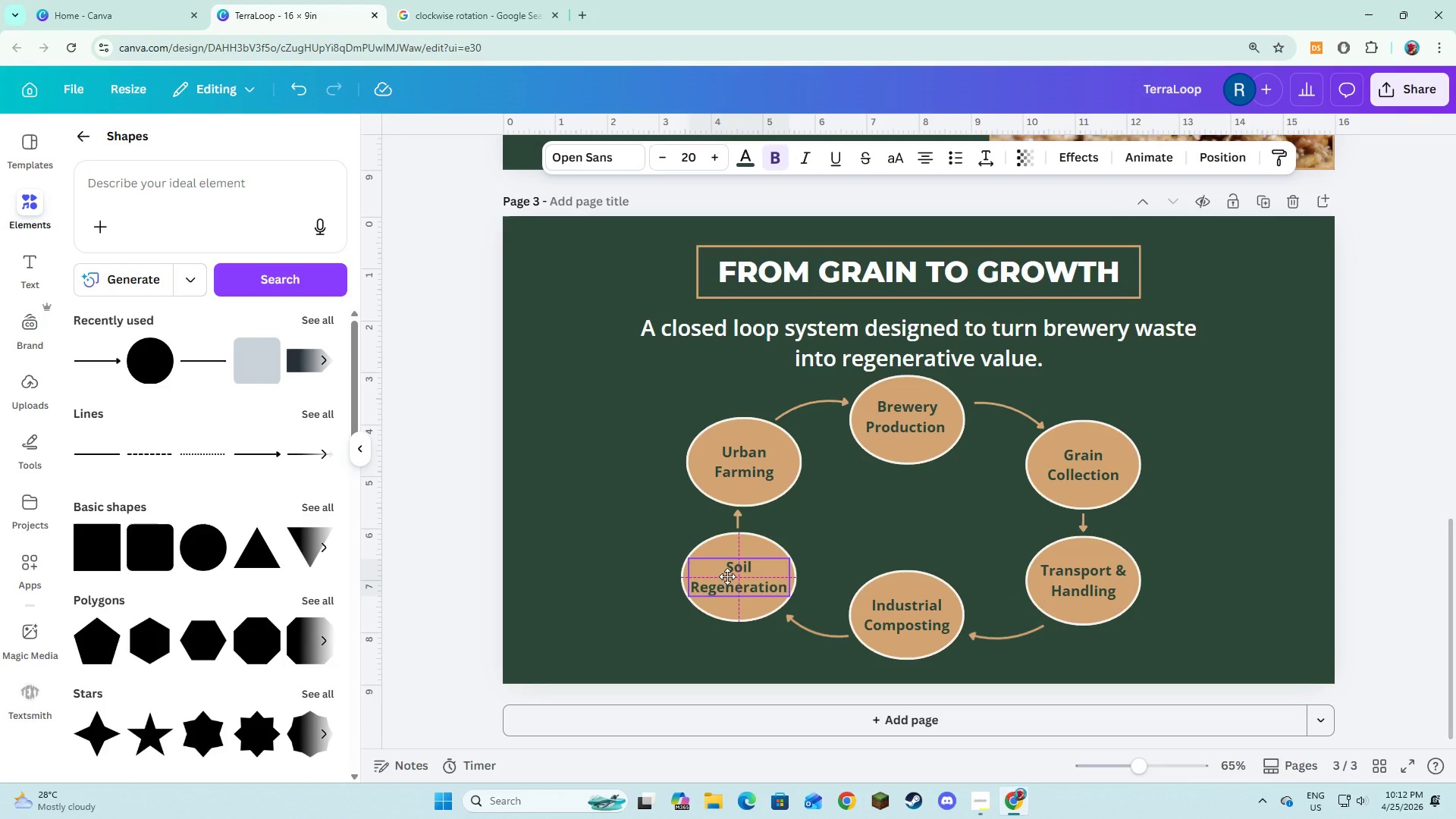 
left_click([640, 599])
 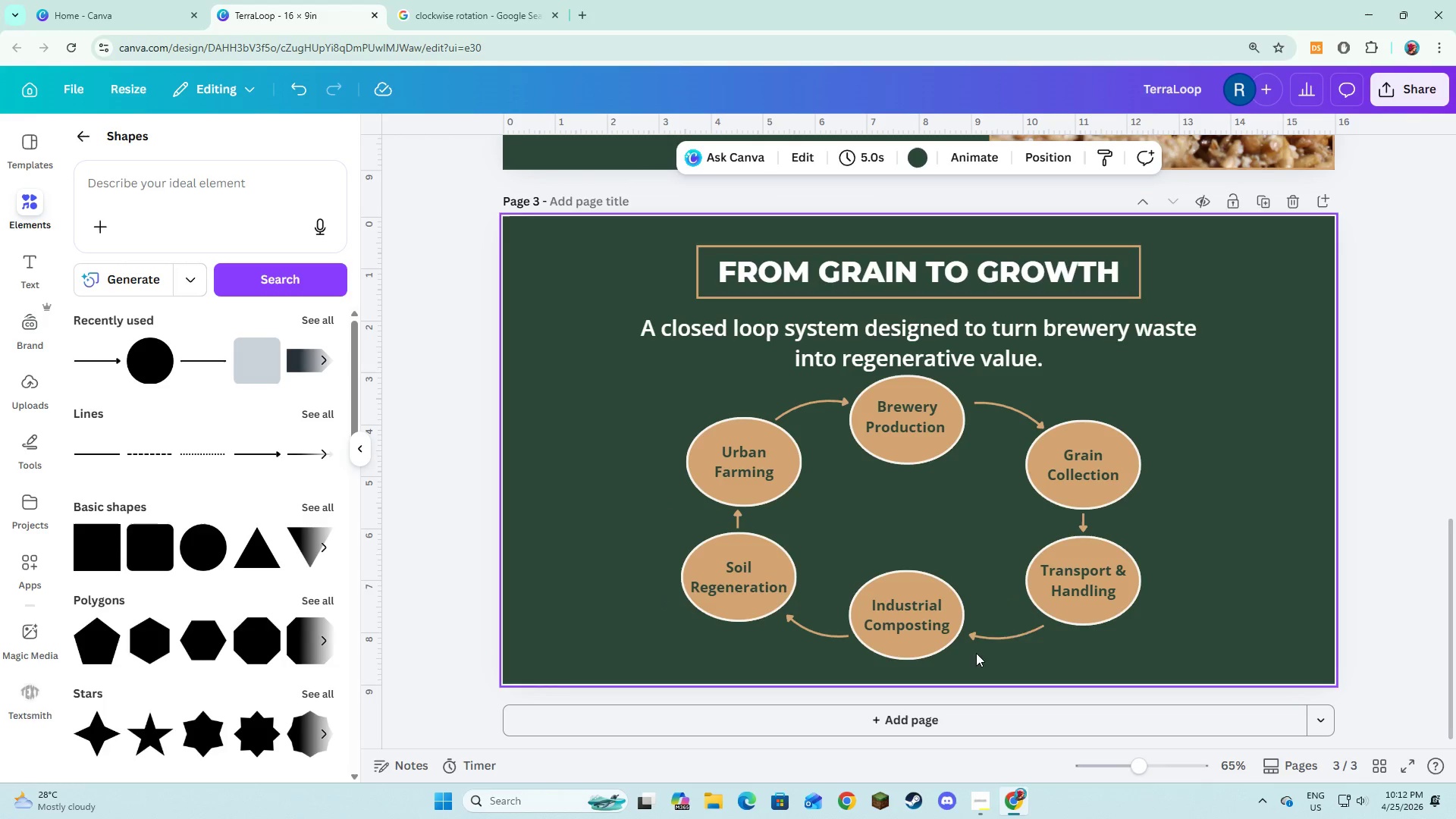 
left_click([1116, 592])
 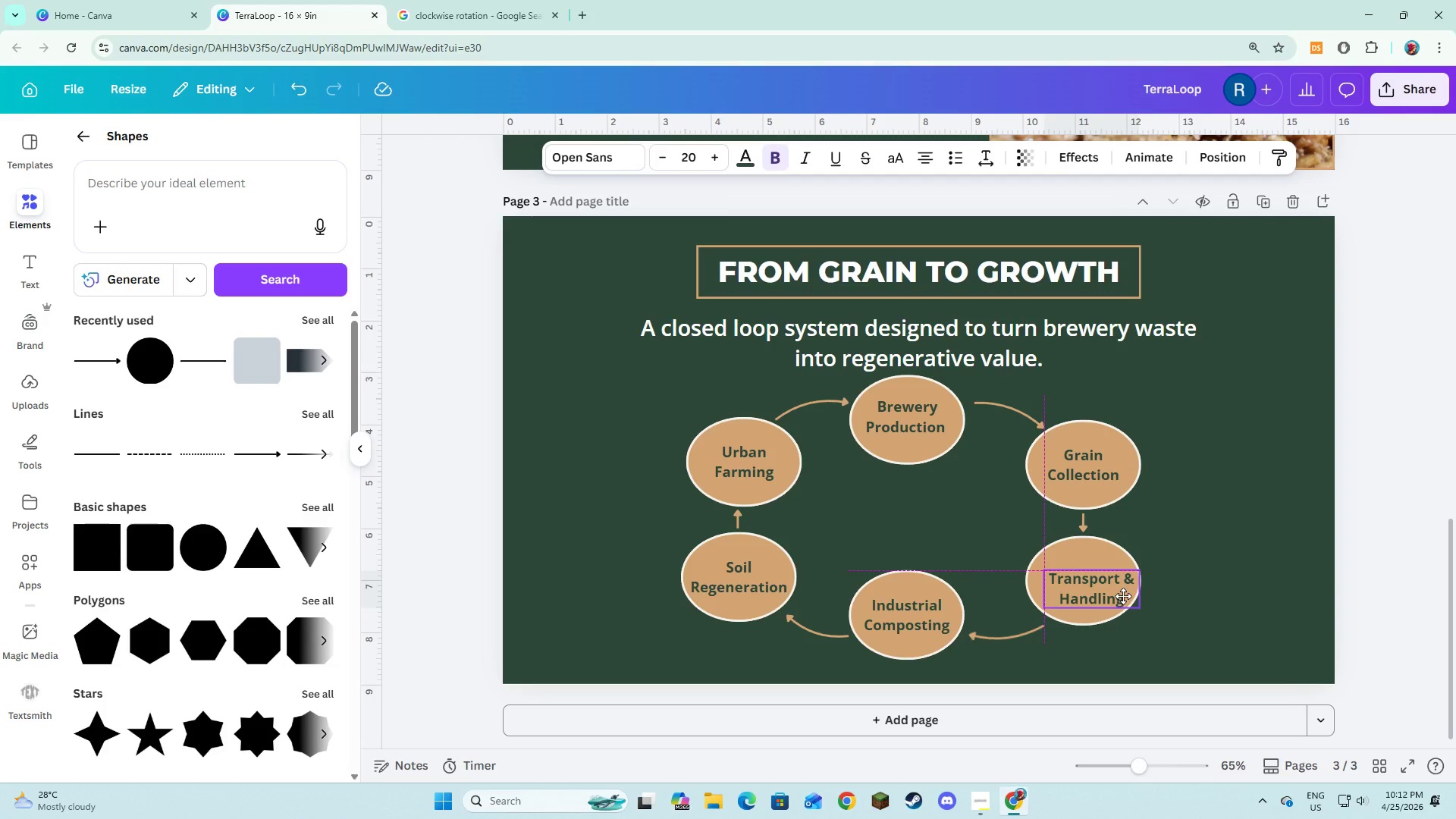 
wait(6.72)
 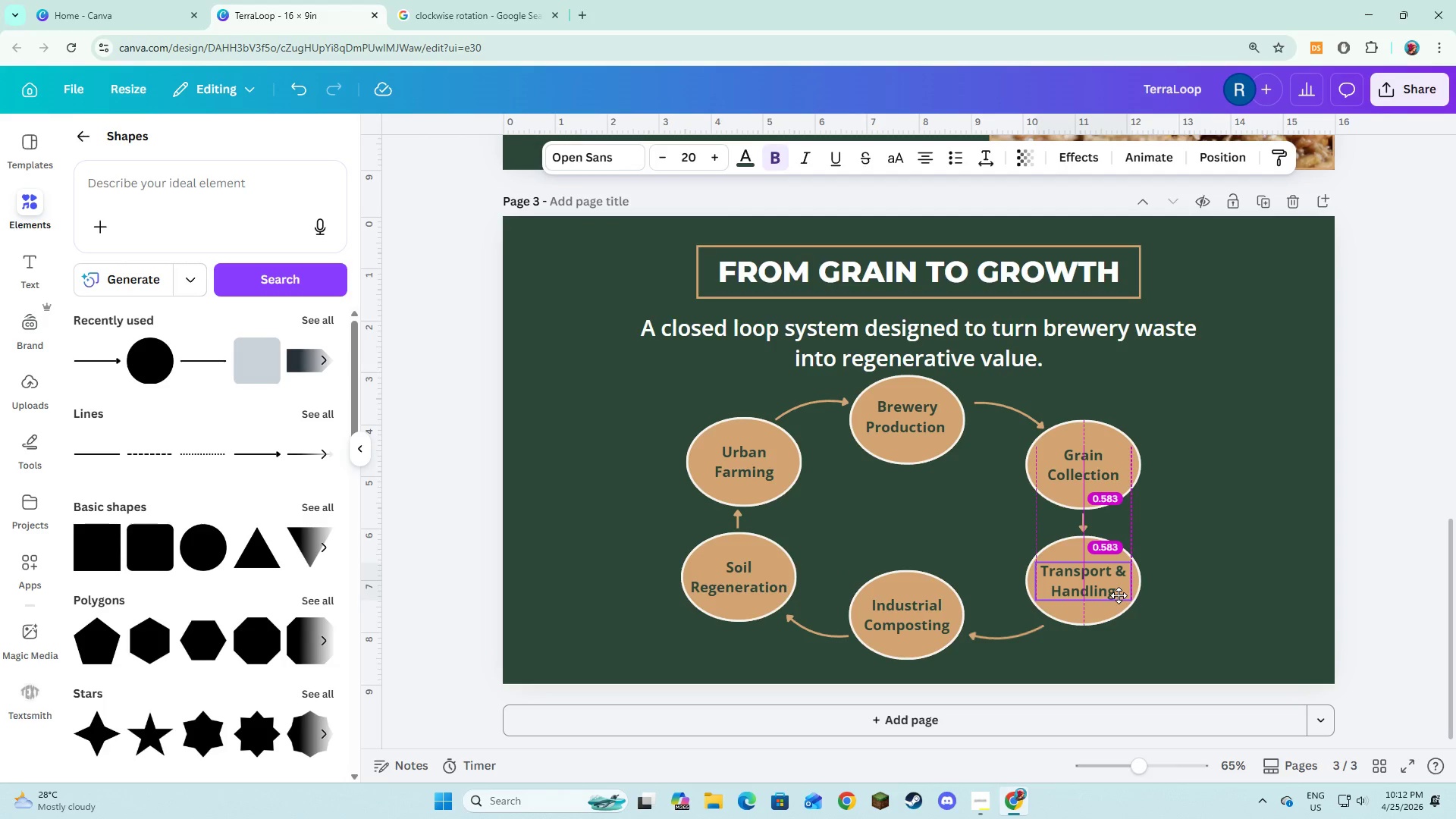 
left_click([1172, 617])
 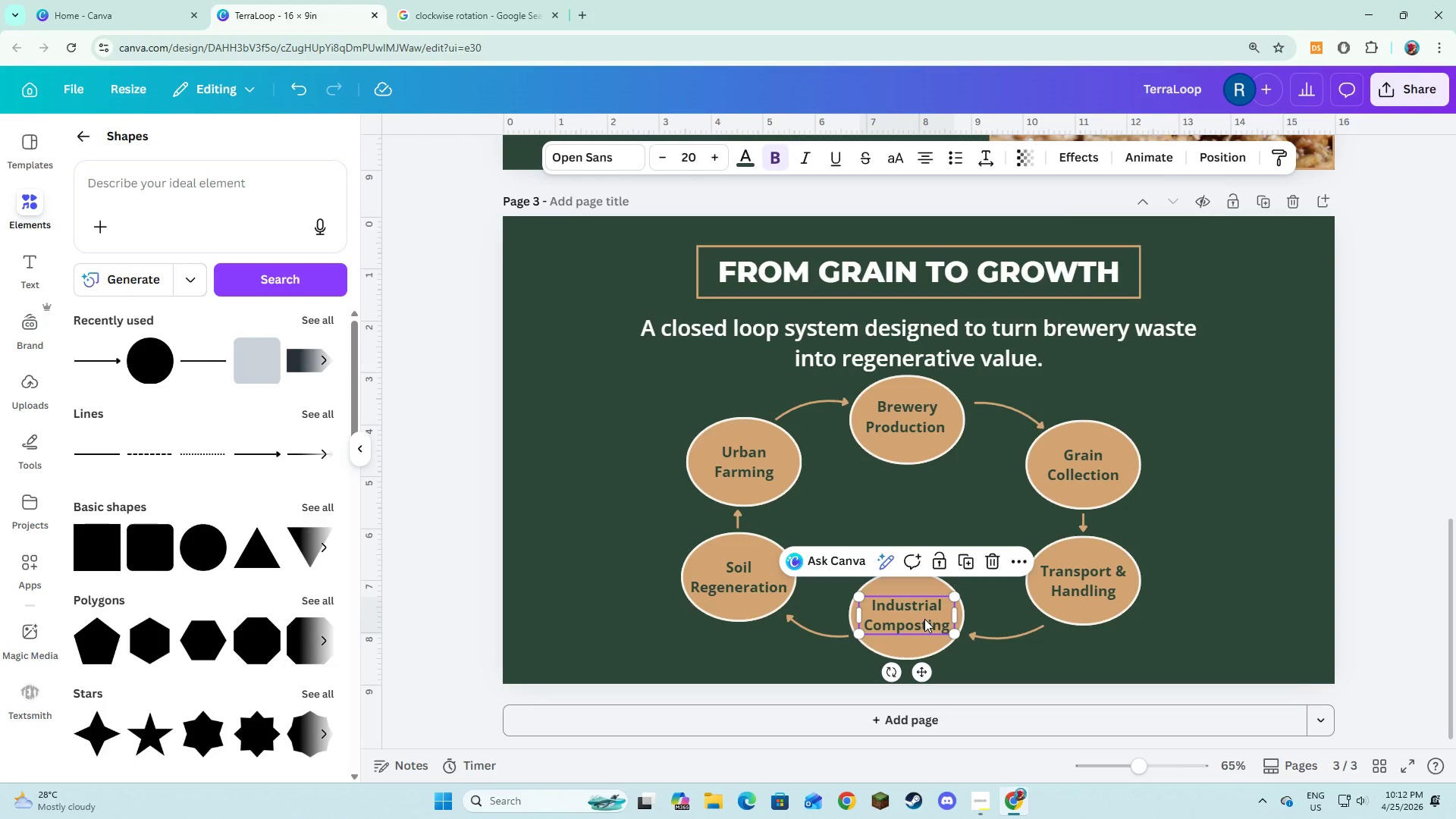 
left_click([1275, 581])
 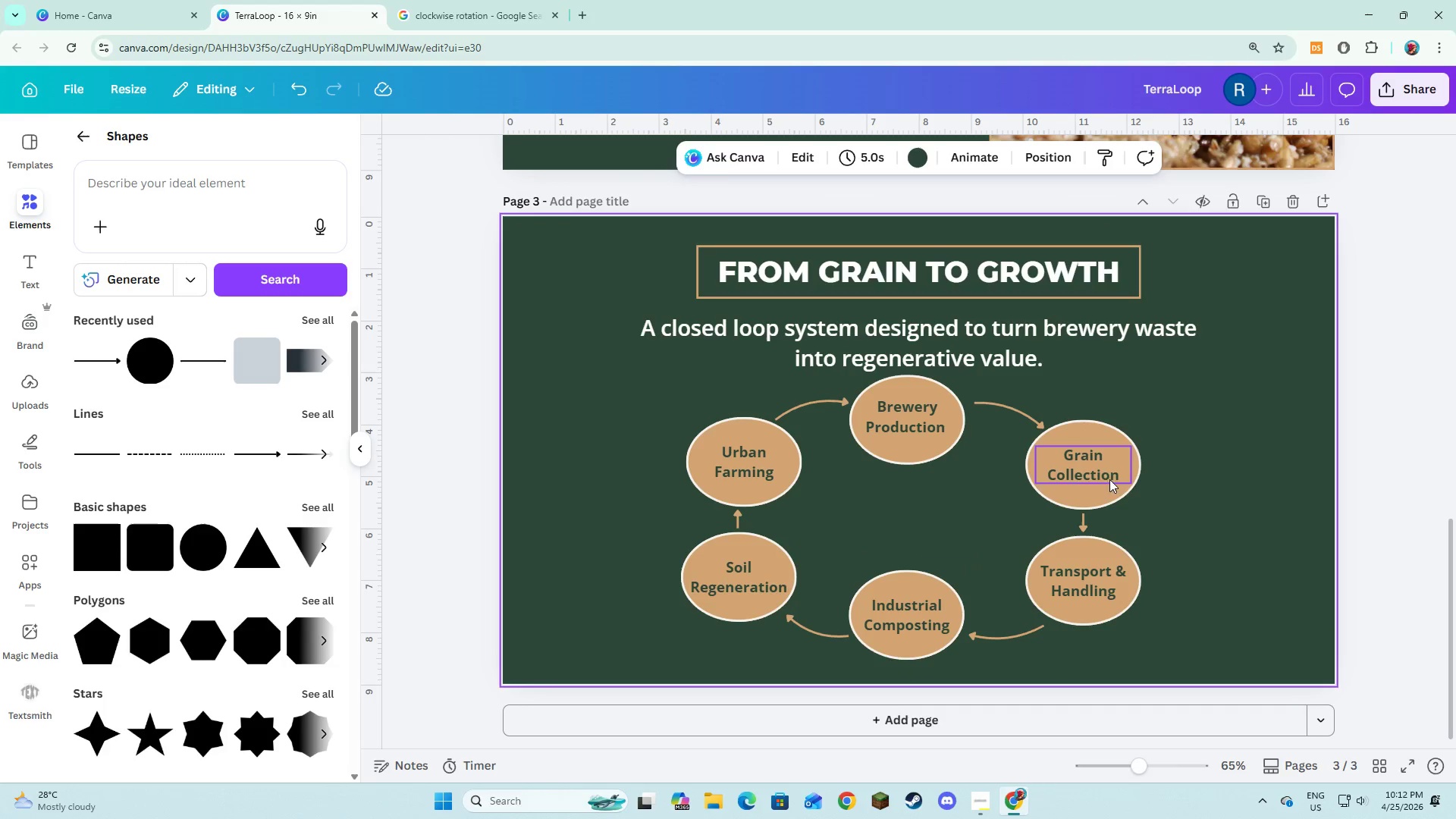 
left_click([1083, 467])
 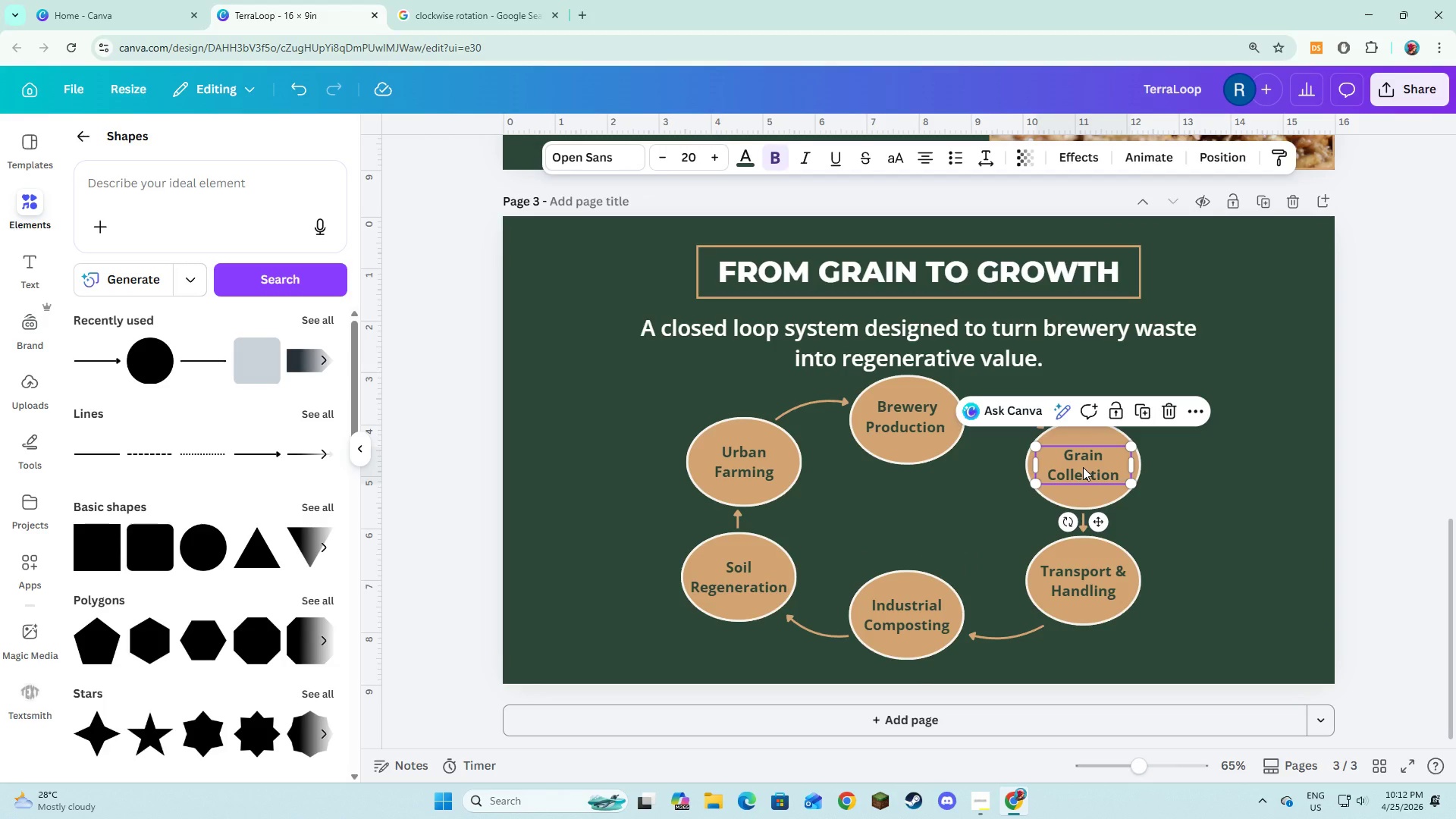 
left_click_drag(start_coordinate=[1083, 467], to_coordinate=[1087, 467])
 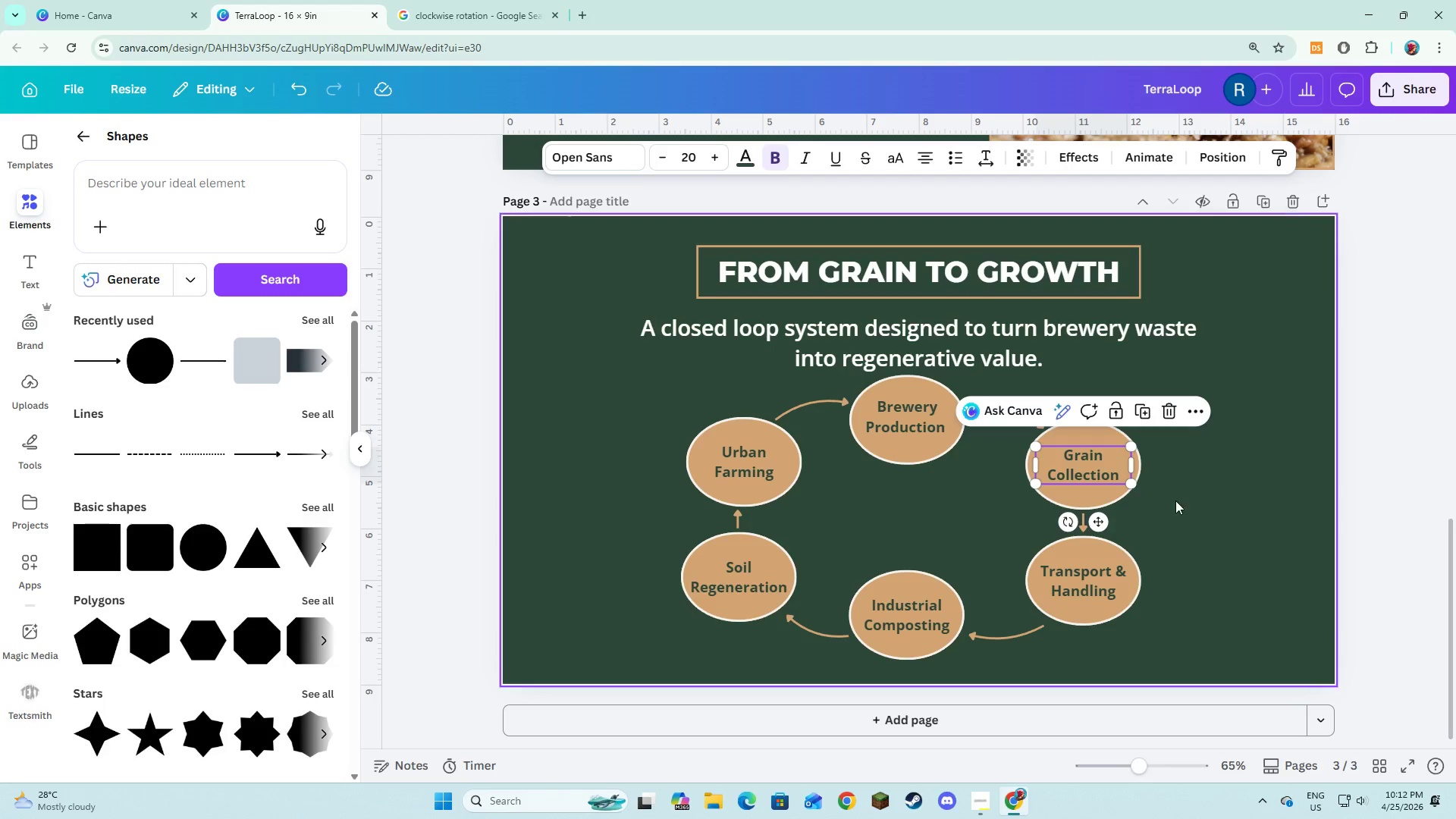 
left_click([1175, 500])
 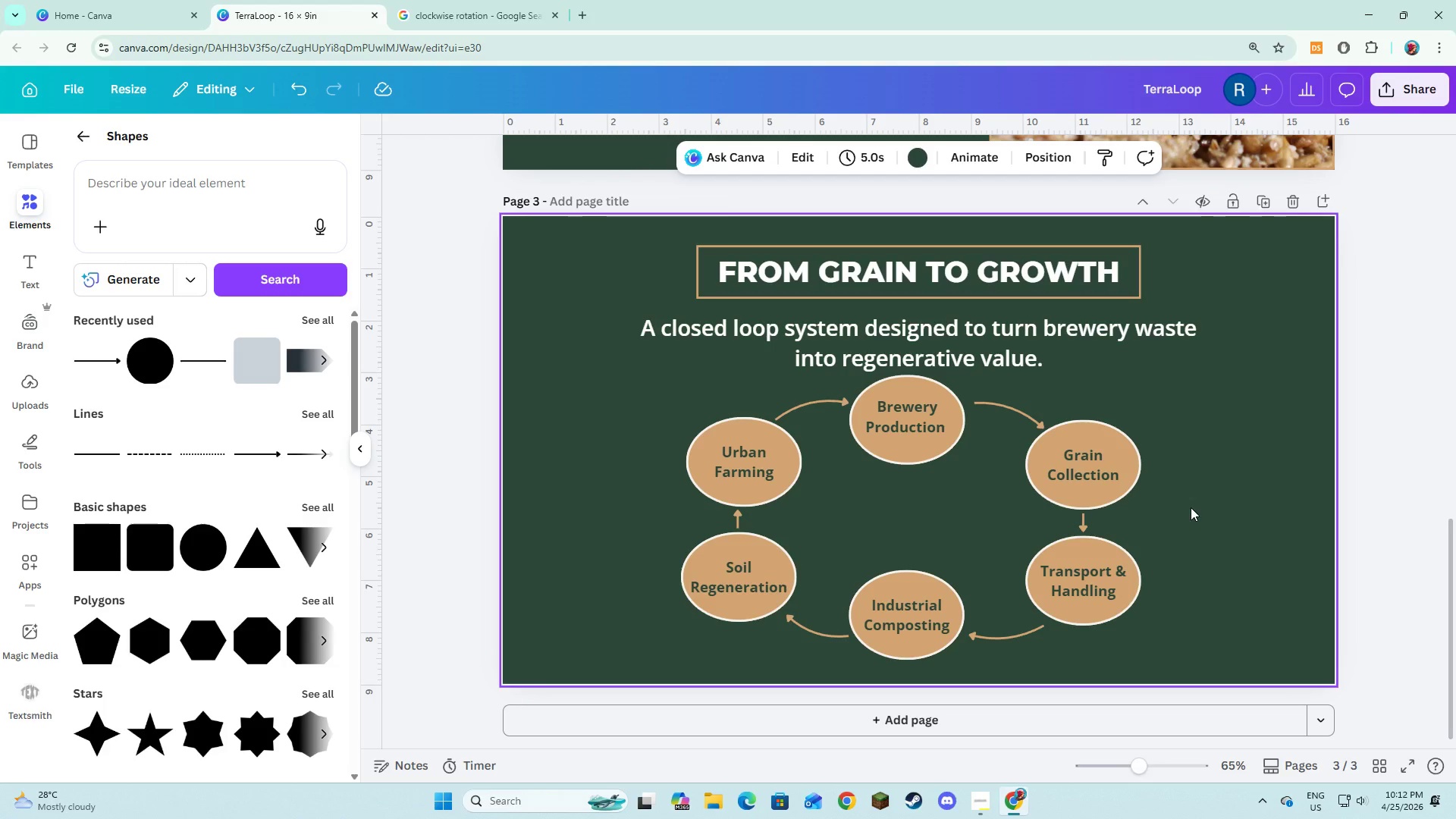 
left_click([1195, 507])
 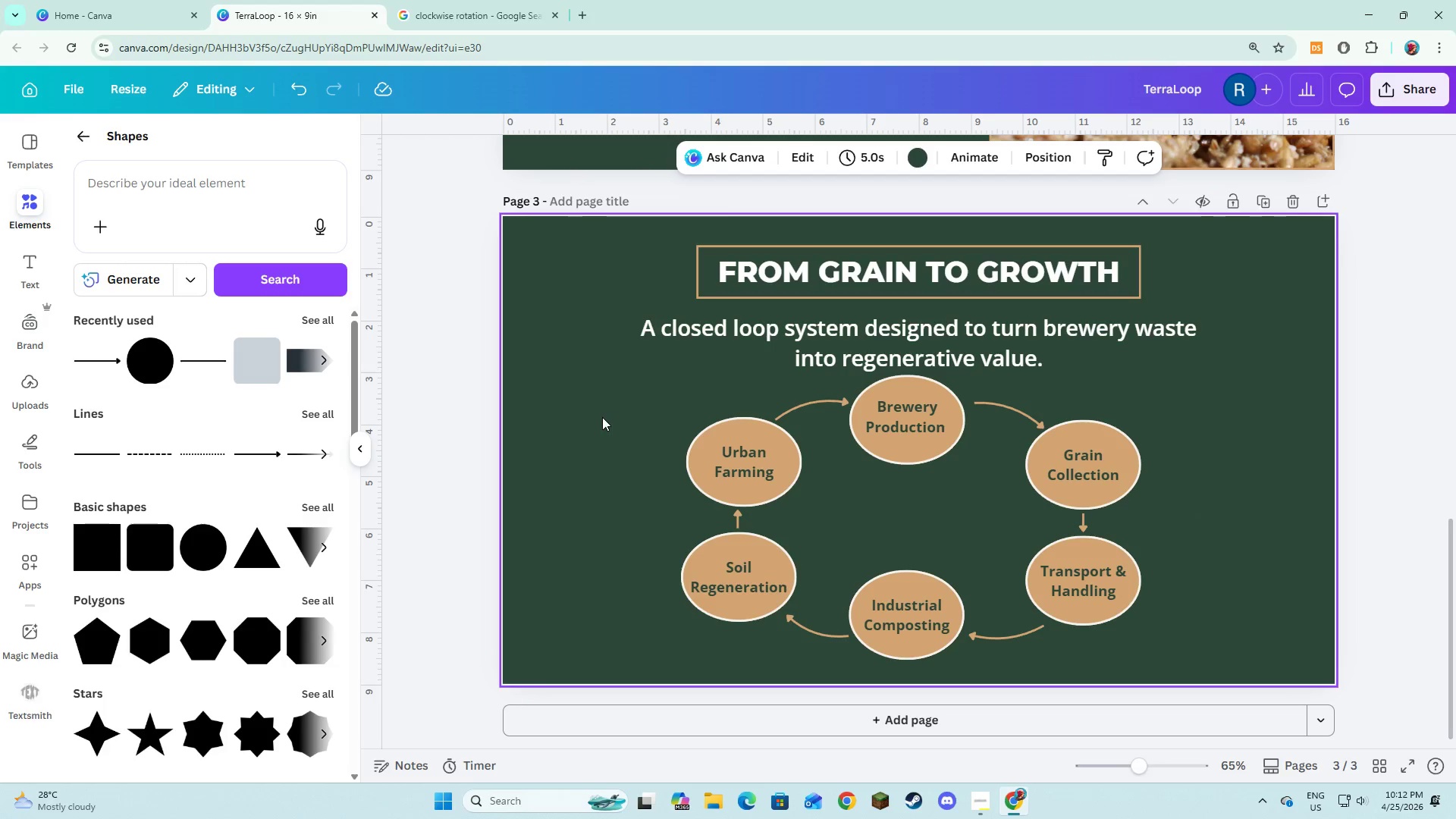 
left_click_drag(start_coordinate=[602, 417], to_coordinate=[1213, 630])
 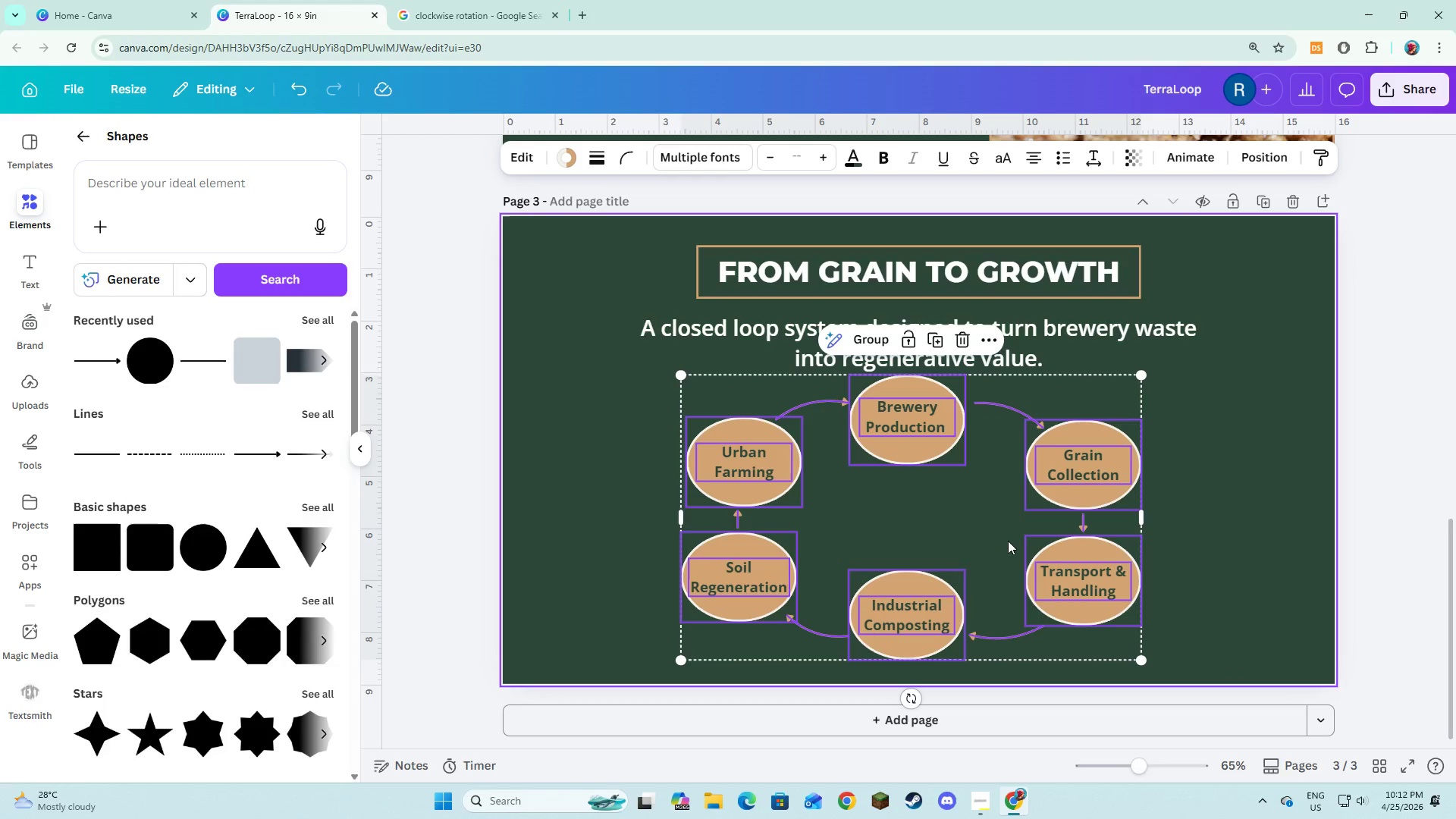 
left_click_drag(start_coordinate=[1005, 539], to_coordinate=[1014, 544])
 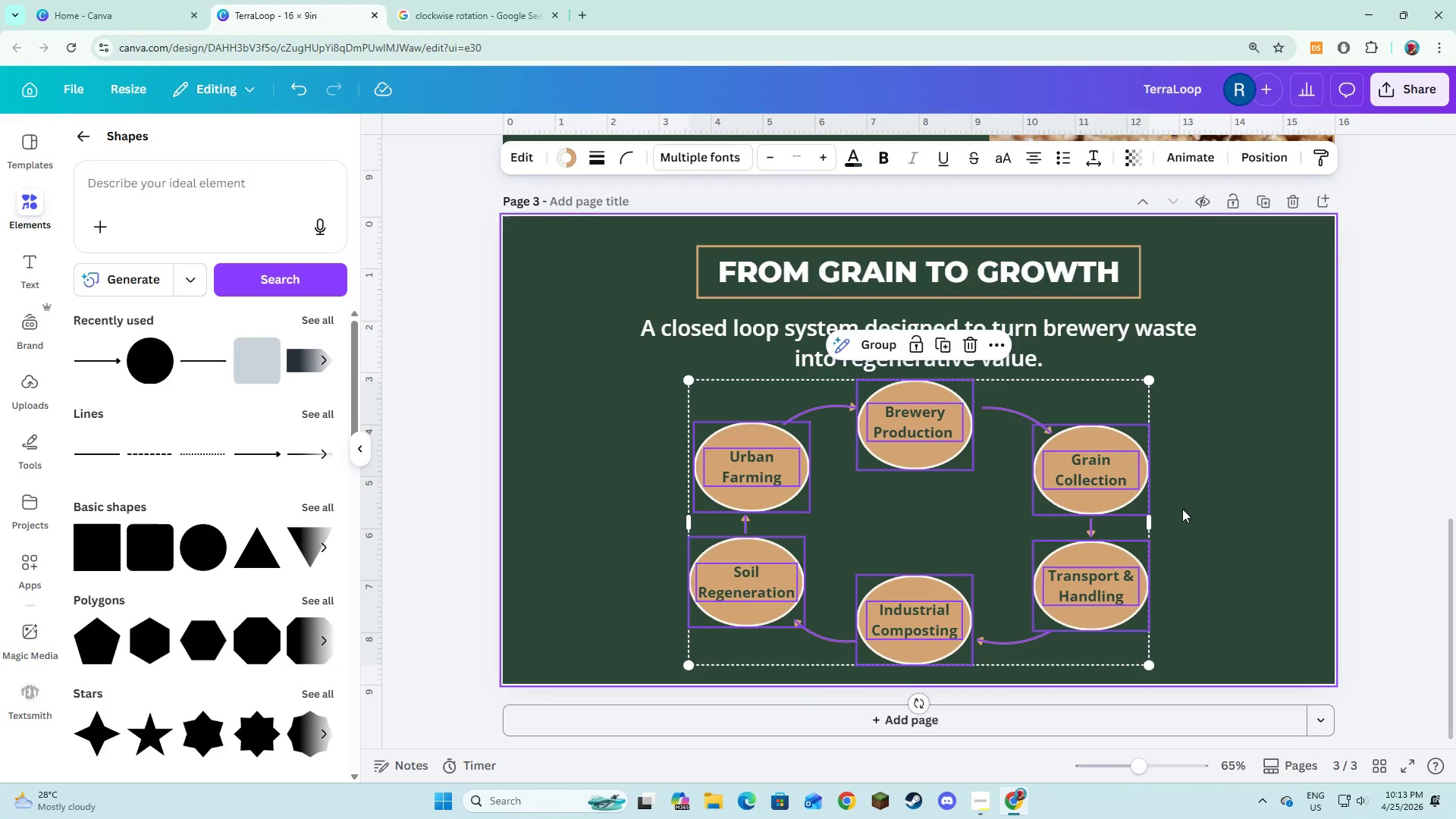 
left_click([1184, 509])
 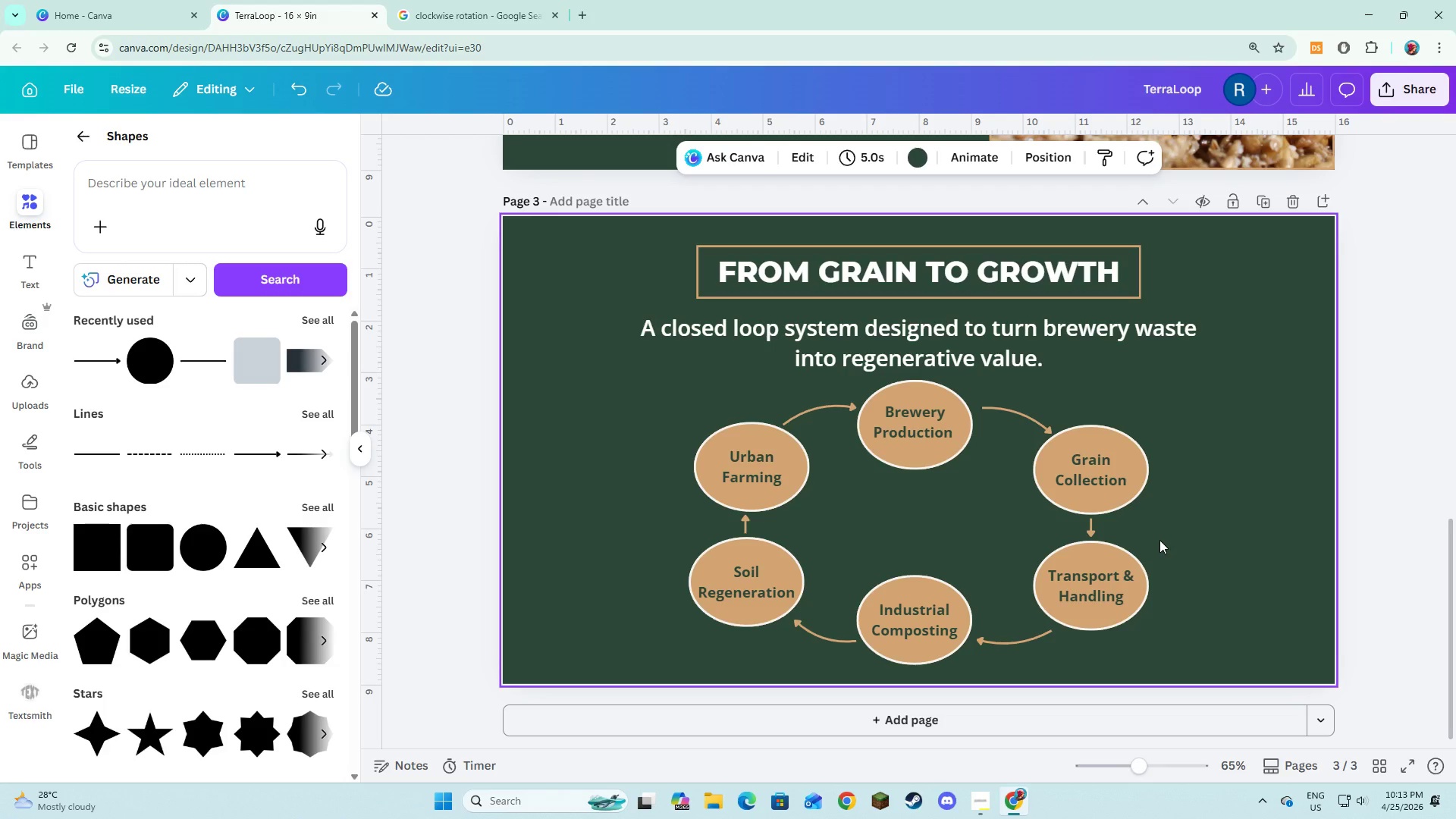 
wait(27.66)
 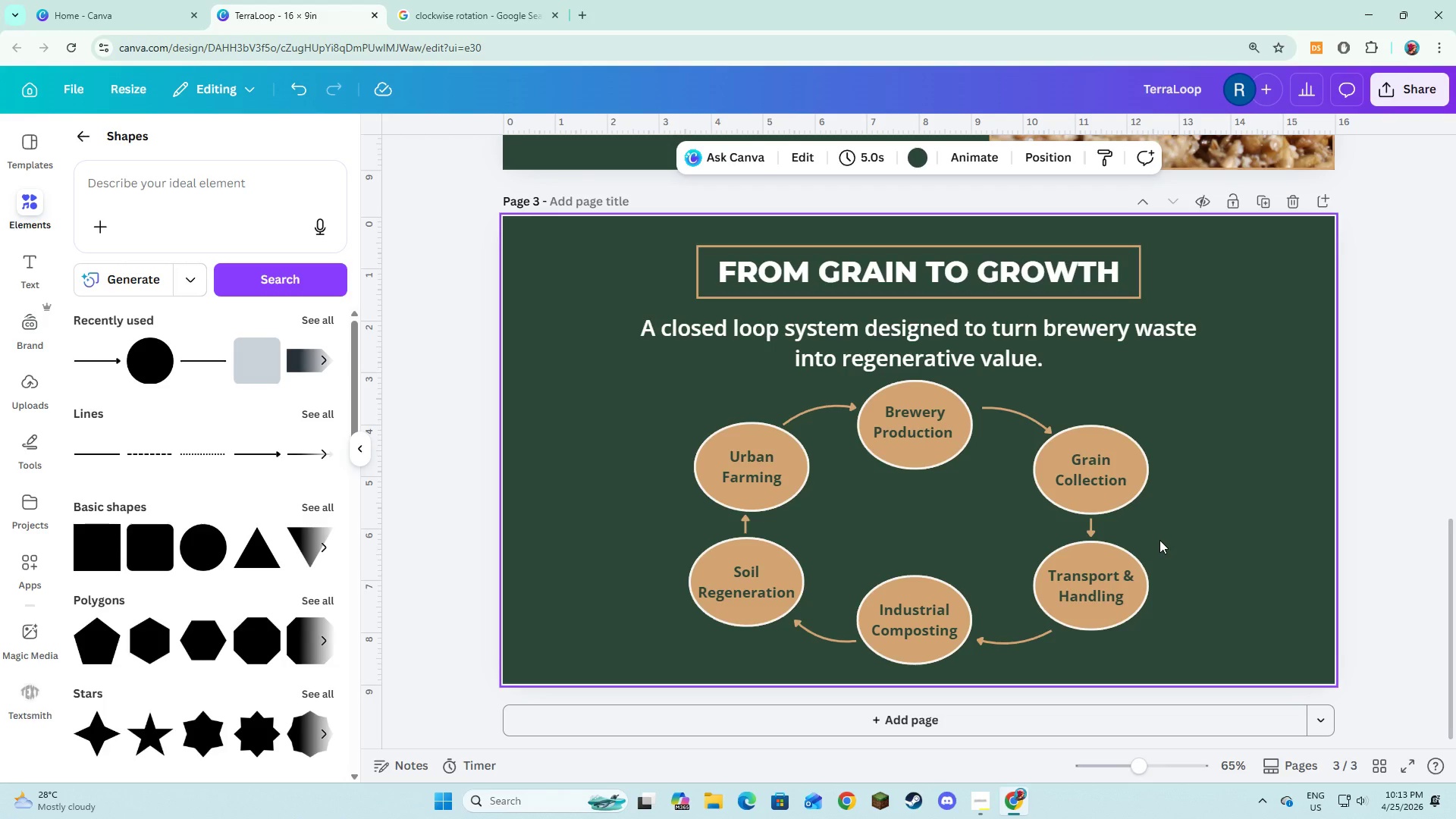 
left_click([988, 411])
 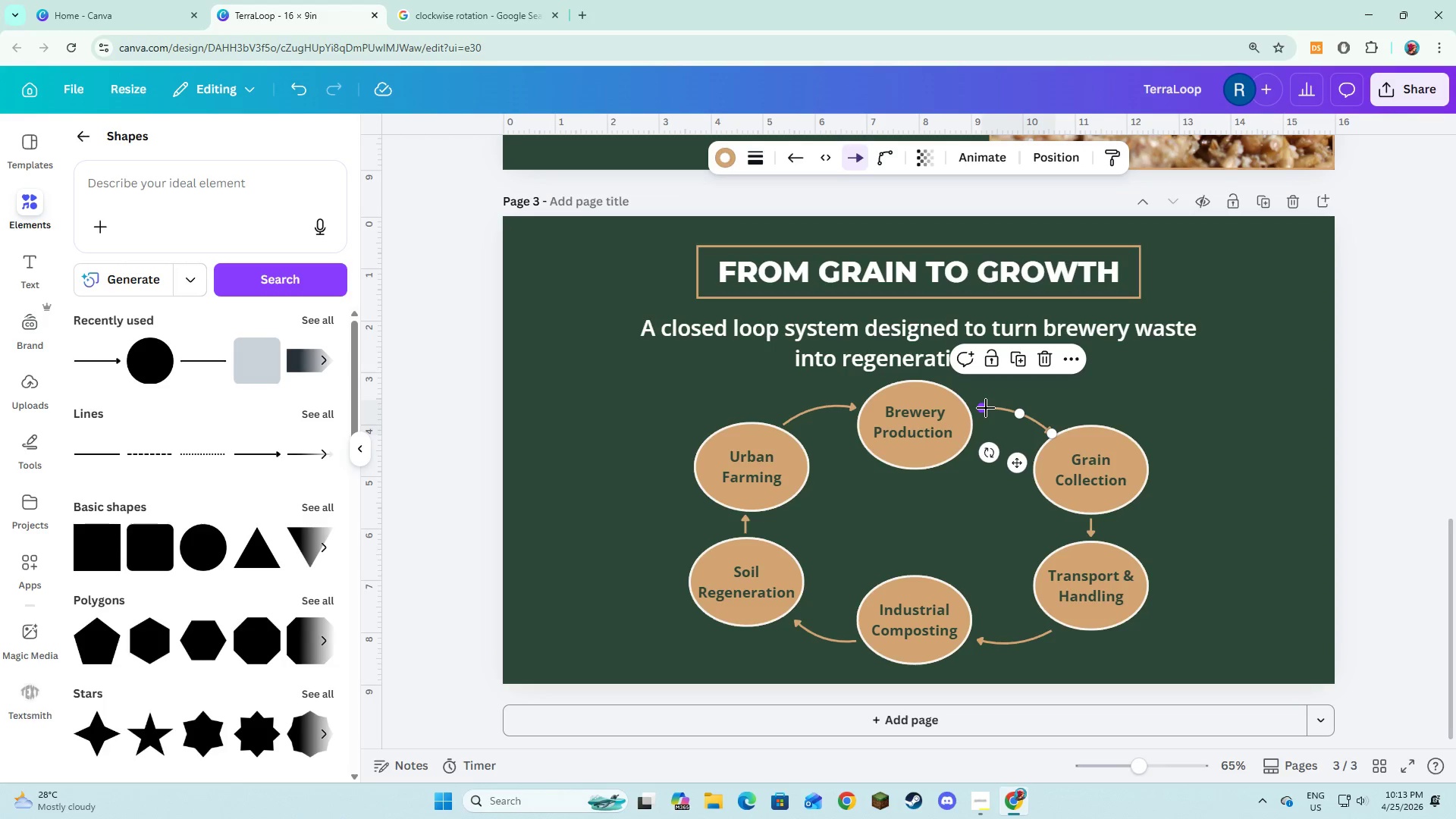 
left_click_drag(start_coordinate=[984, 408], to_coordinate=[979, 408])
 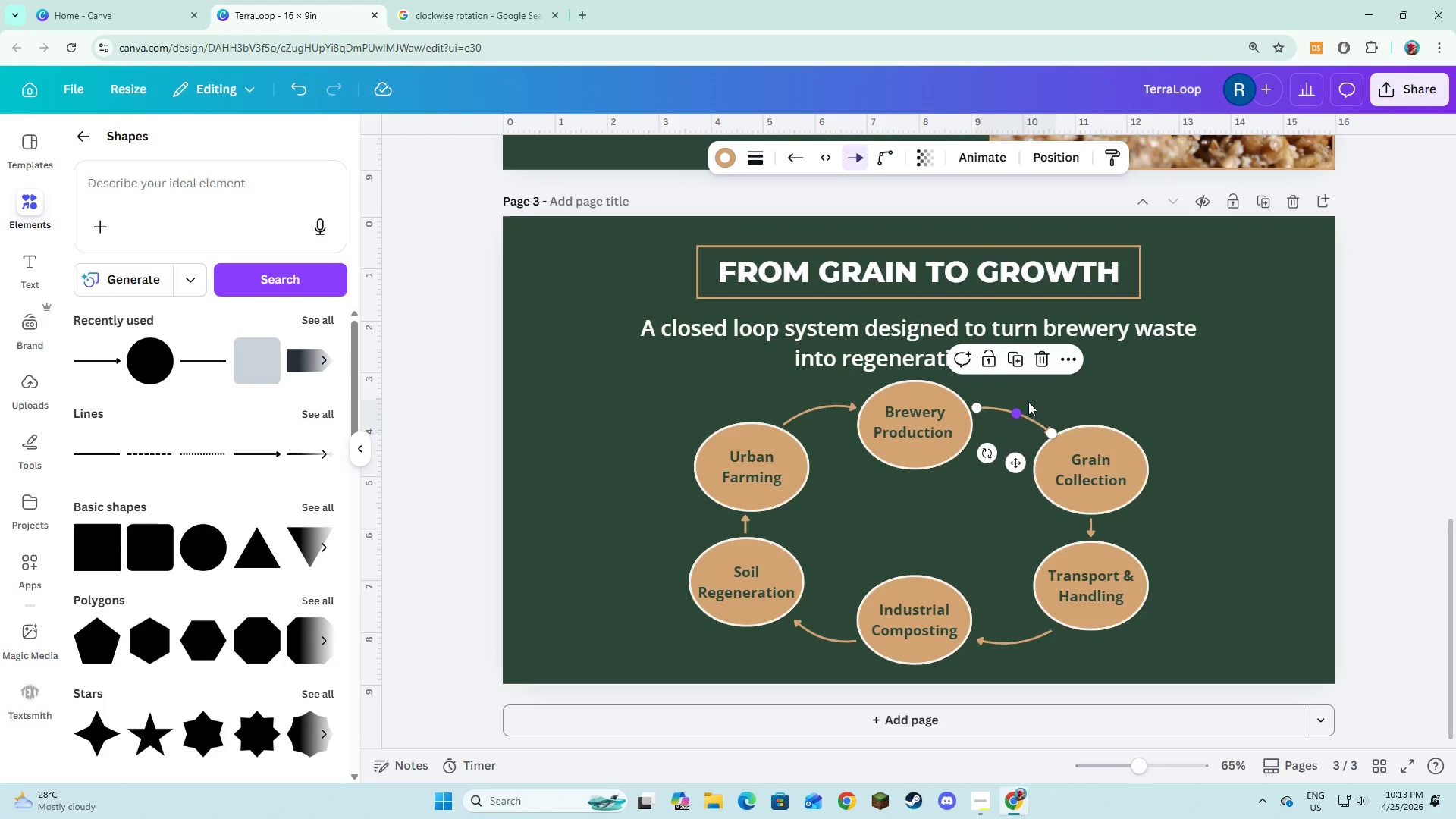 
left_click([1062, 388])
 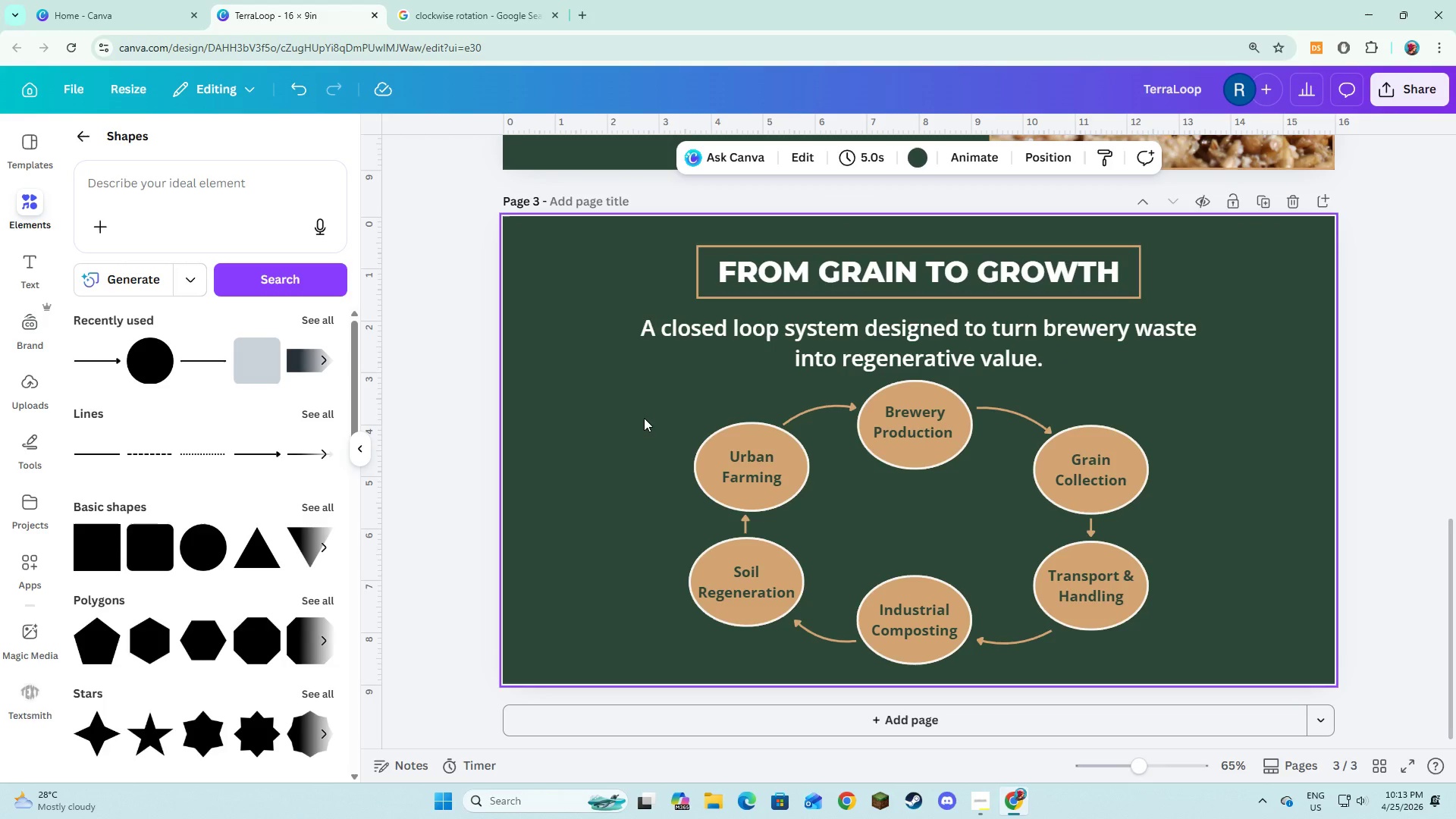 
left_click_drag(start_coordinate=[617, 413], to_coordinate=[1199, 629])
 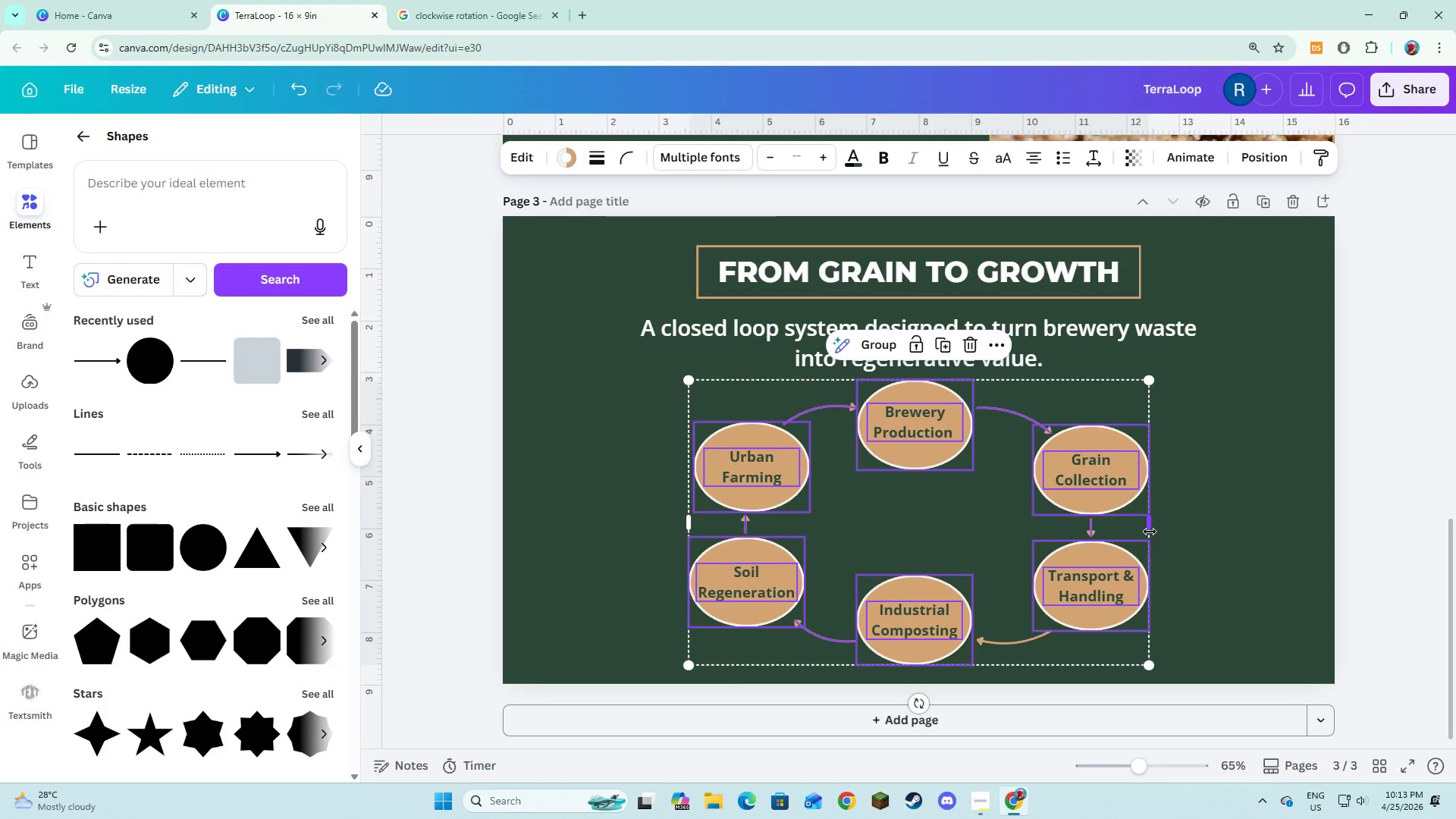 
left_click_drag(start_coordinate=[1150, 532], to_coordinate=[1209, 546])
 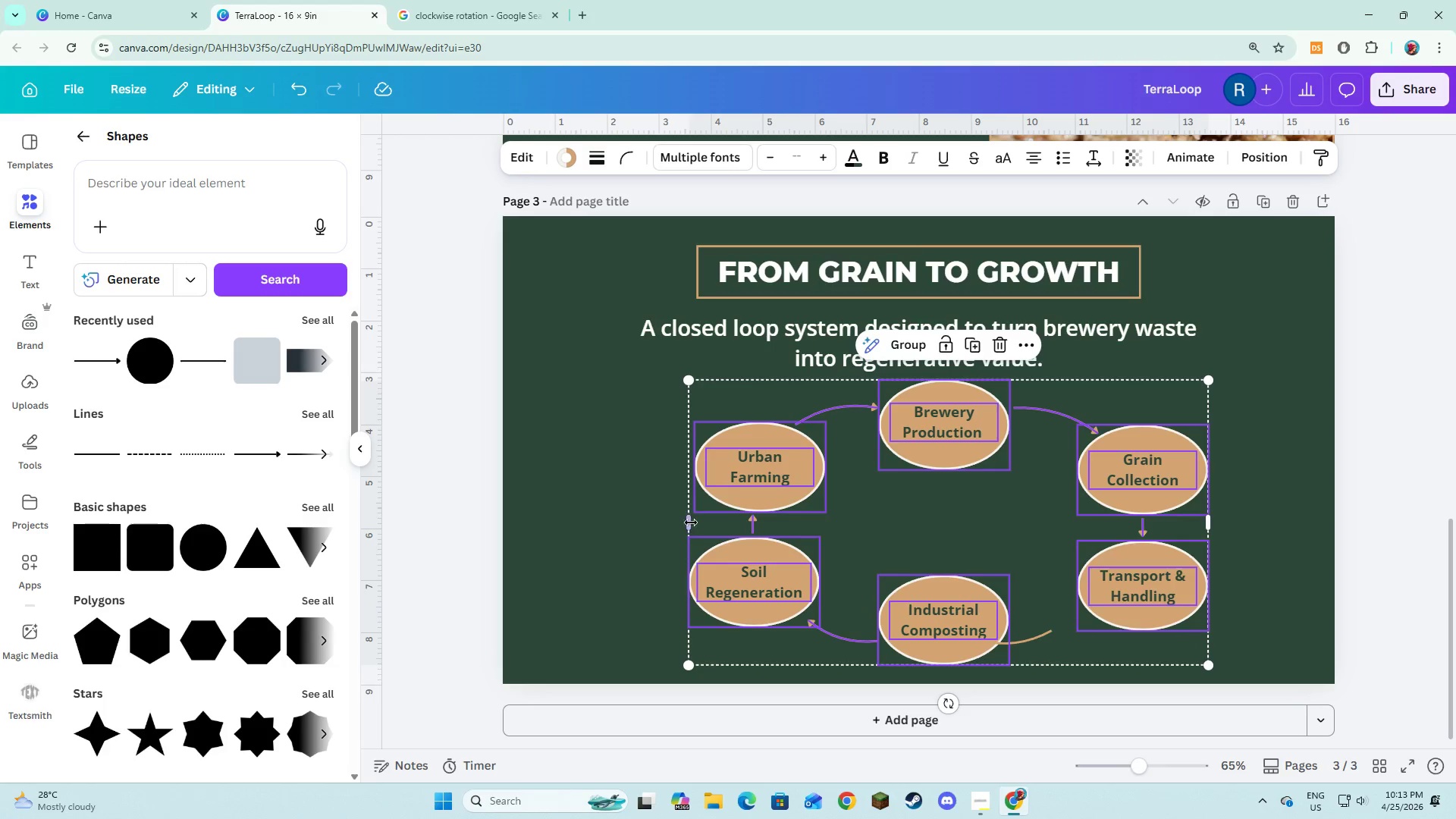 
left_click_drag(start_coordinate=[688, 522], to_coordinate=[635, 520])
 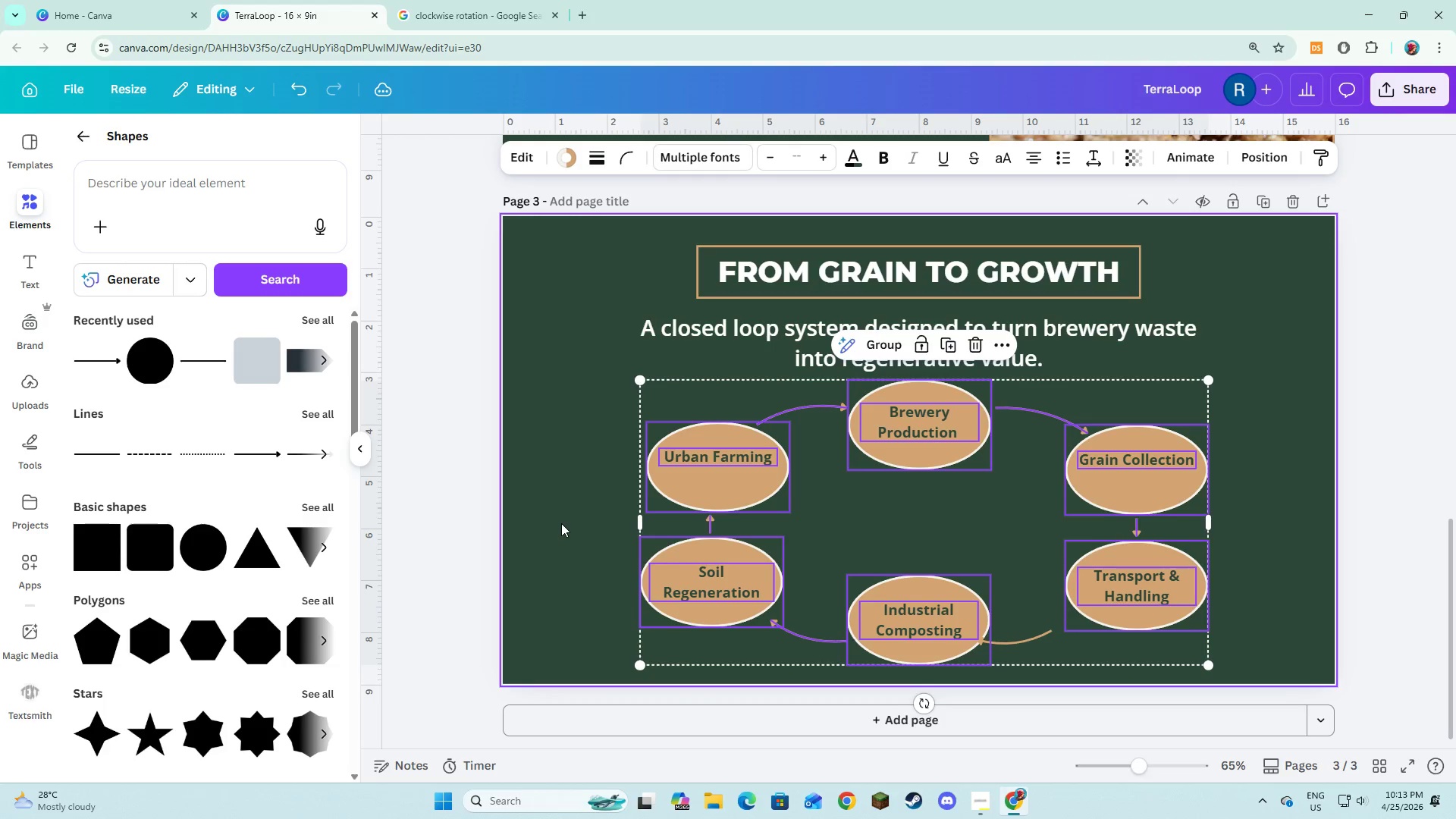 
left_click([561, 523])
 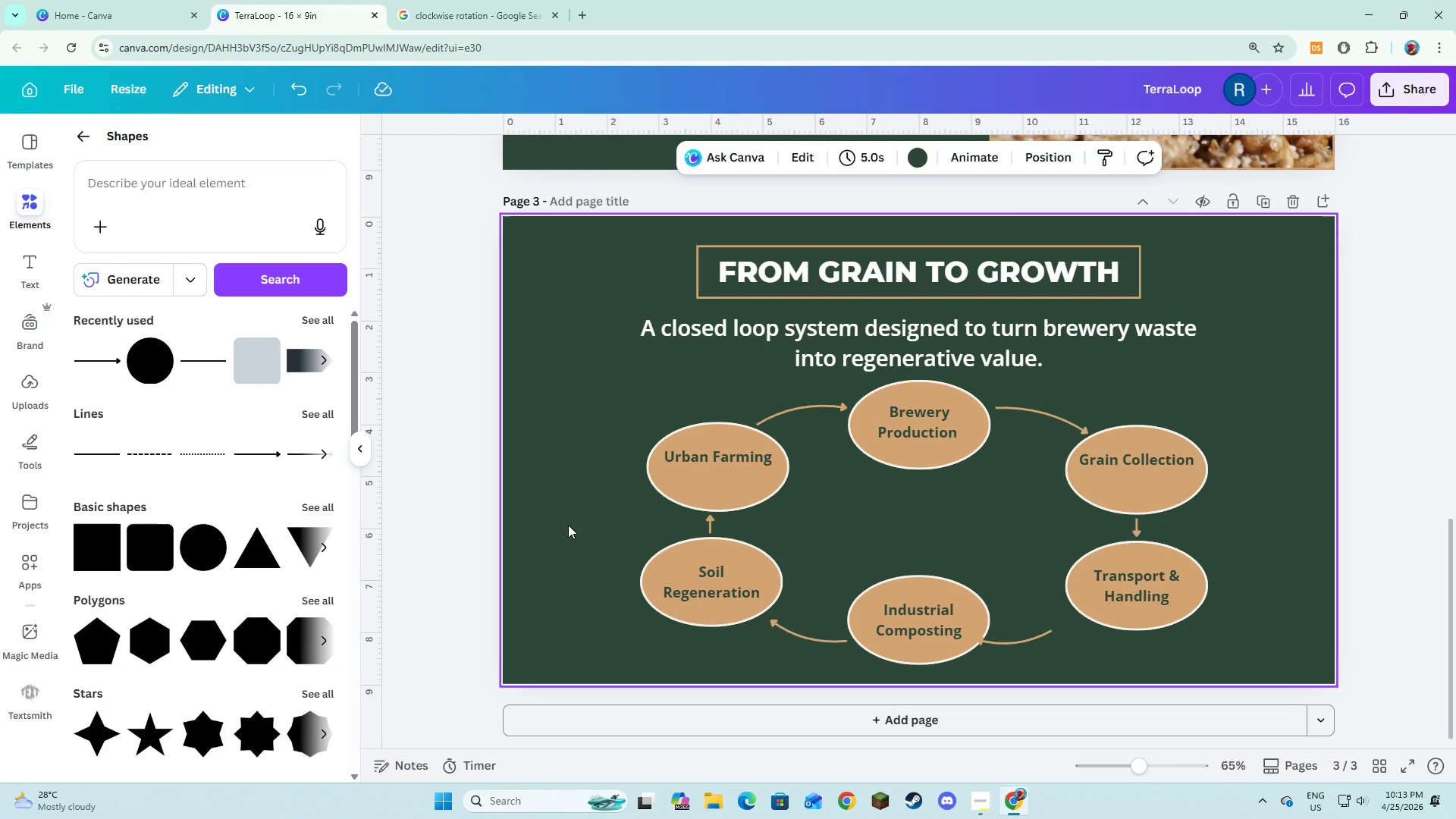 
left_click([694, 456])
 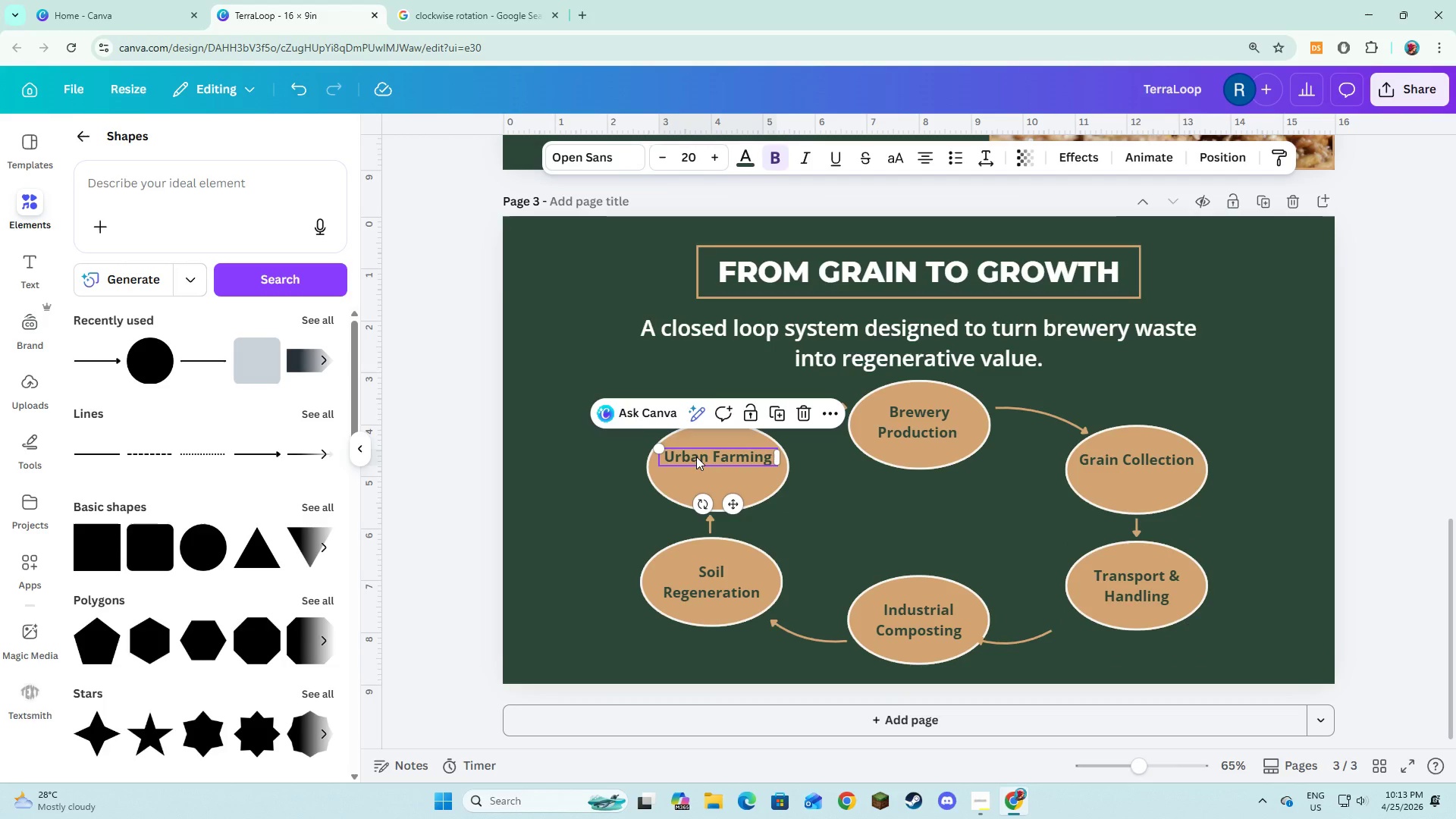 
left_click_drag(start_coordinate=[695, 456], to_coordinate=[696, 468])
 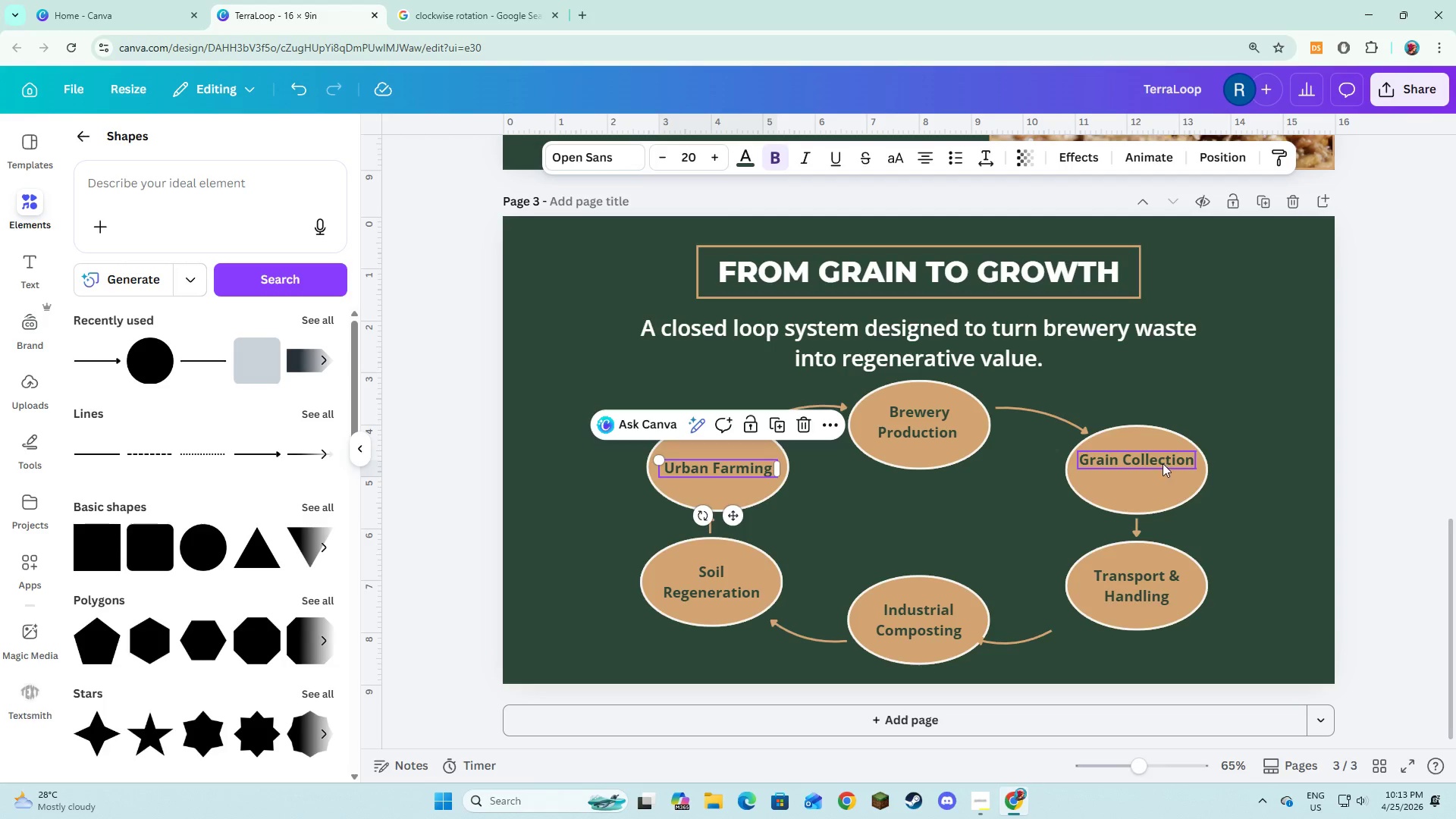 
left_click([1162, 463])
 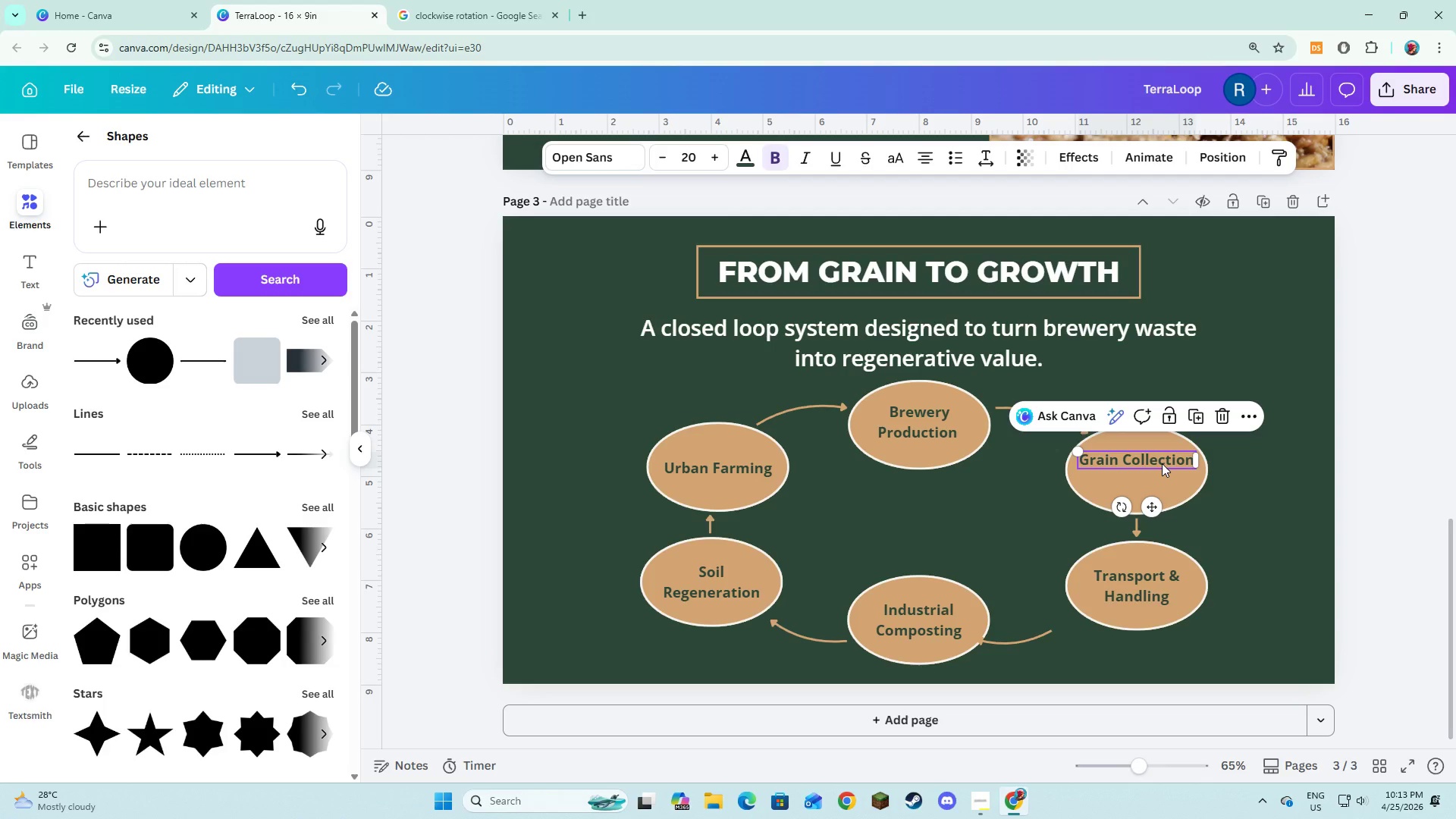 
left_click_drag(start_coordinate=[1162, 463], to_coordinate=[1159, 471])
 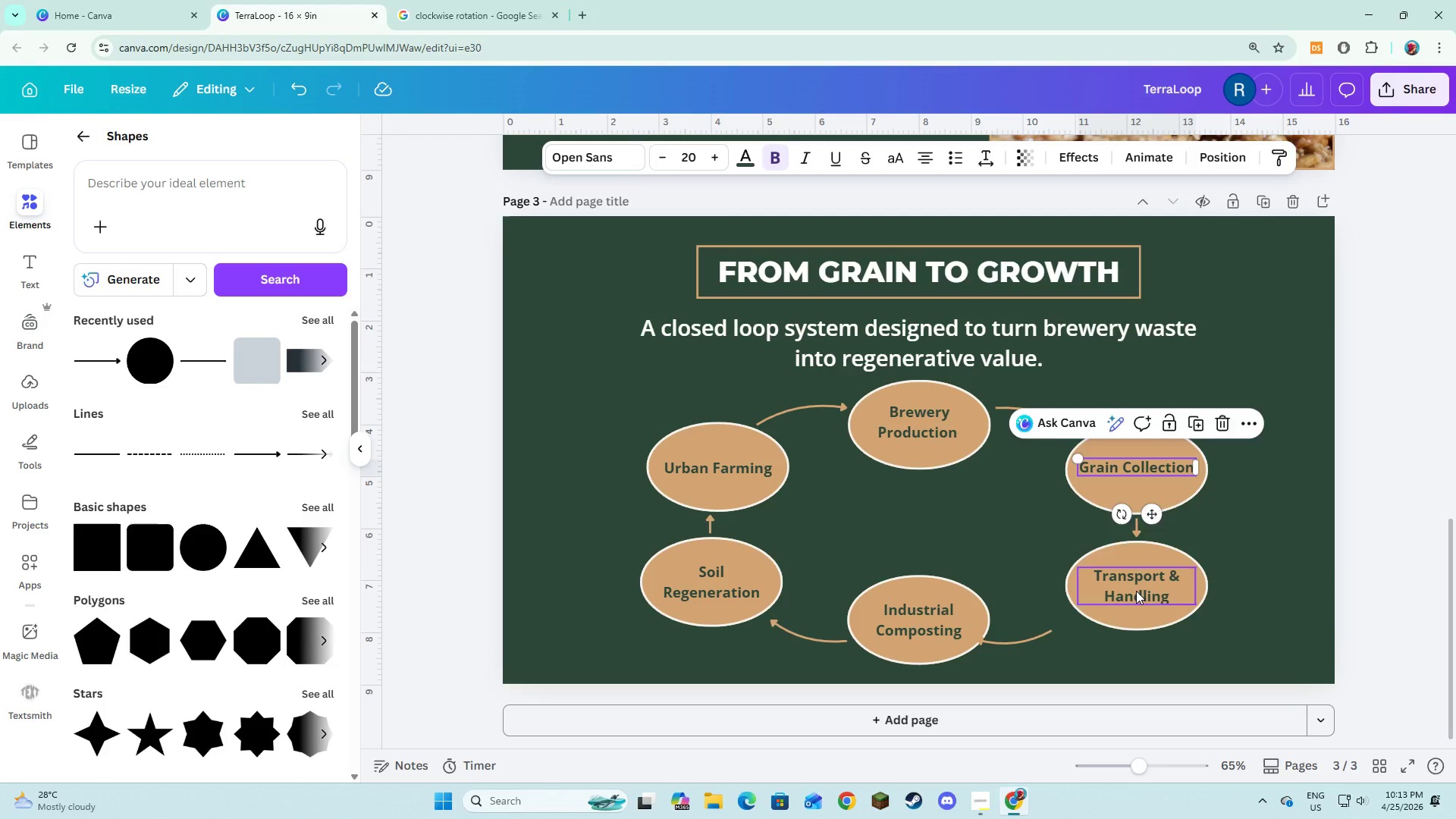 
left_click([1136, 591])
 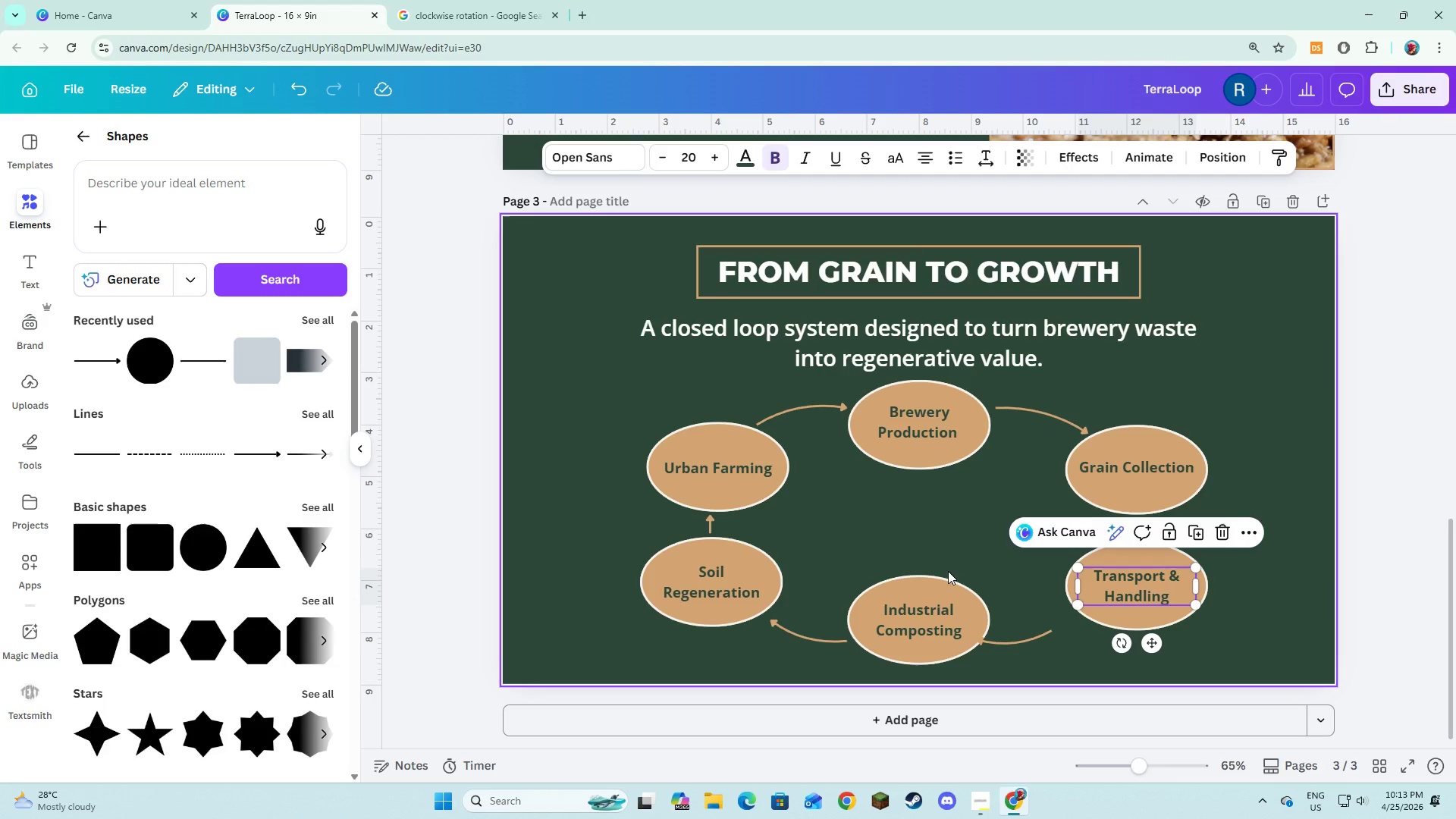 
left_click([950, 548])
 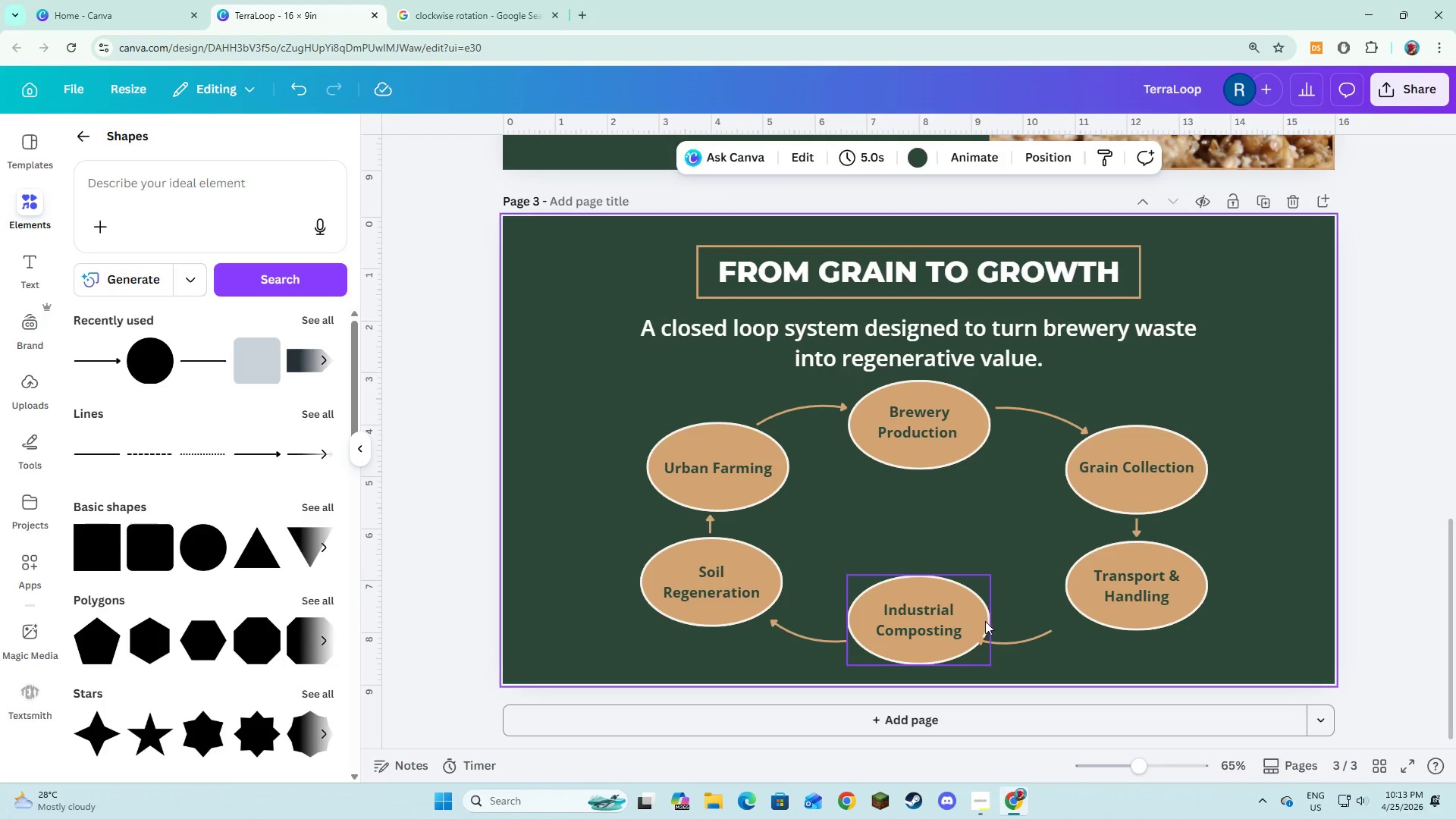 
left_click([993, 635])
 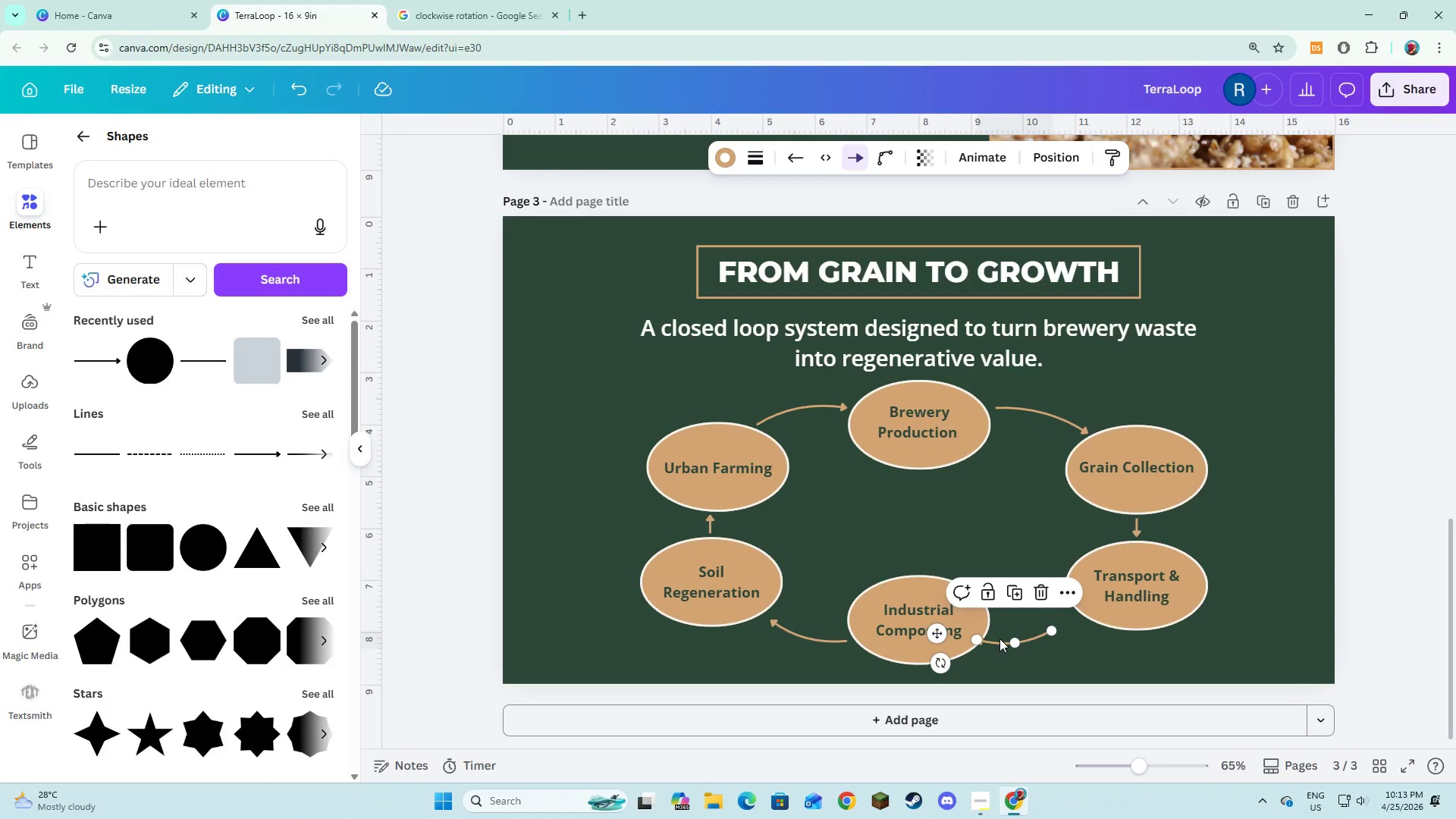 
left_click_drag(start_coordinate=[999, 639], to_coordinate=[1031, 635])
 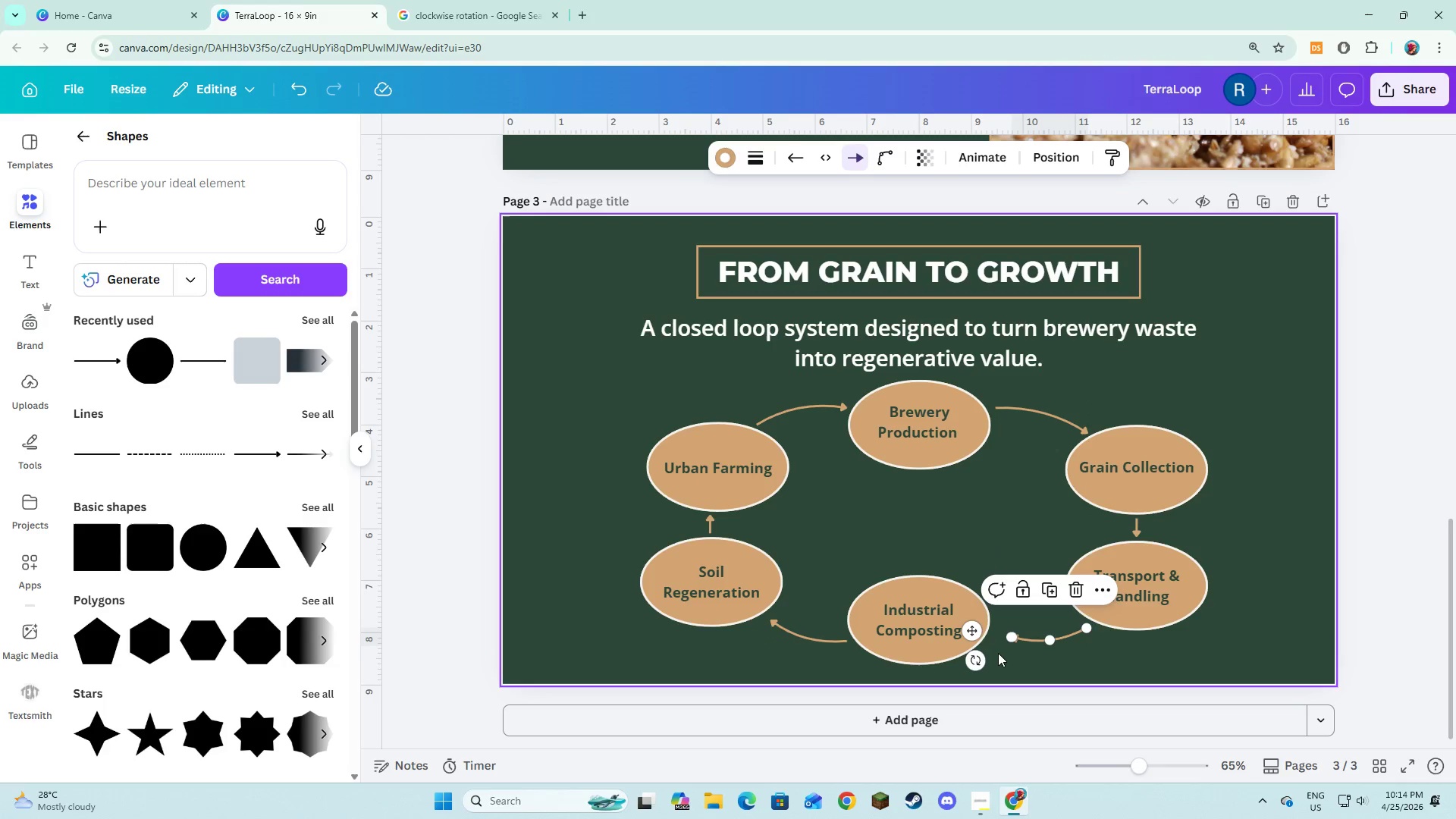 
left_click([998, 653])
 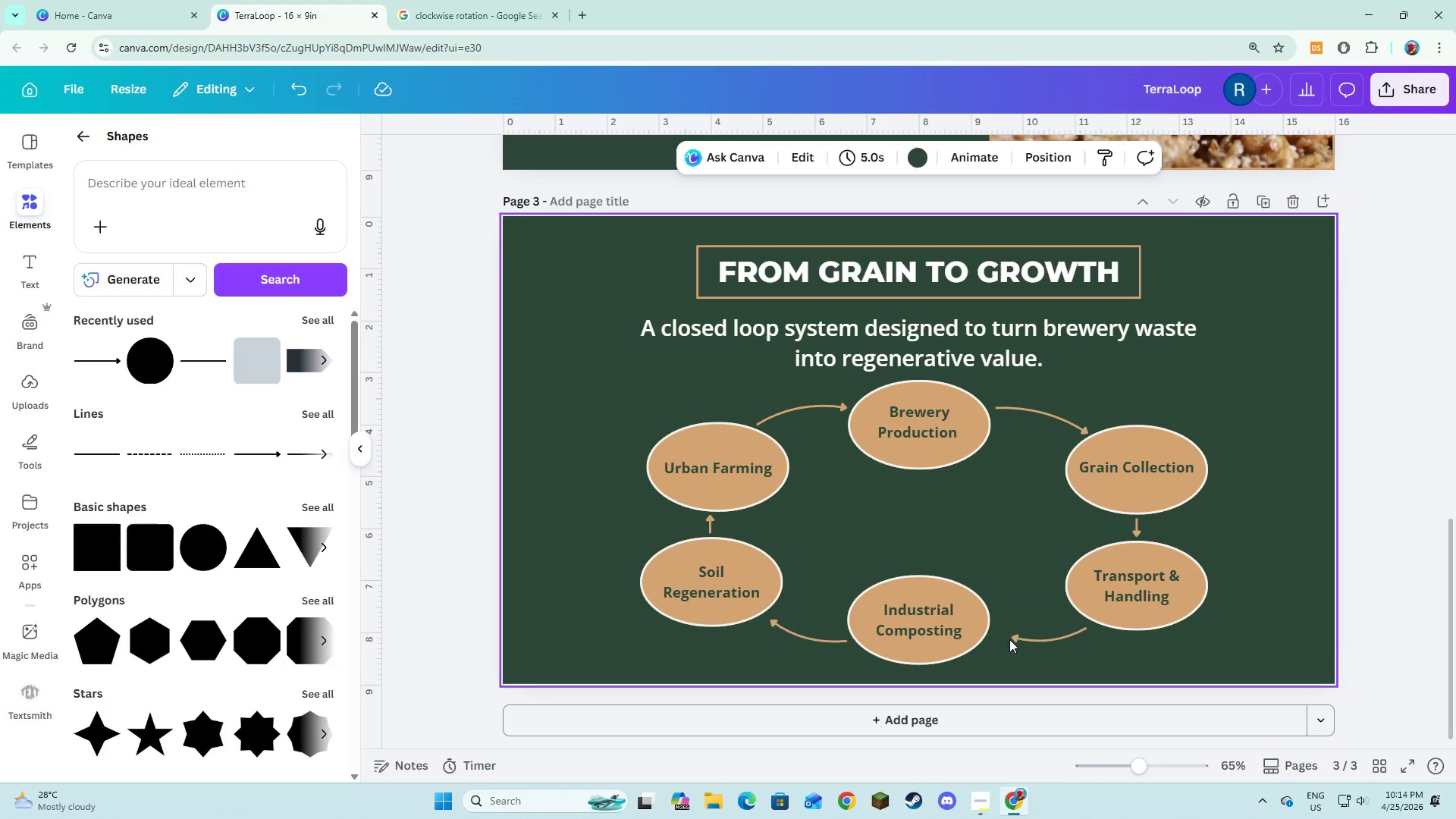 
left_click([1014, 637])
 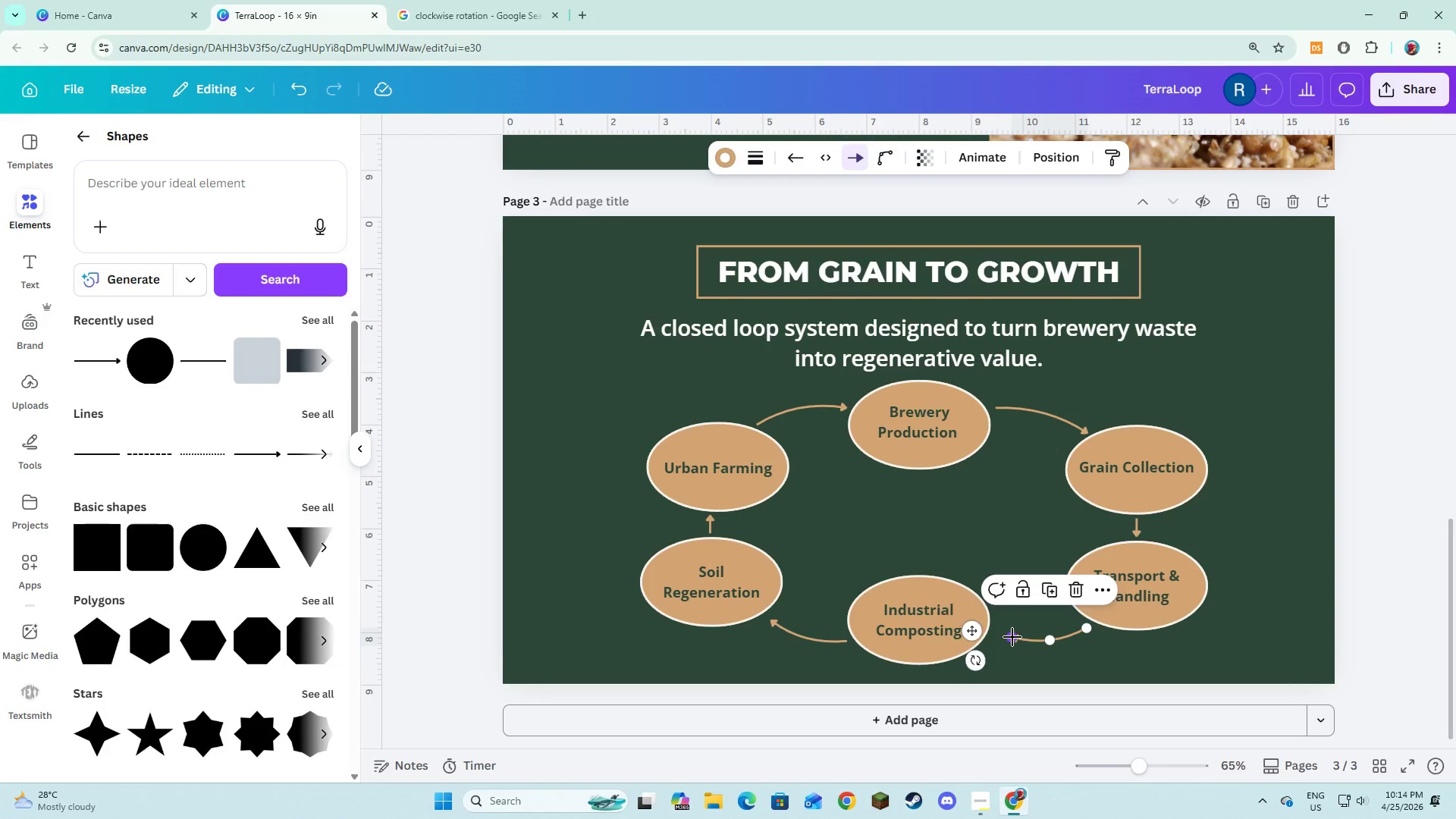 
left_click_drag(start_coordinate=[1012, 637], to_coordinate=[1004, 635])
 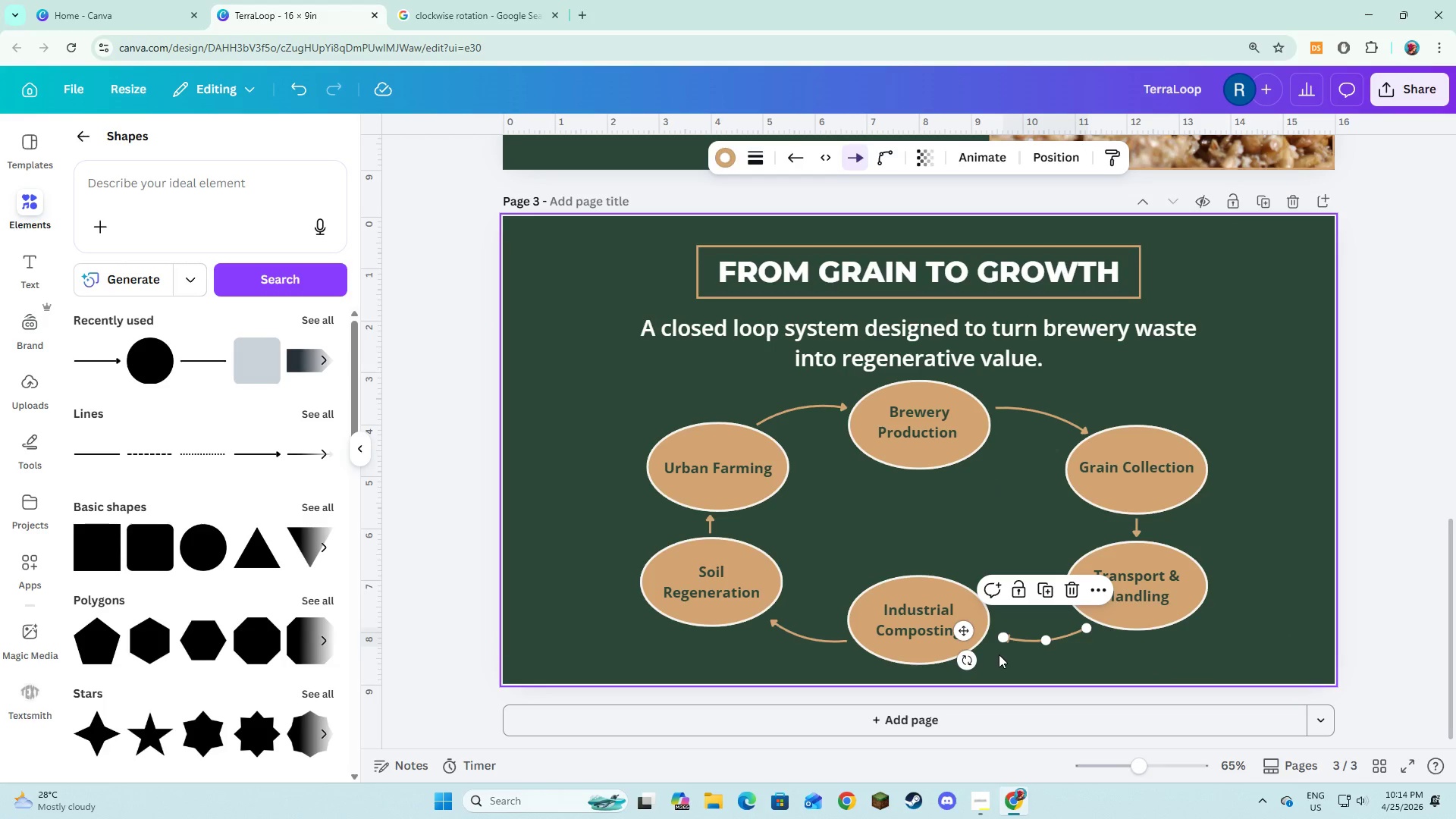 
left_click([1000, 654])
 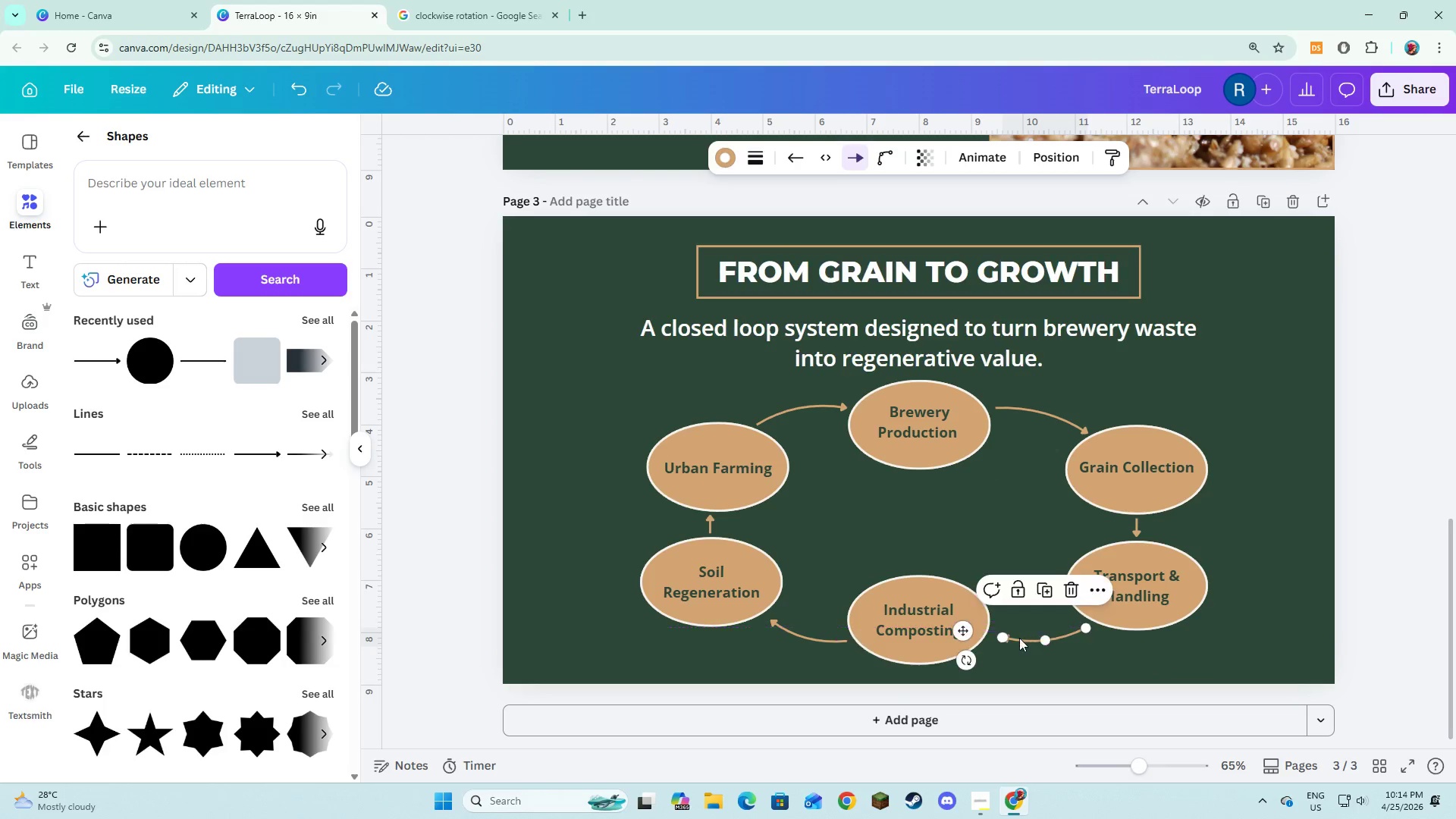 
left_click_drag(start_coordinate=[1018, 637], to_coordinate=[1011, 637])
 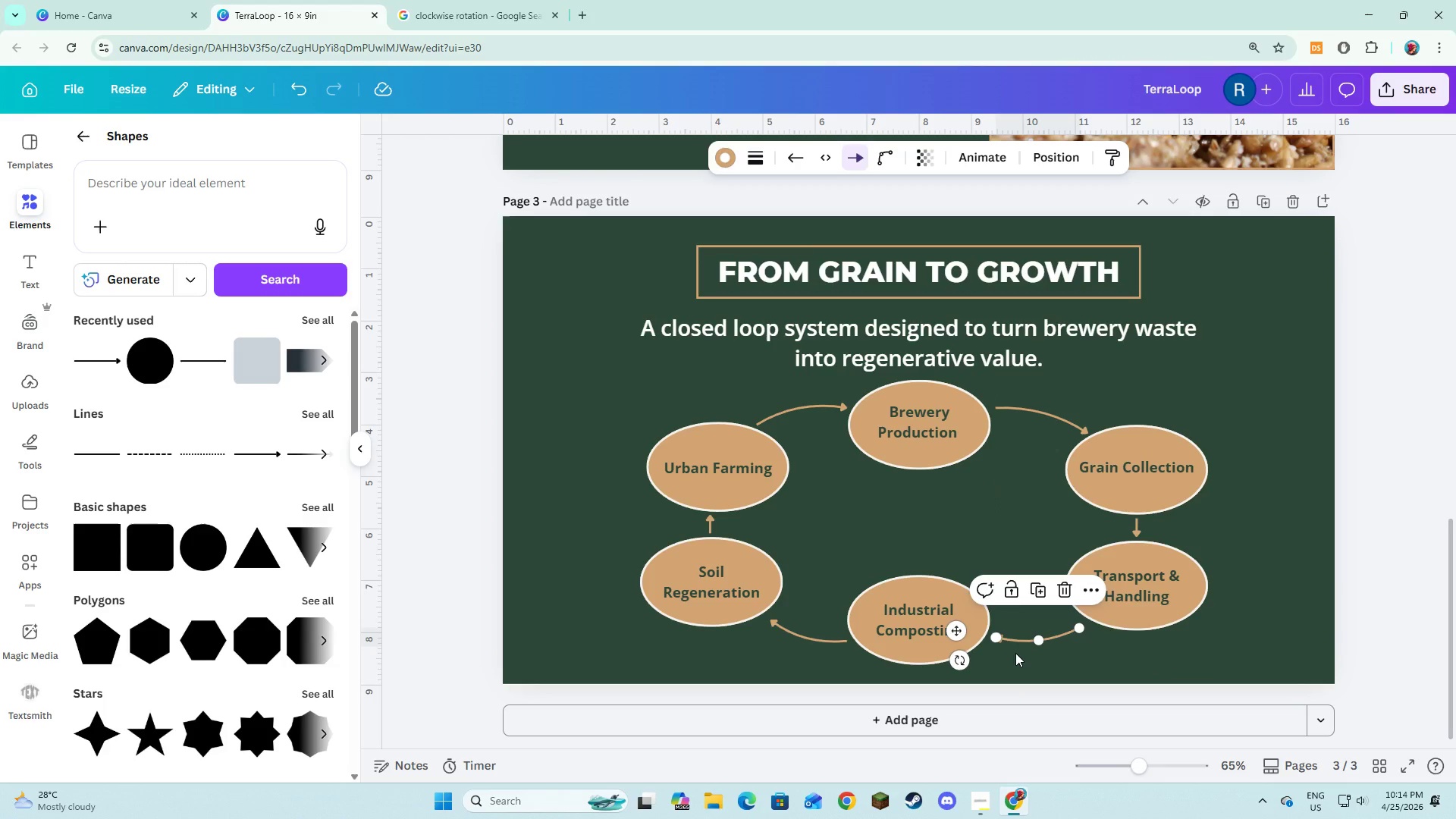 
left_click([1015, 653])
 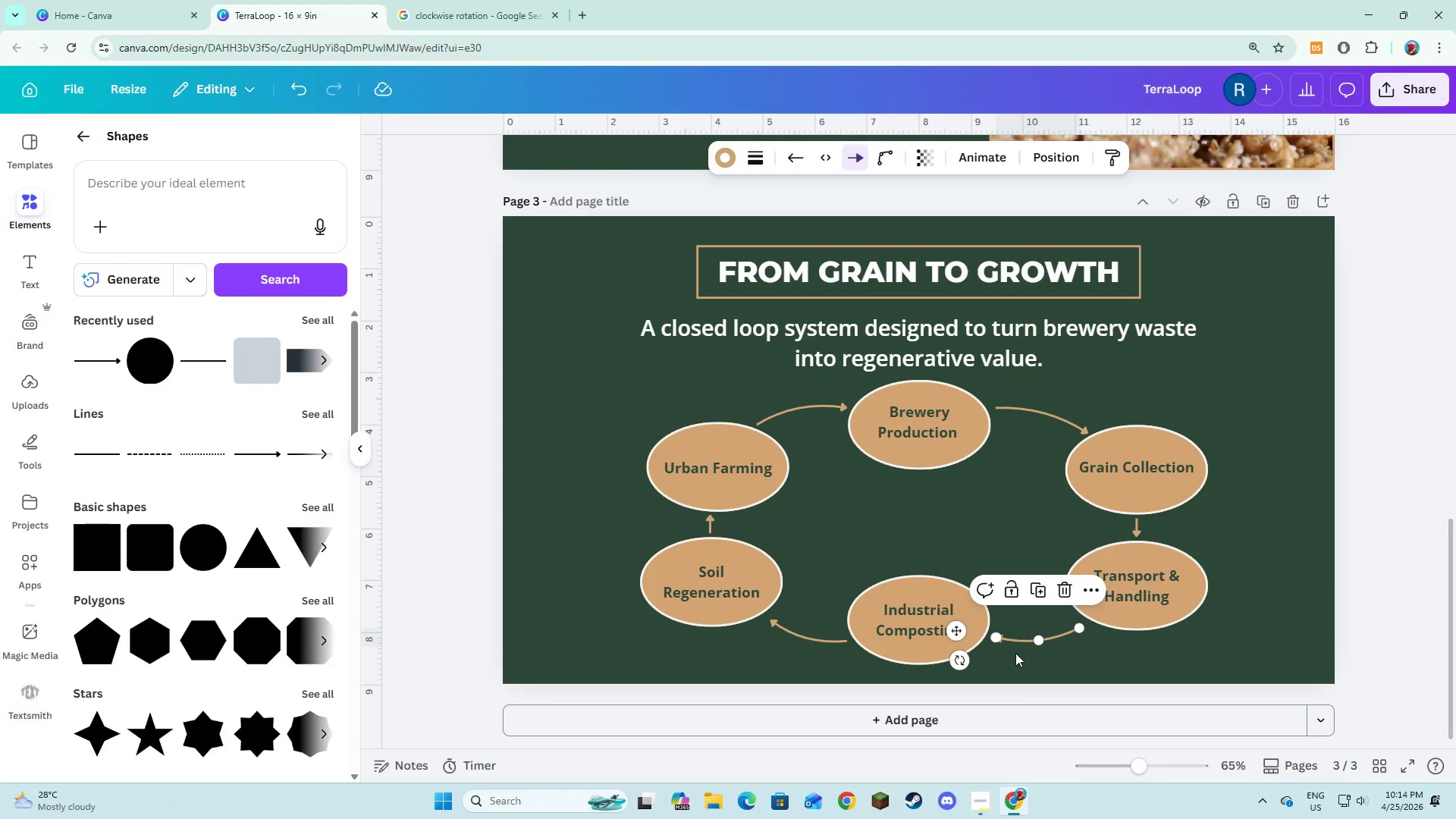 
left_click([1015, 653])
 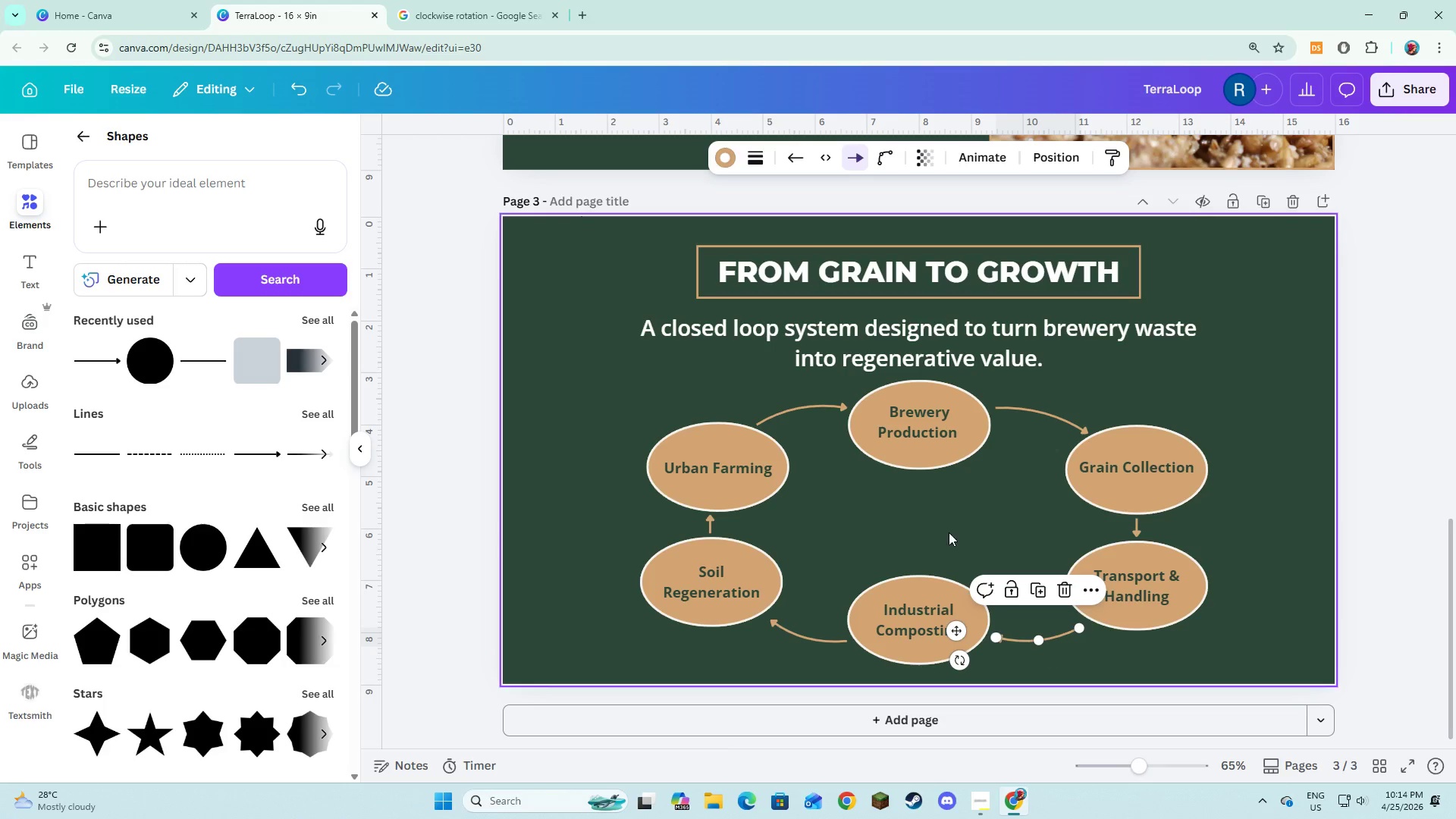 
left_click([947, 529])
 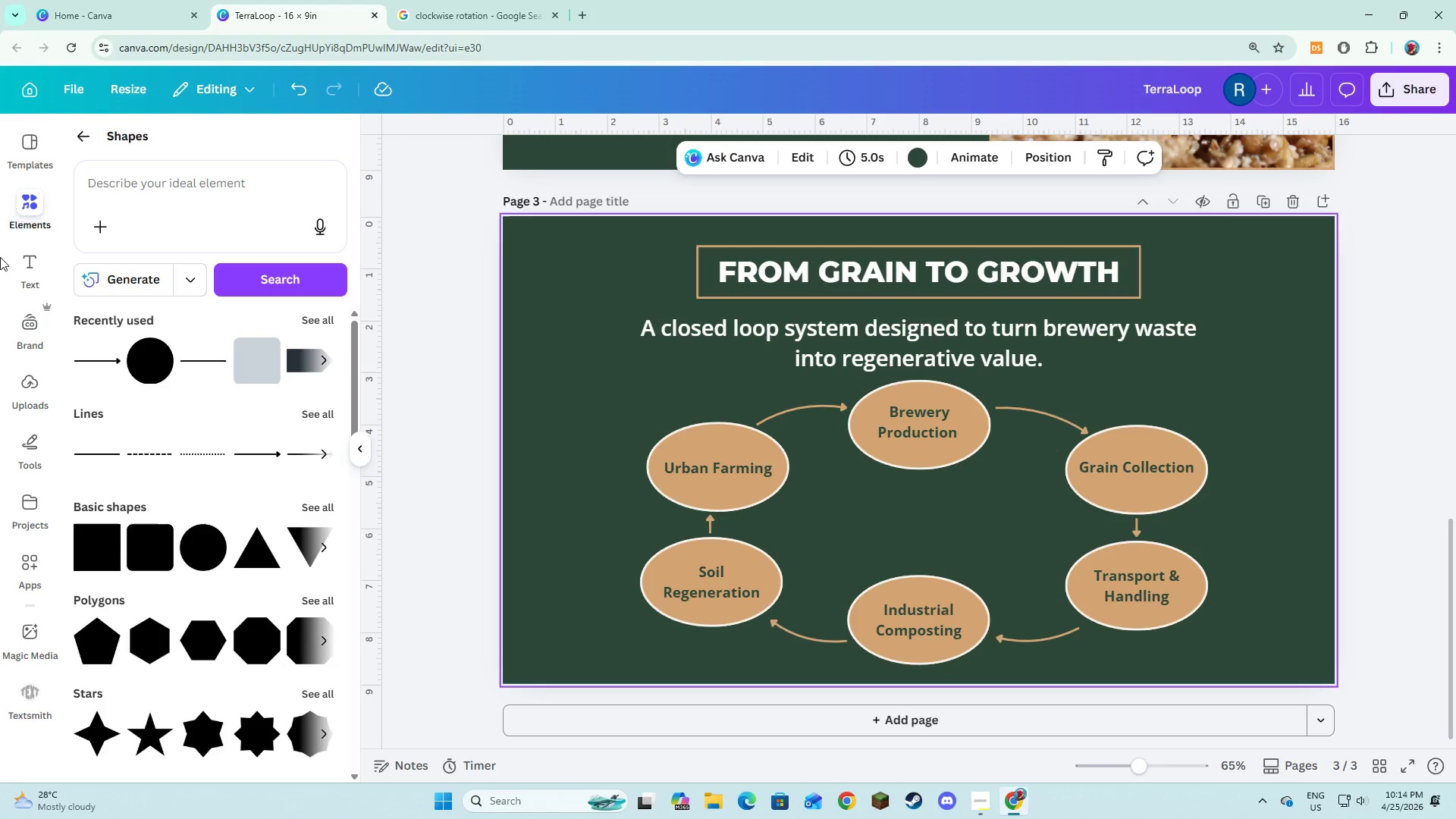 
left_click([69, 140])
 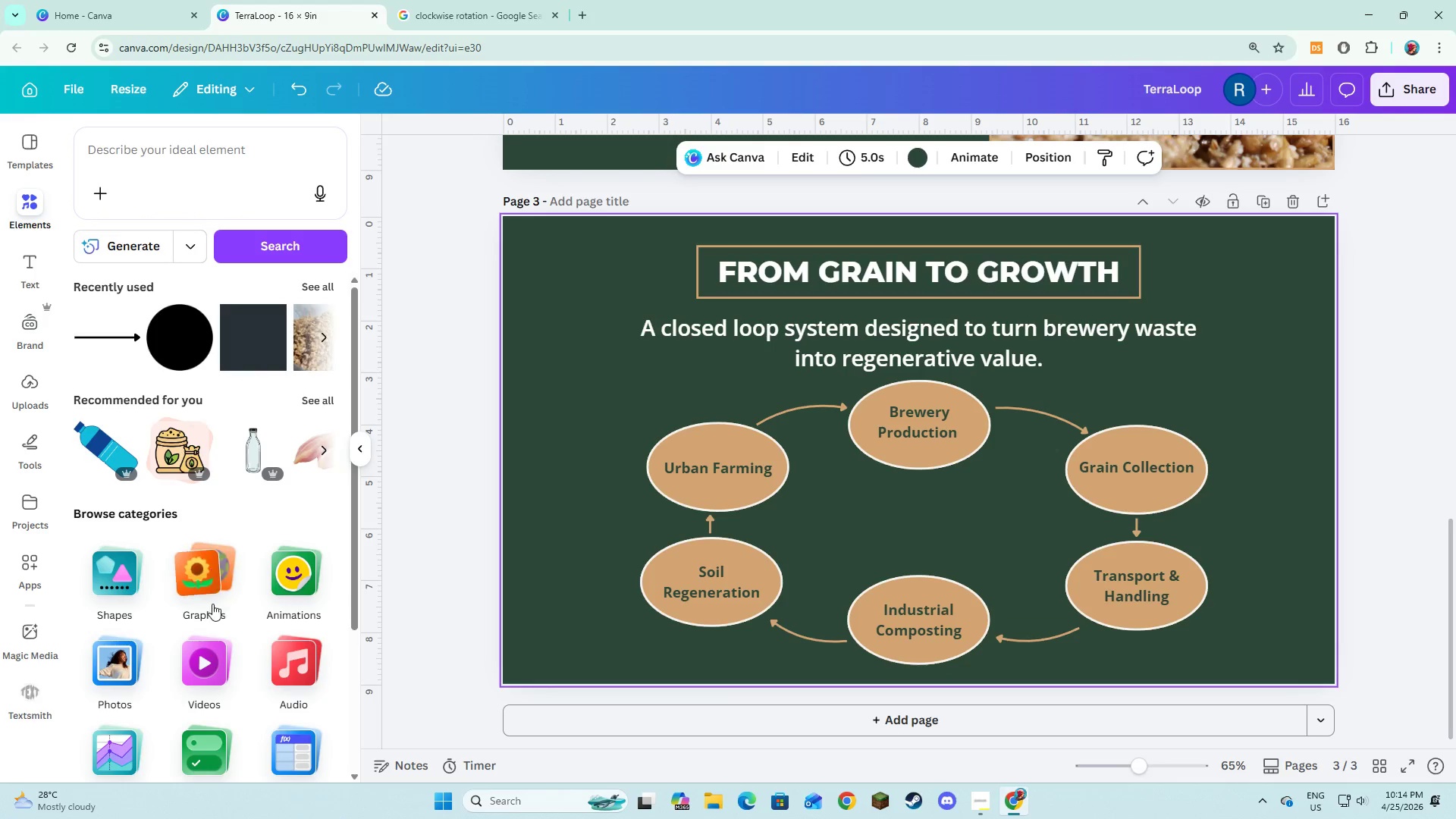 
scroll: coordinate [207, 613], scroll_direction: down, amount: 1.0
 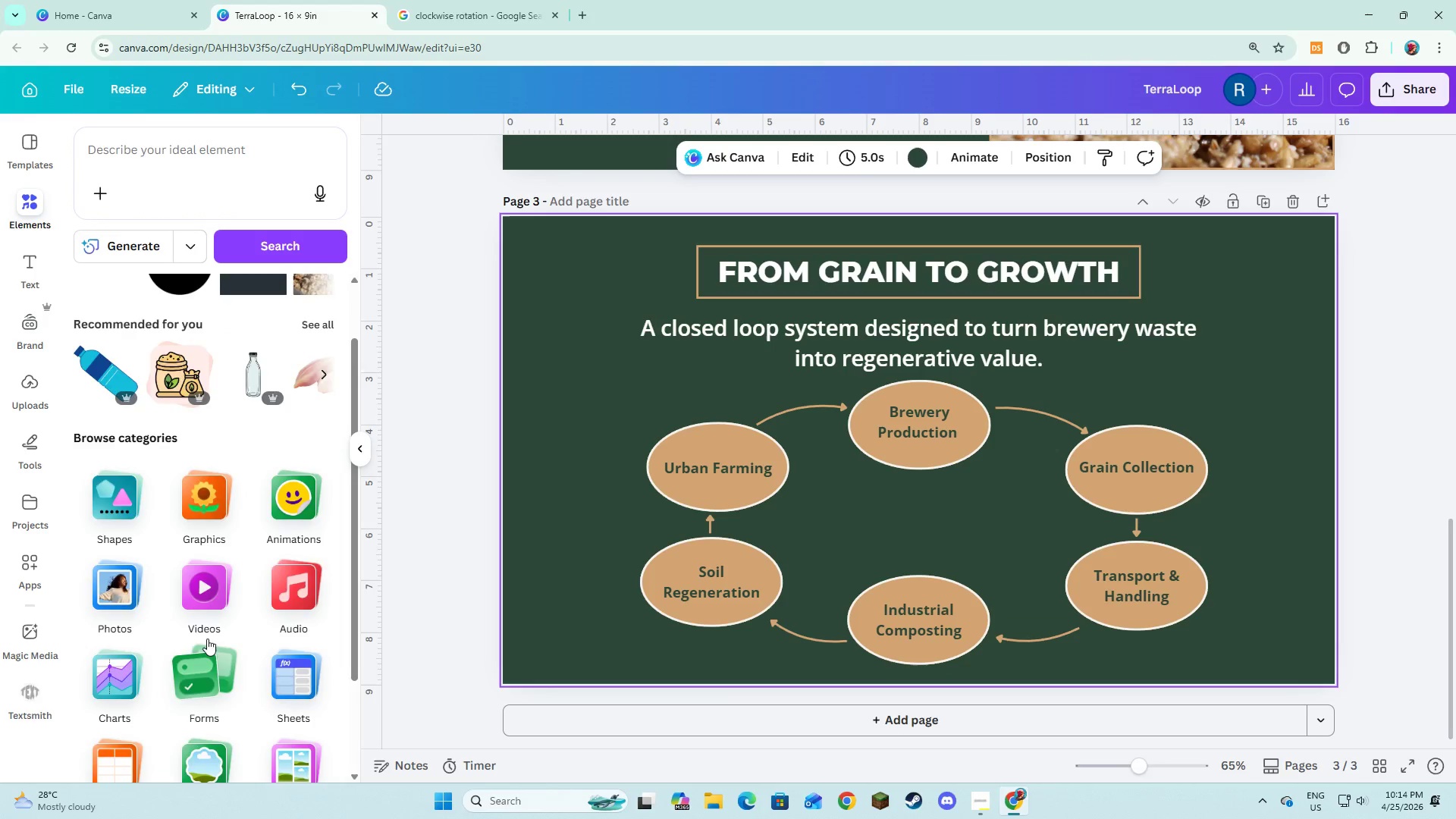 
left_click([208, 639])
 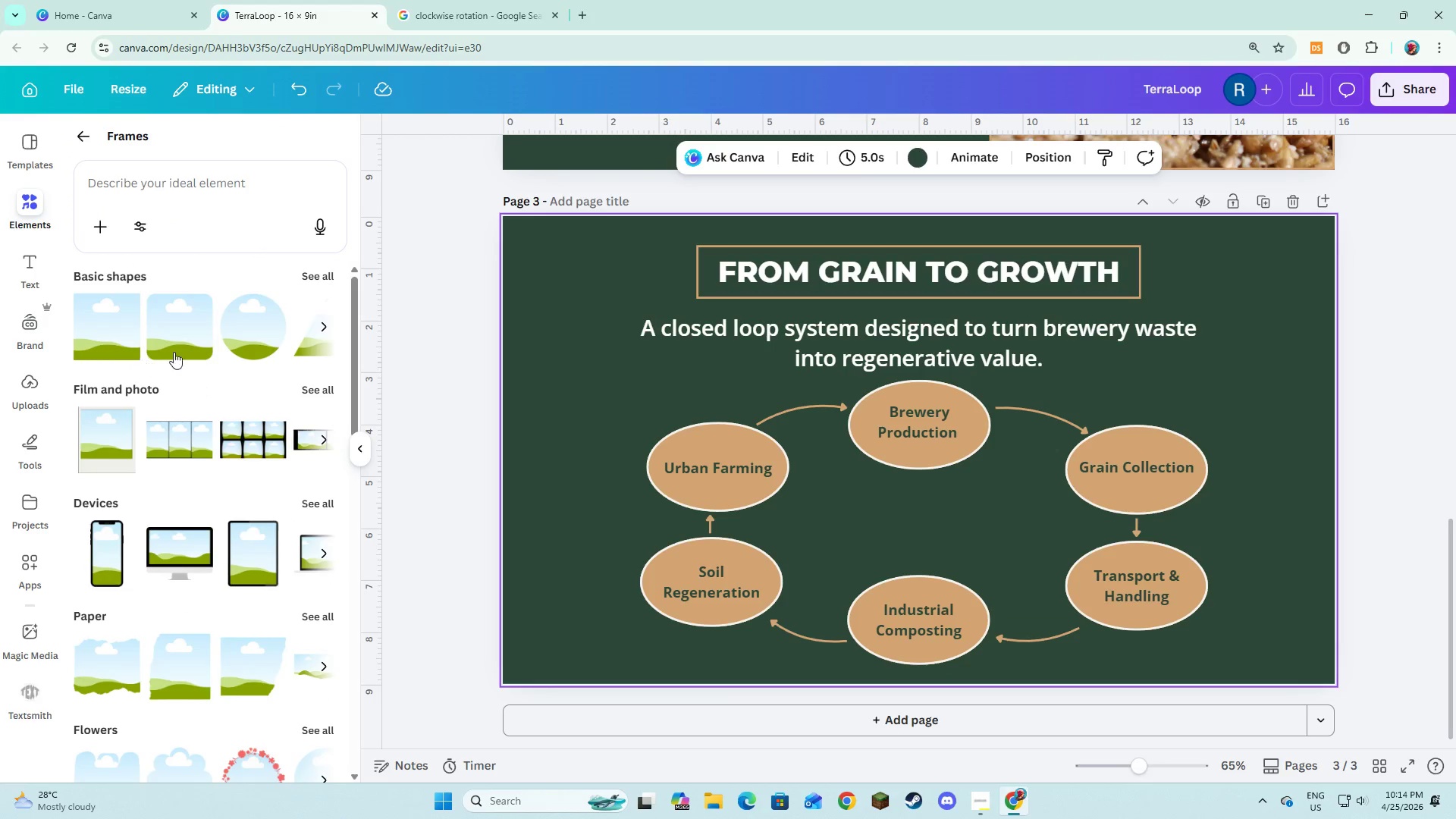 
scroll: coordinate [207, 639], scroll_direction: down, amount: 2.0
 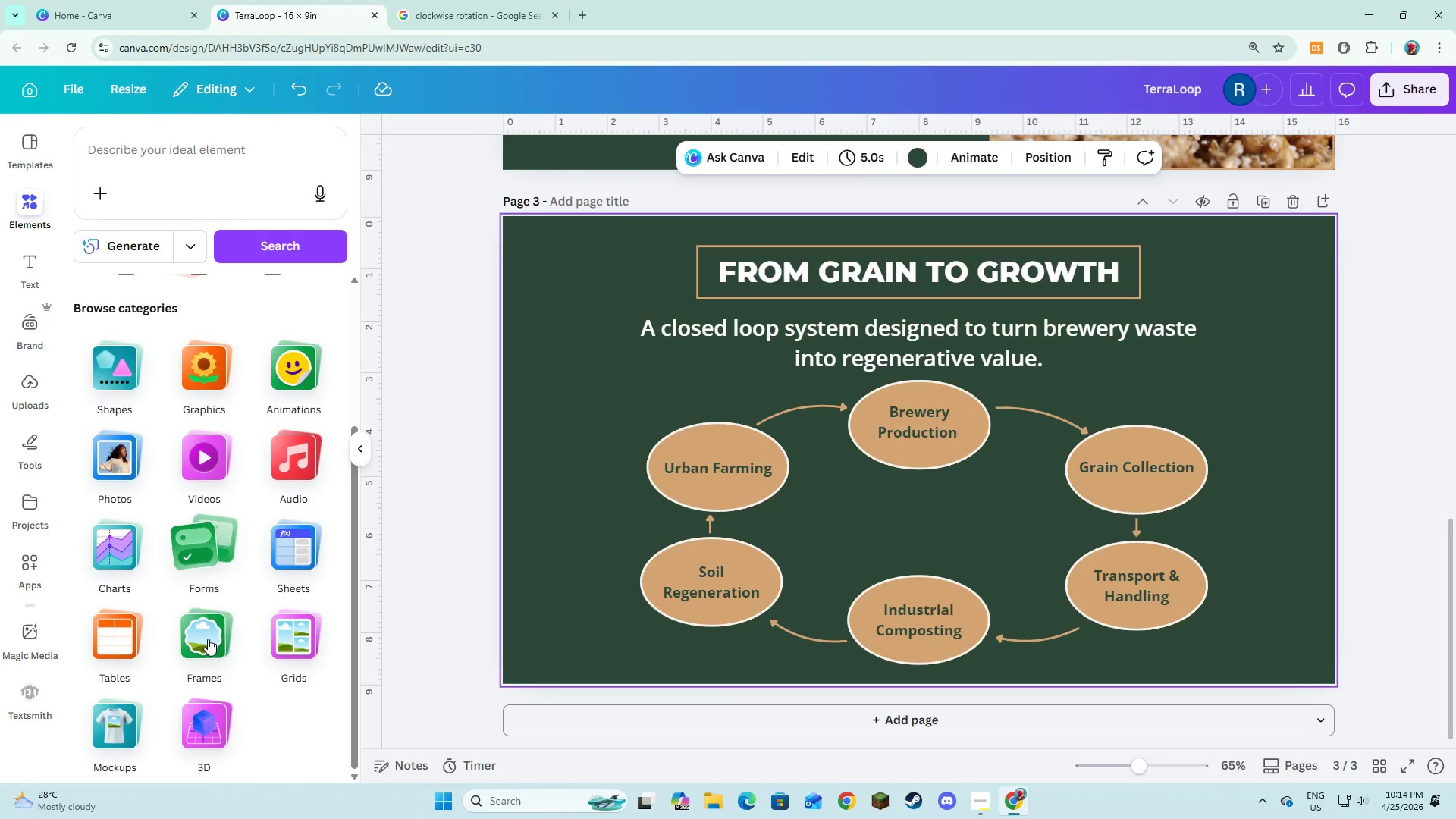 
left_click([229, 340])
 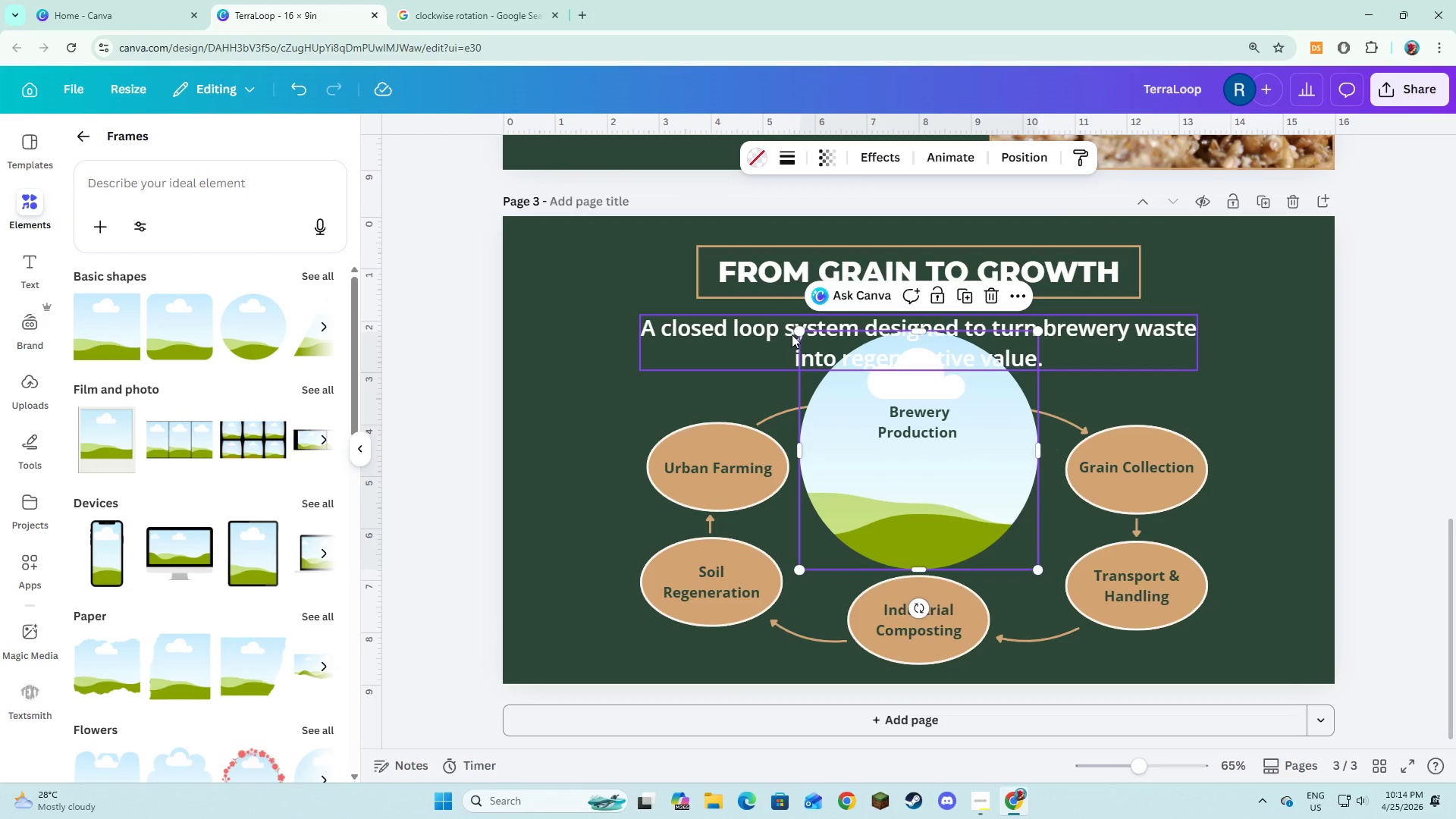 
left_click_drag(start_coordinate=[798, 332], to_coordinate=[958, 522])
 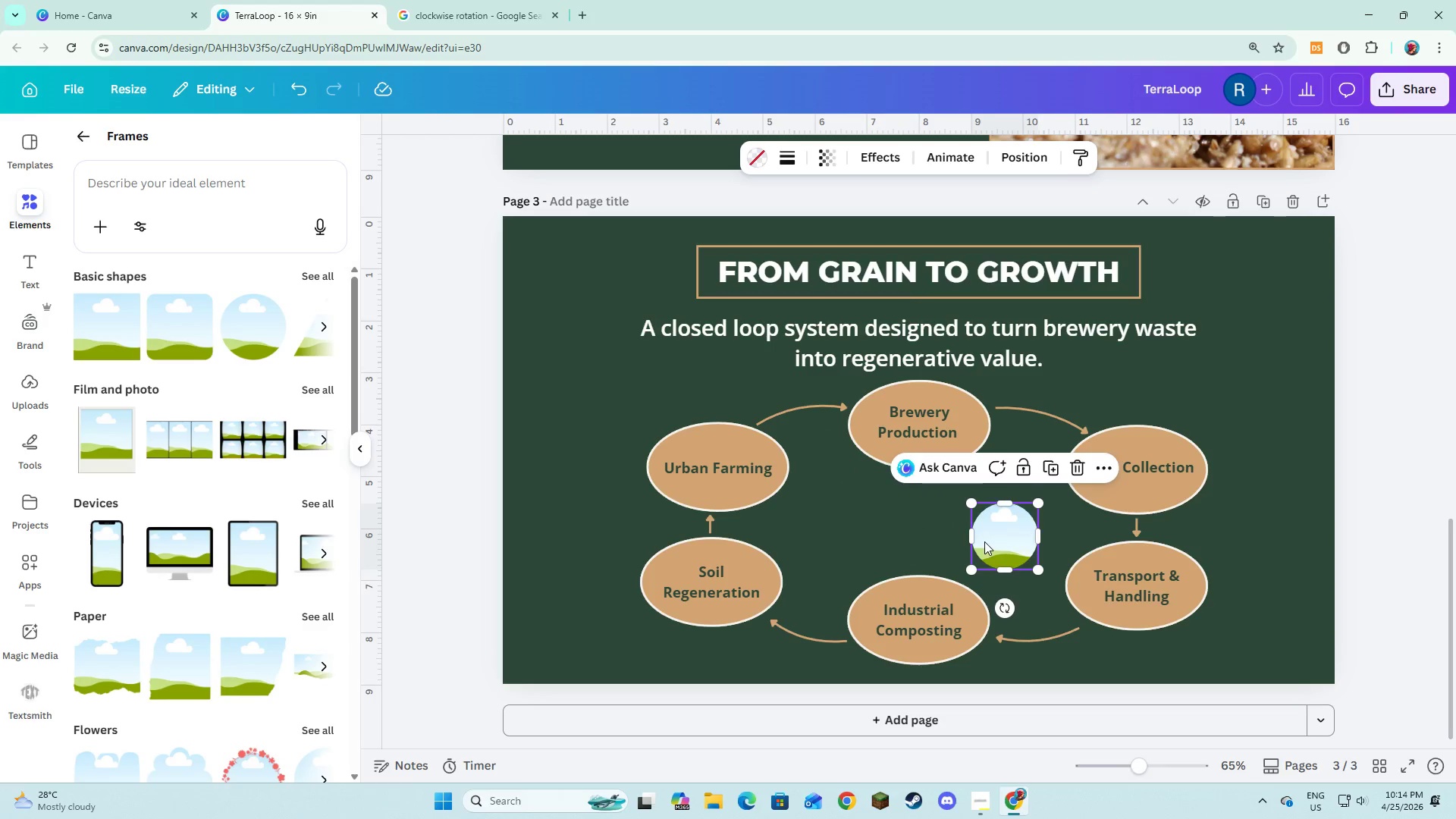 
left_click_drag(start_coordinate=[990, 538], to_coordinate=[984, 455])
 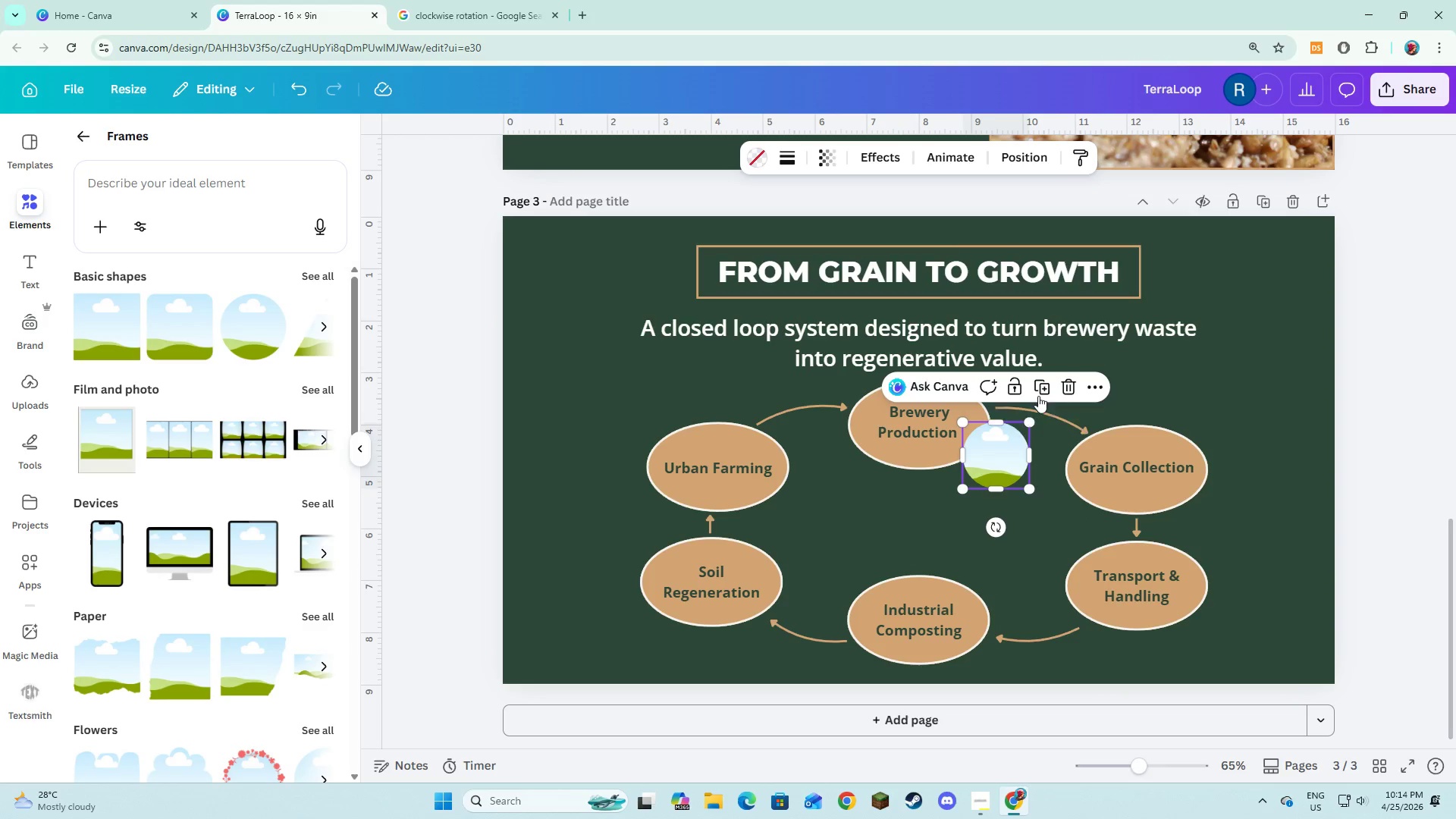 
left_click([1040, 394])
 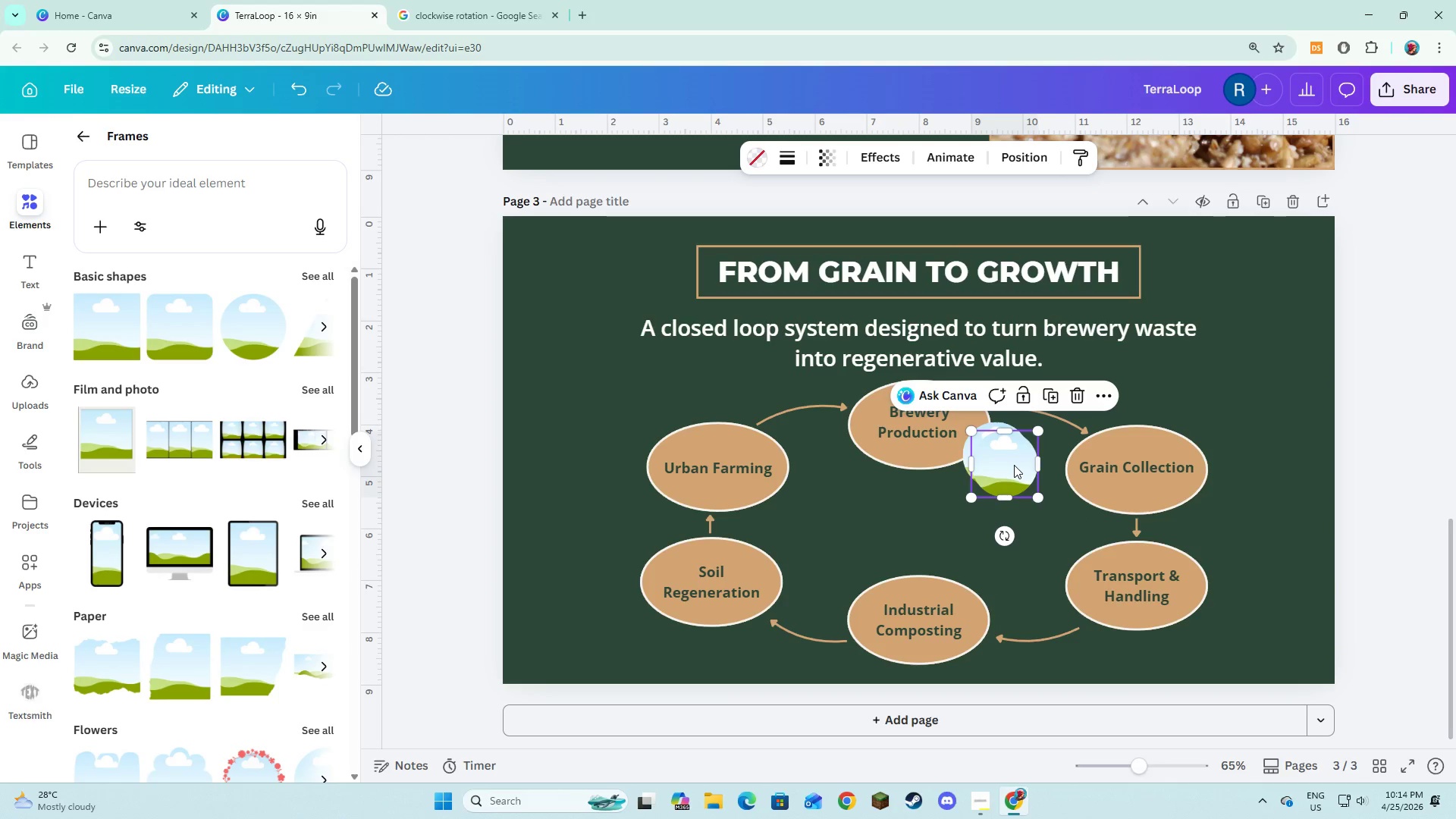 
left_click_drag(start_coordinate=[1014, 465], to_coordinate=[1225, 506])
 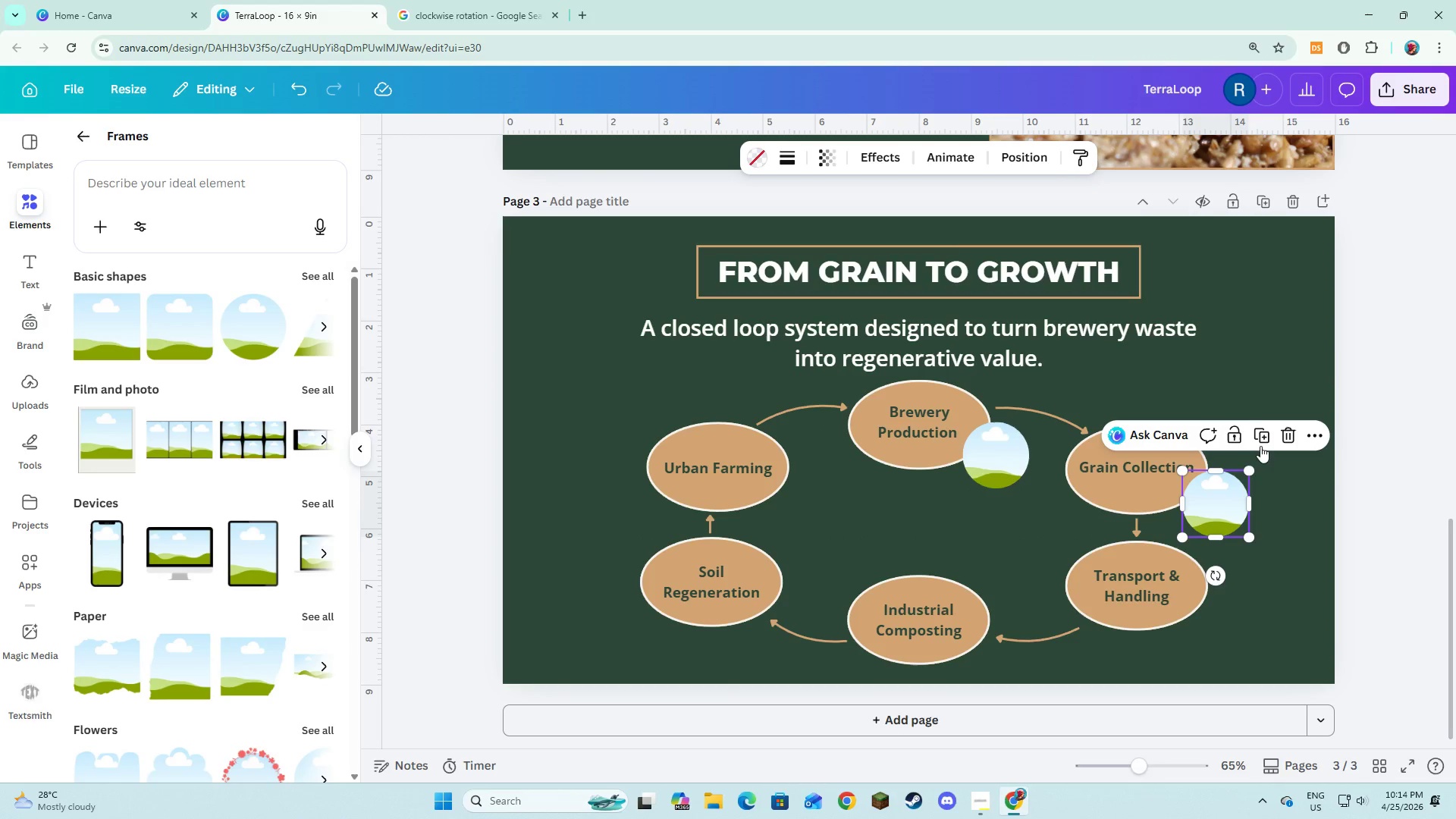 
left_click([1261, 441])
 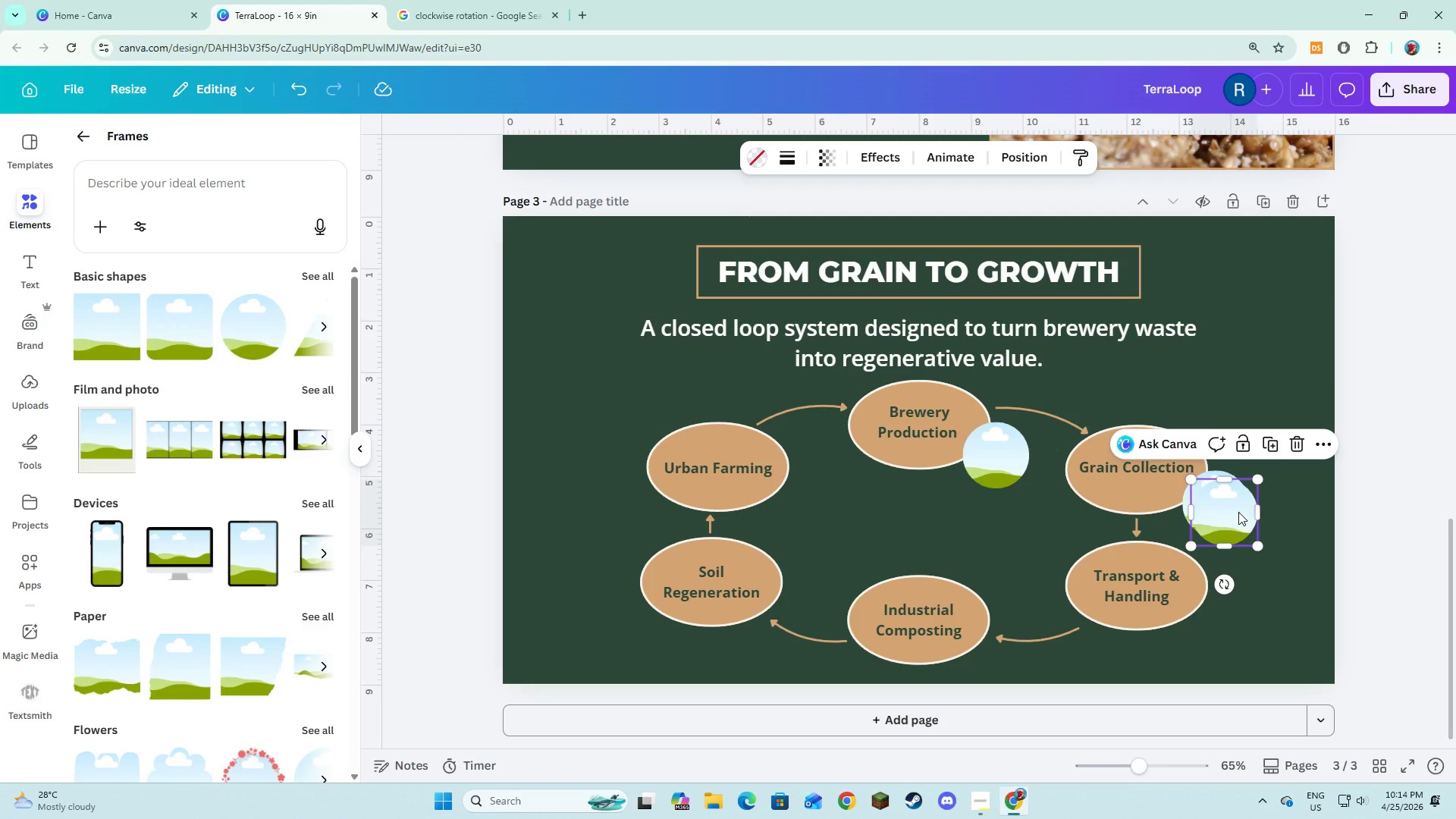 
left_click_drag(start_coordinate=[1238, 512], to_coordinate=[1228, 624])
 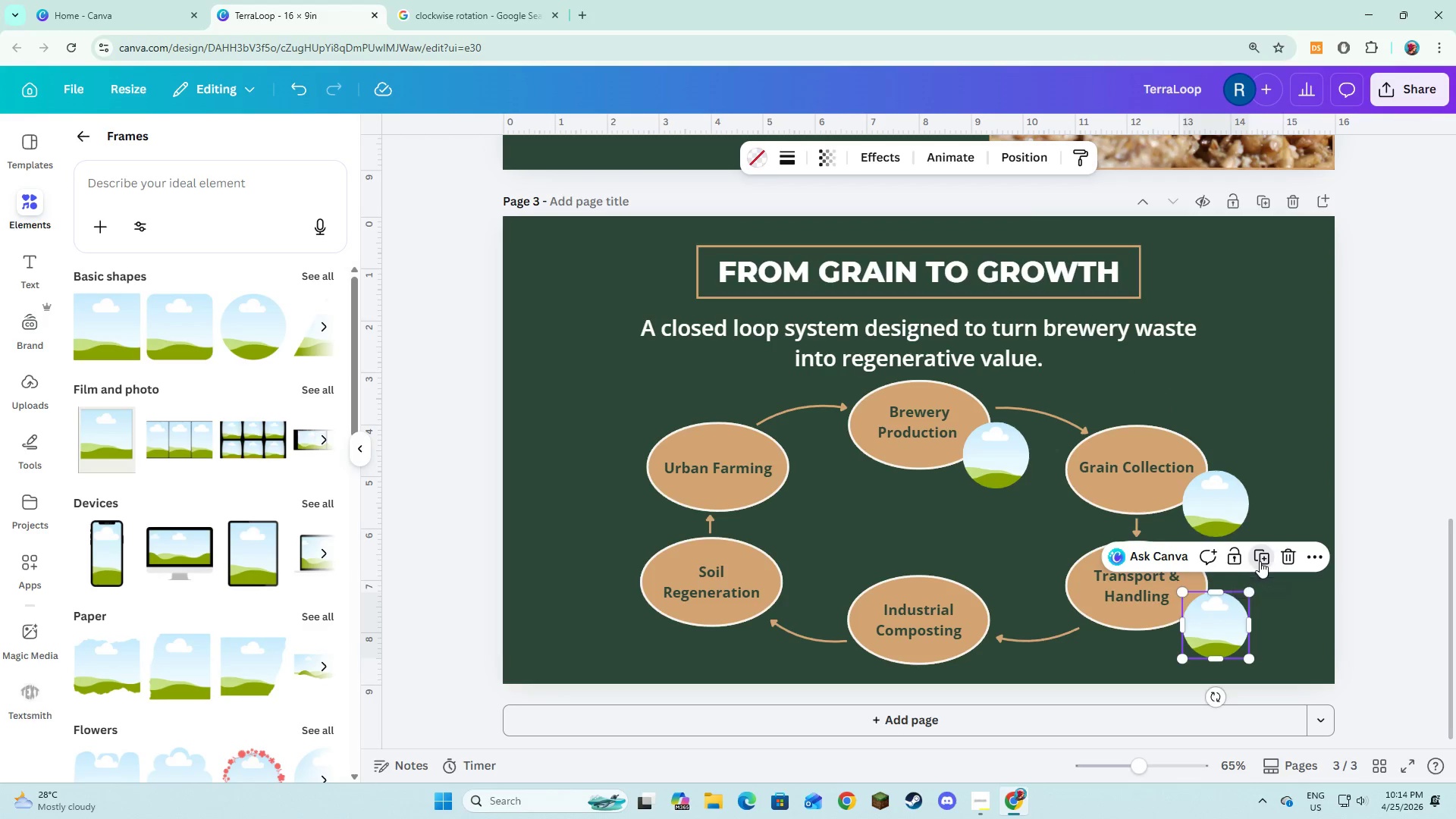 
left_click_drag(start_coordinate=[1230, 629], to_coordinate=[987, 570])
 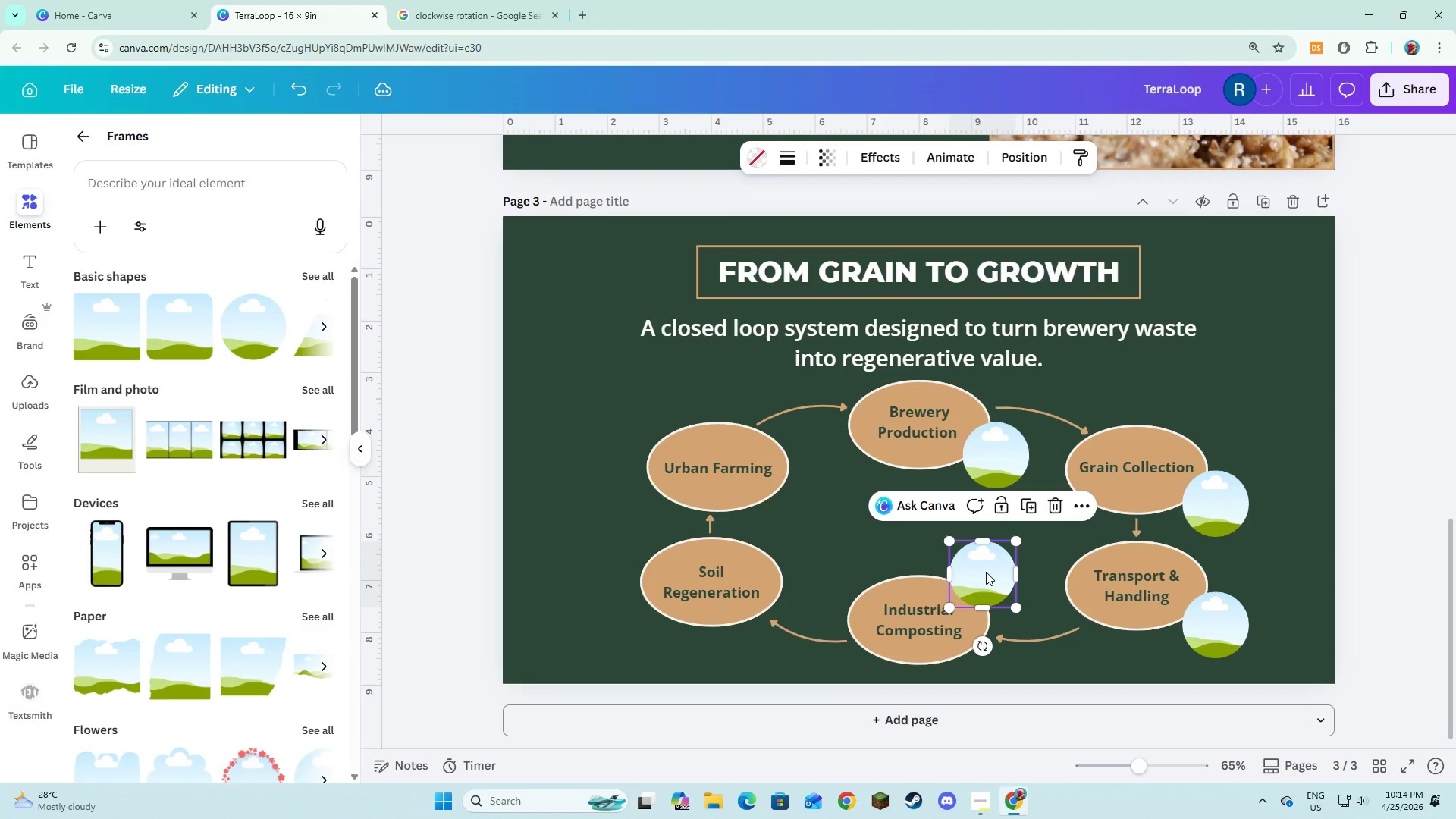 
left_click_drag(start_coordinate=[986, 572], to_coordinate=[876, 562])
 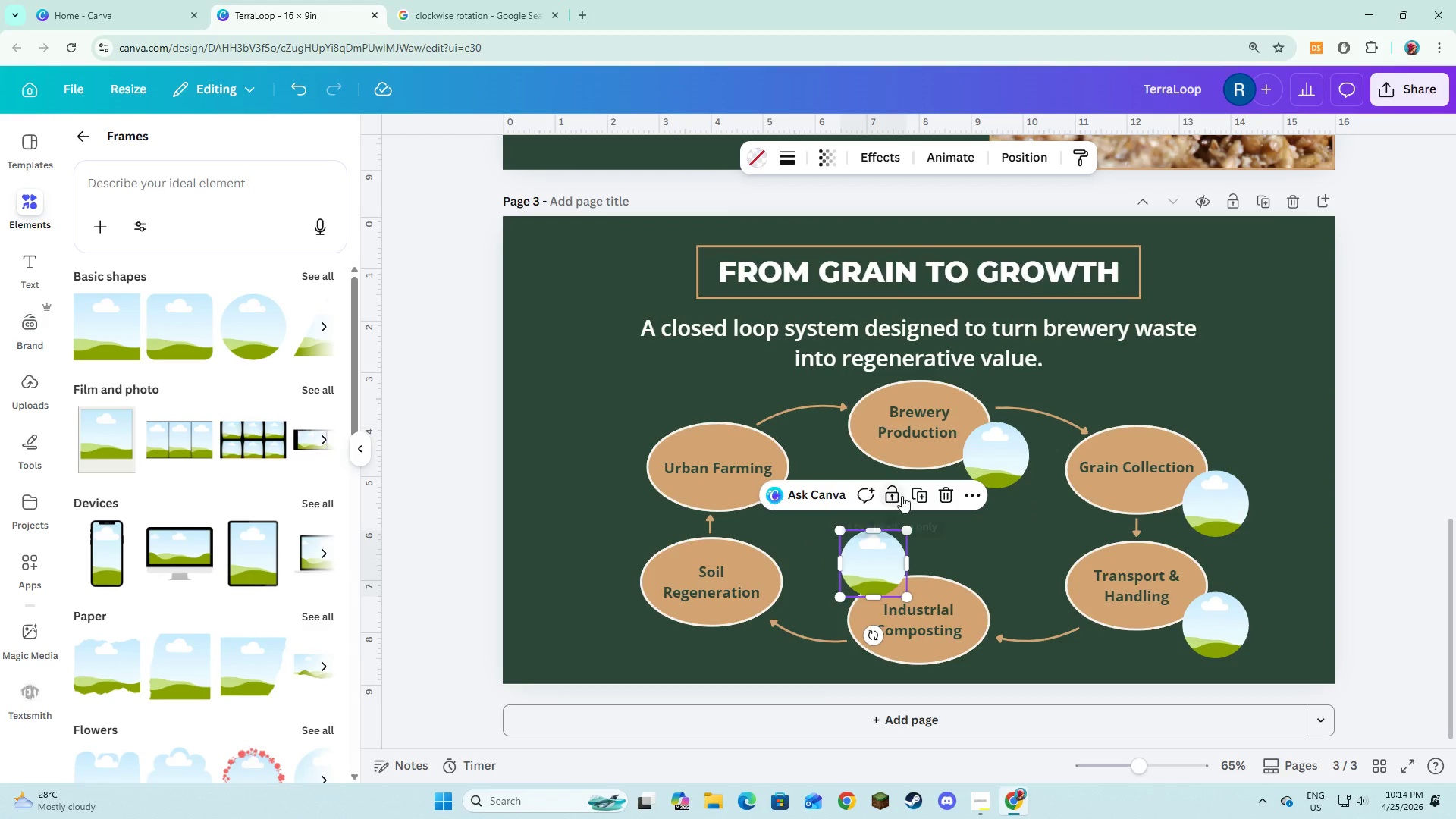 
left_click([920, 492])
 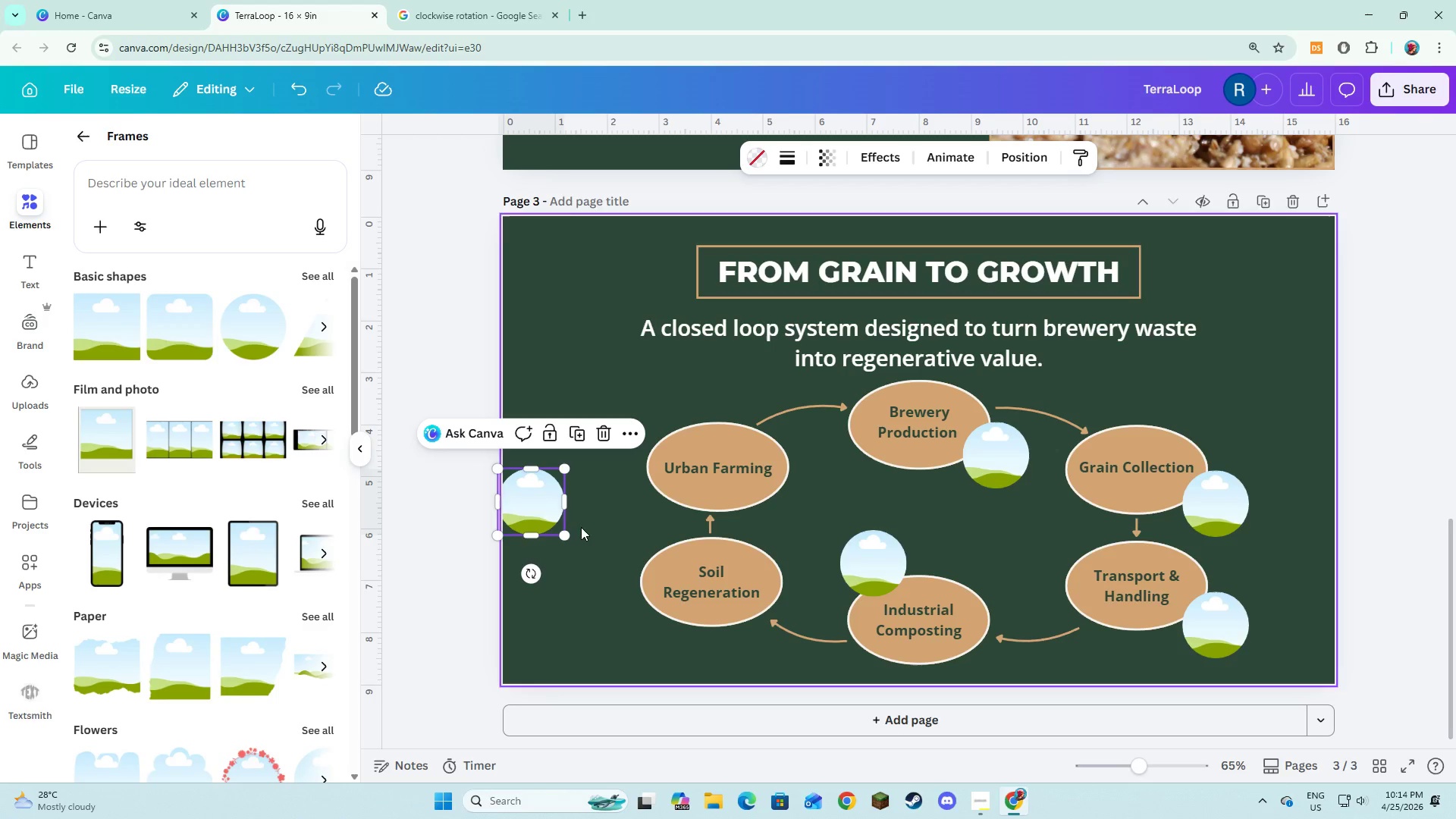 
left_click_drag(start_coordinate=[517, 514], to_coordinate=[618, 566])
 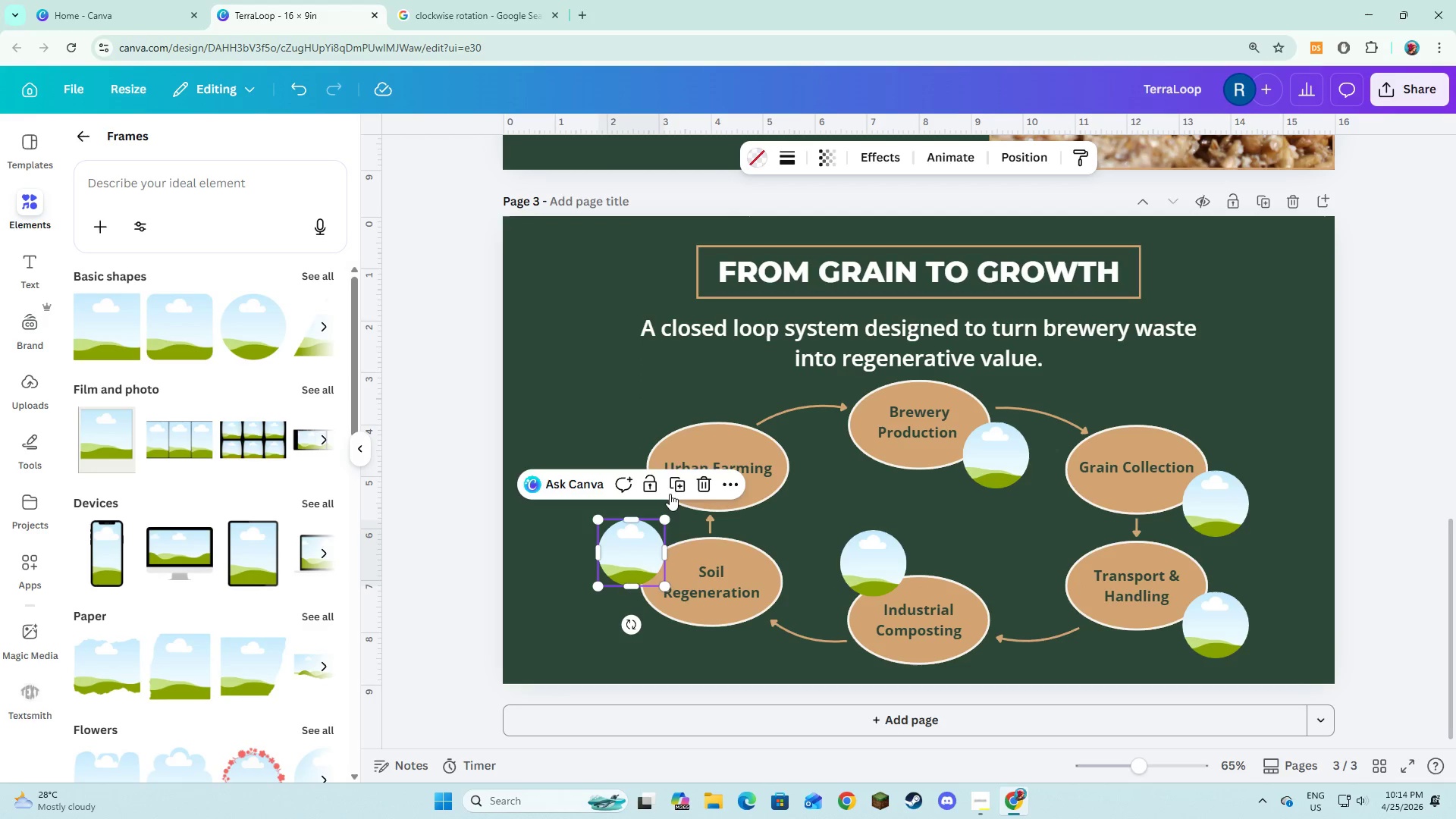 
left_click([672, 491])
 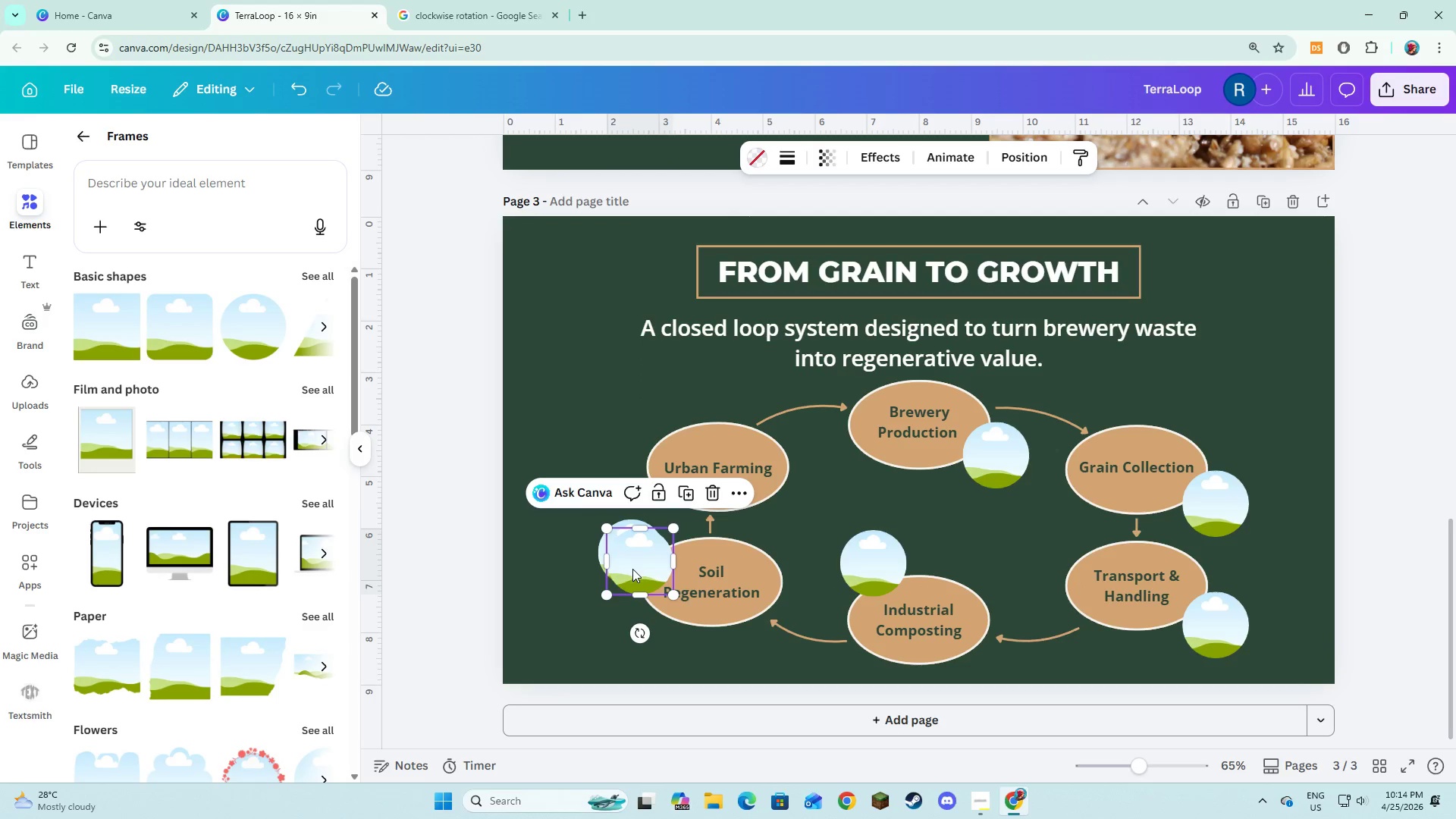 
left_click_drag(start_coordinate=[632, 569], to_coordinate=[642, 432])
 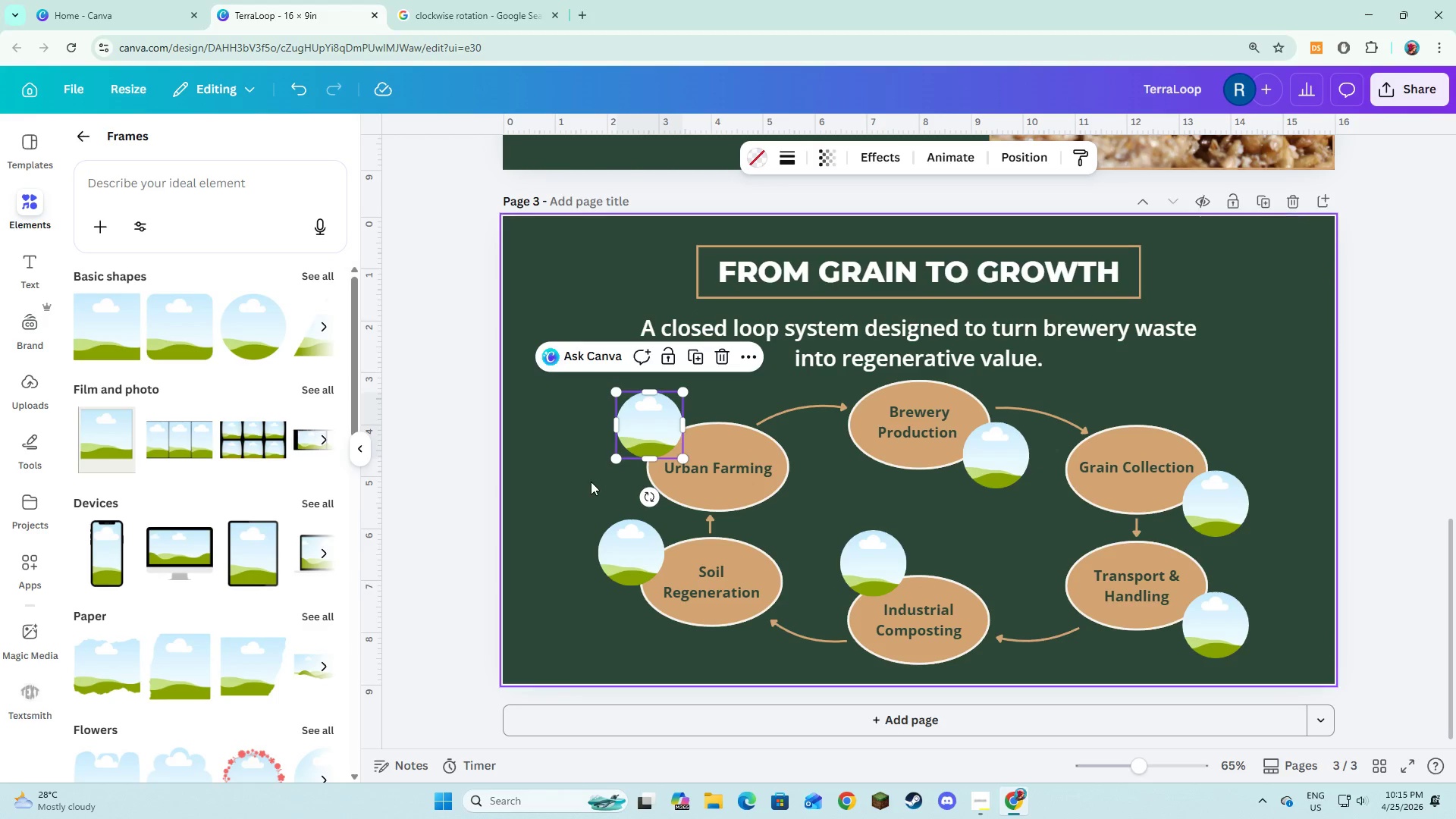 
left_click([591, 482])
 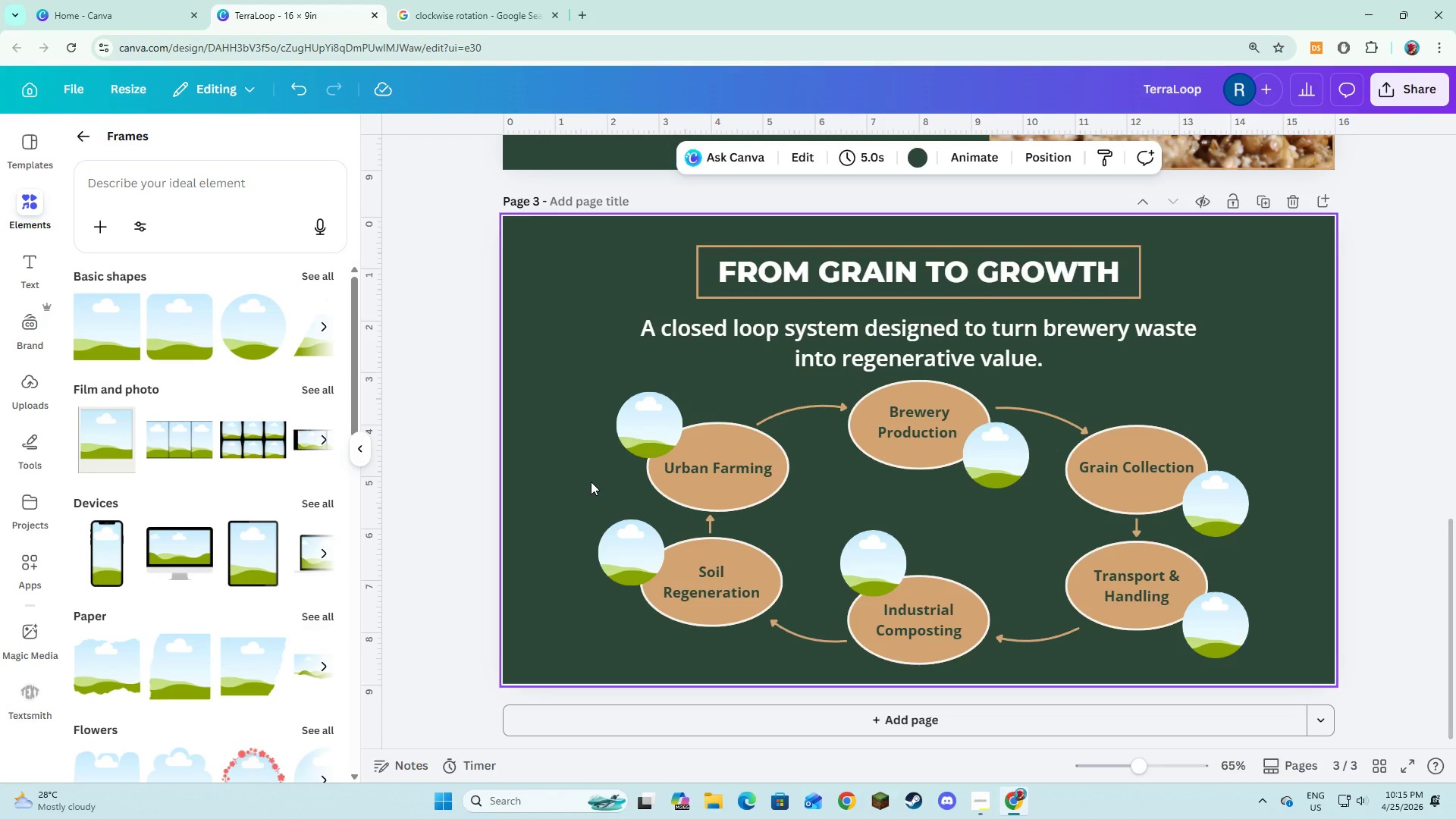 
left_click([628, 430])
 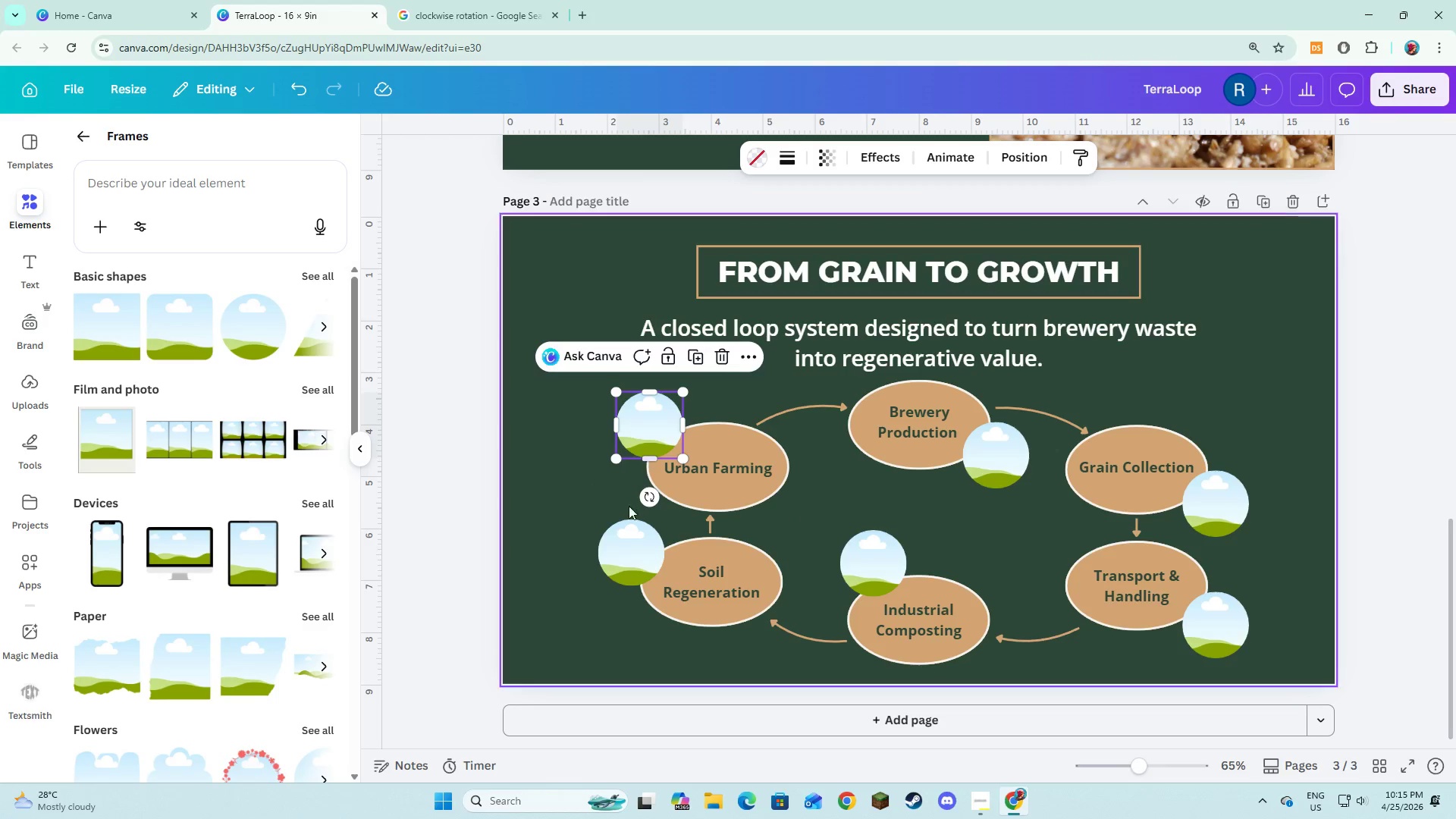 
hold_key(key=ShiftLeft, duration=0.64)
 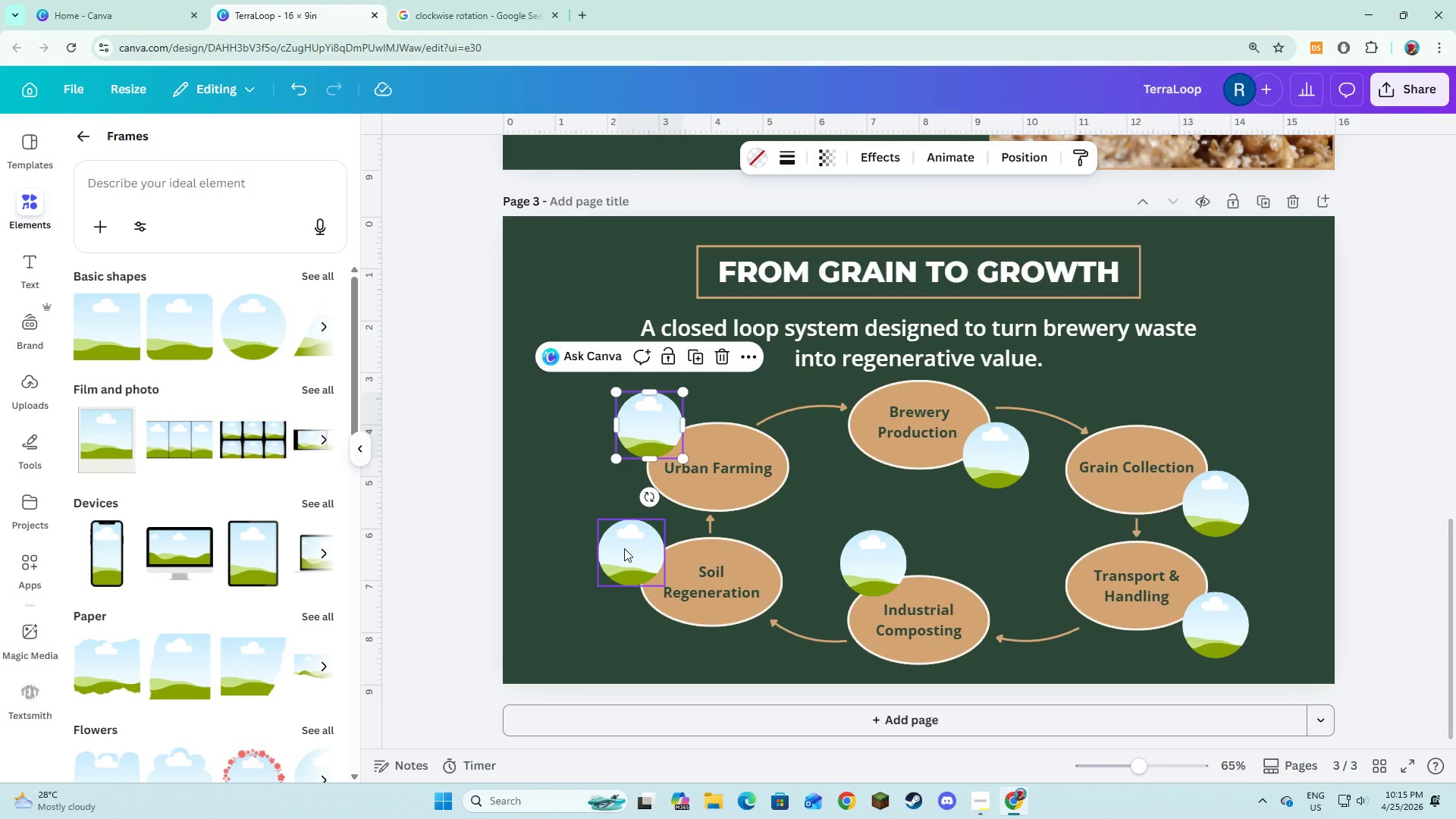 
hold_key(key=ShiftLeft, duration=4.09)
left_click([624, 548])
 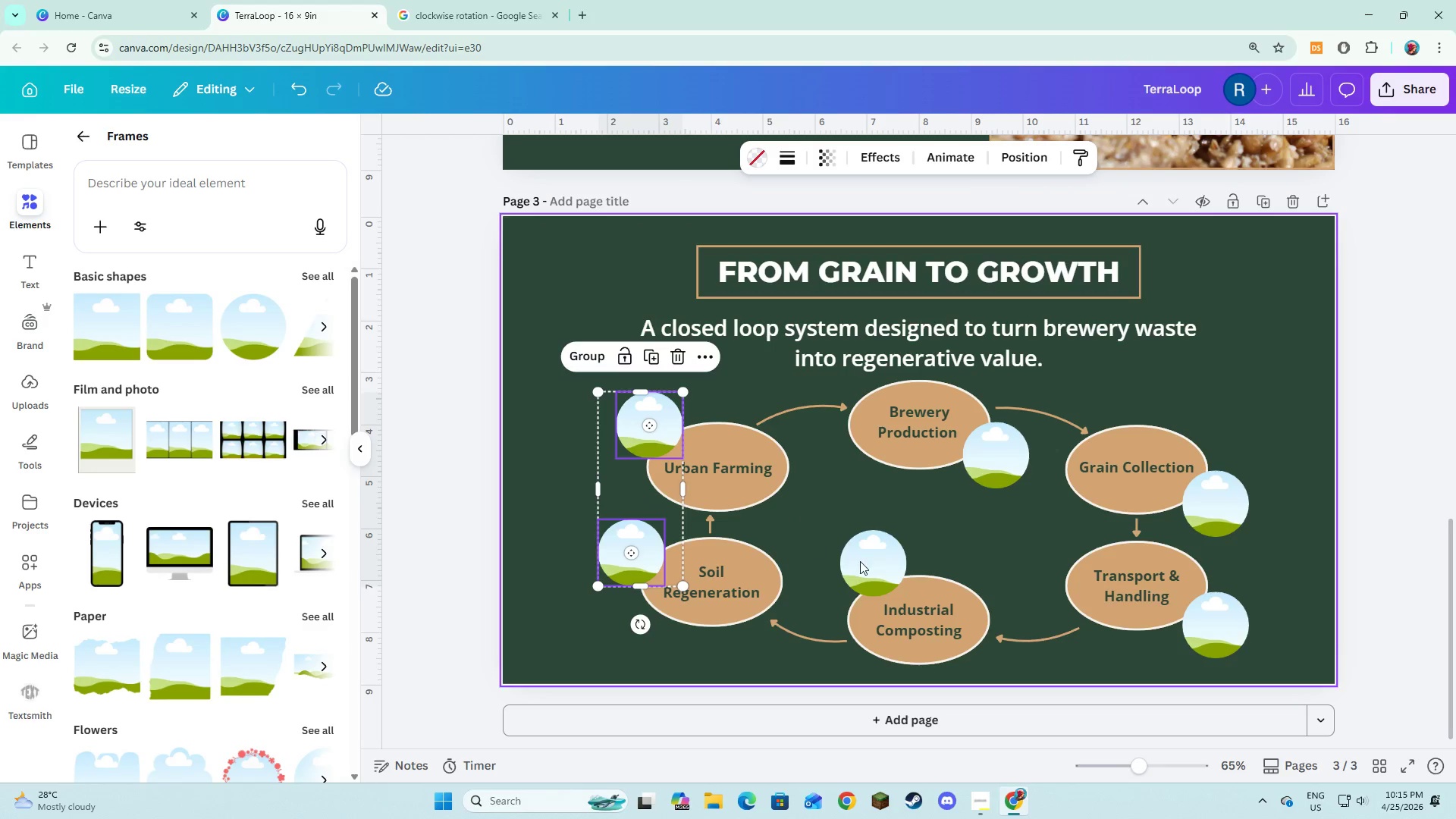 
left_click([870, 565])
 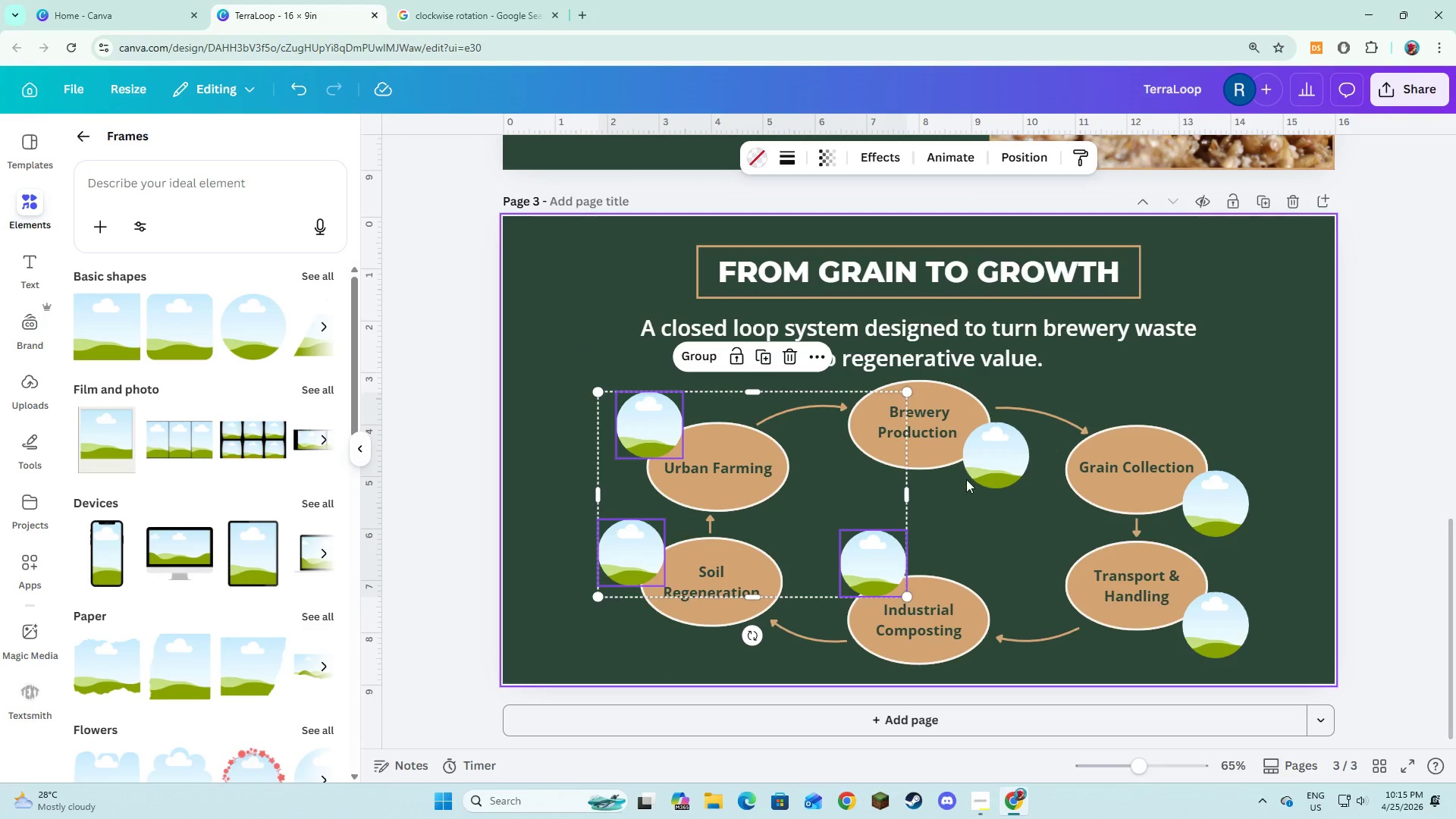 
left_click([973, 469])
 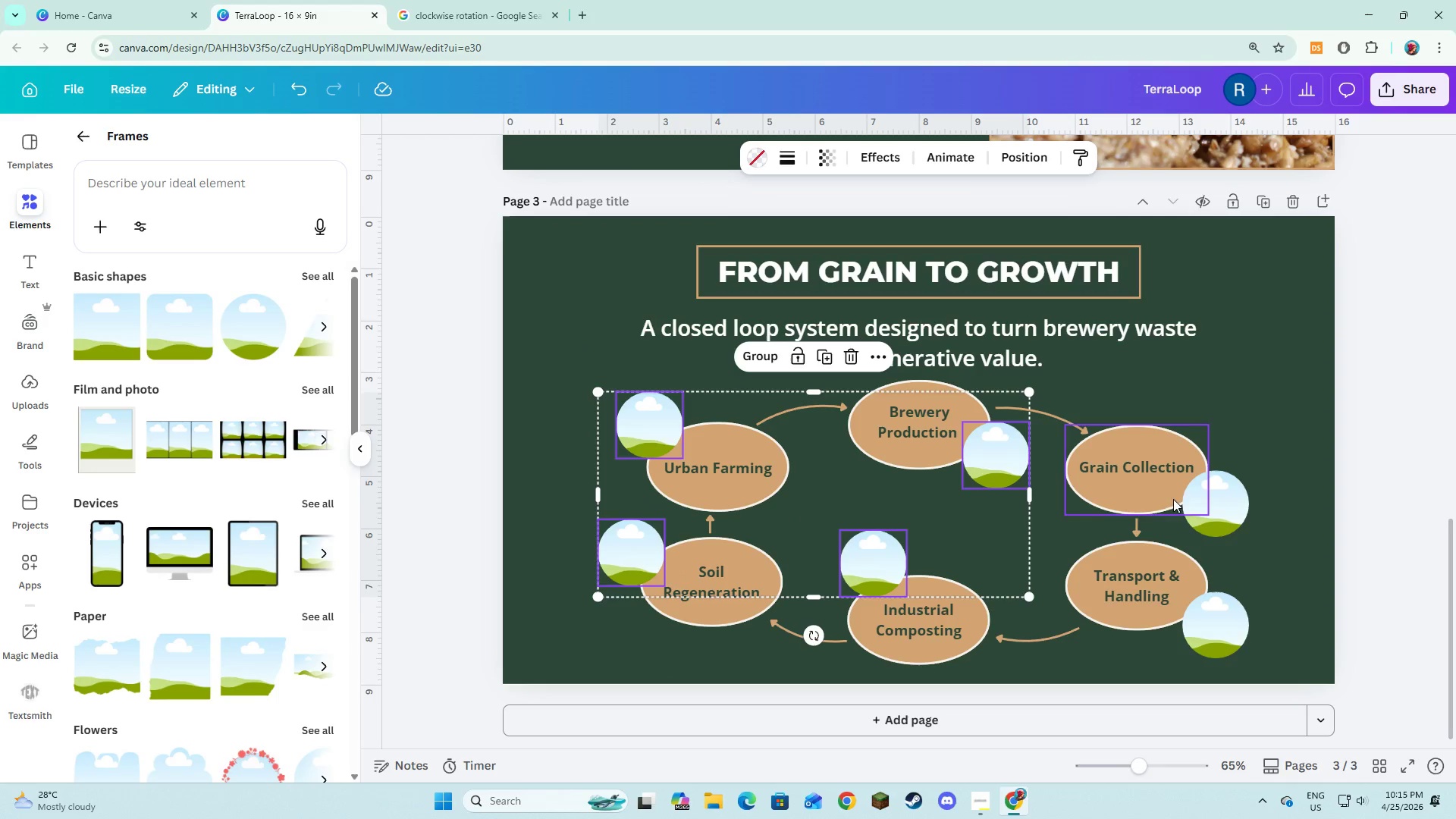 
left_click([1203, 505])
 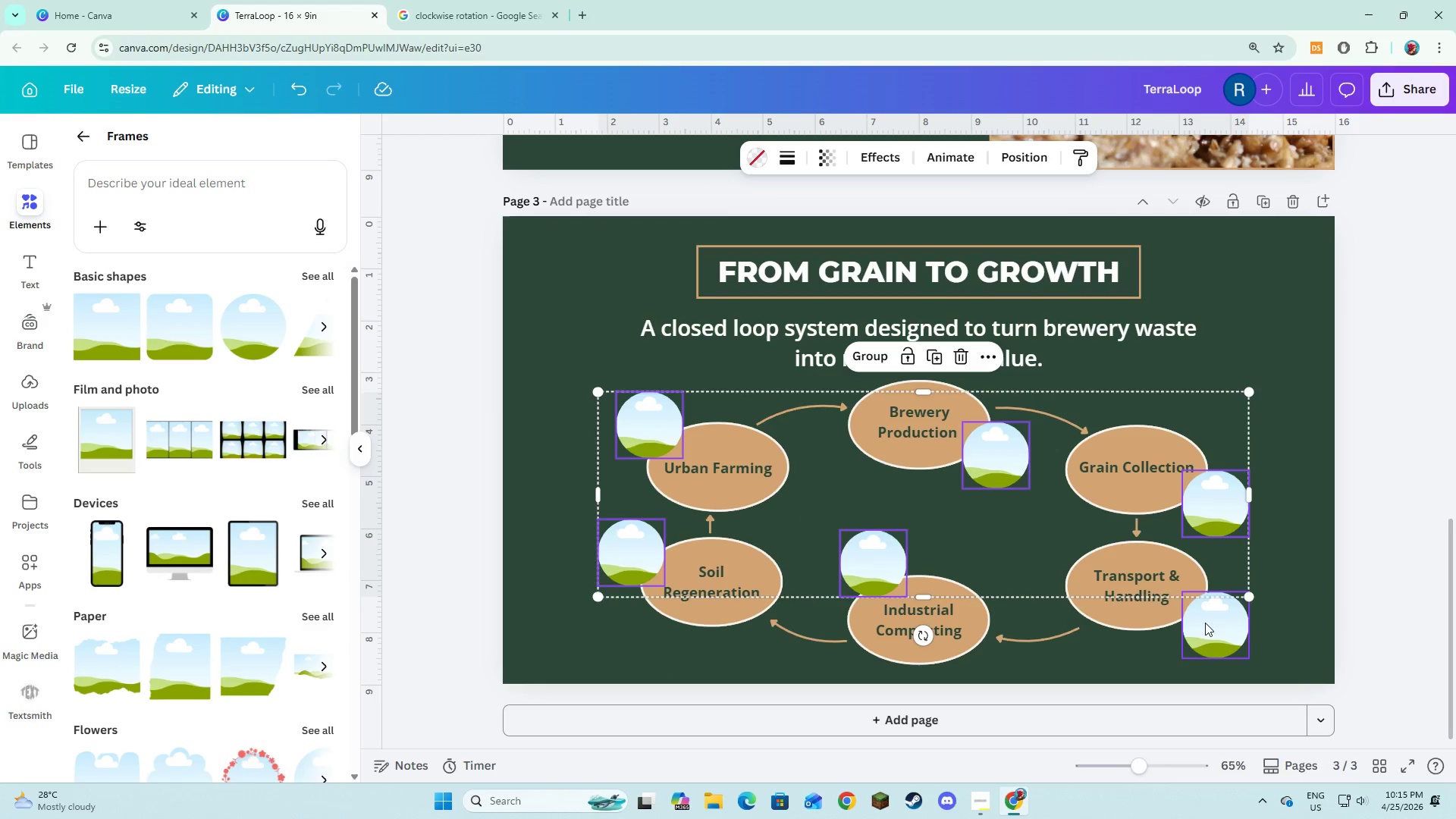 
left_click([1205, 623])
 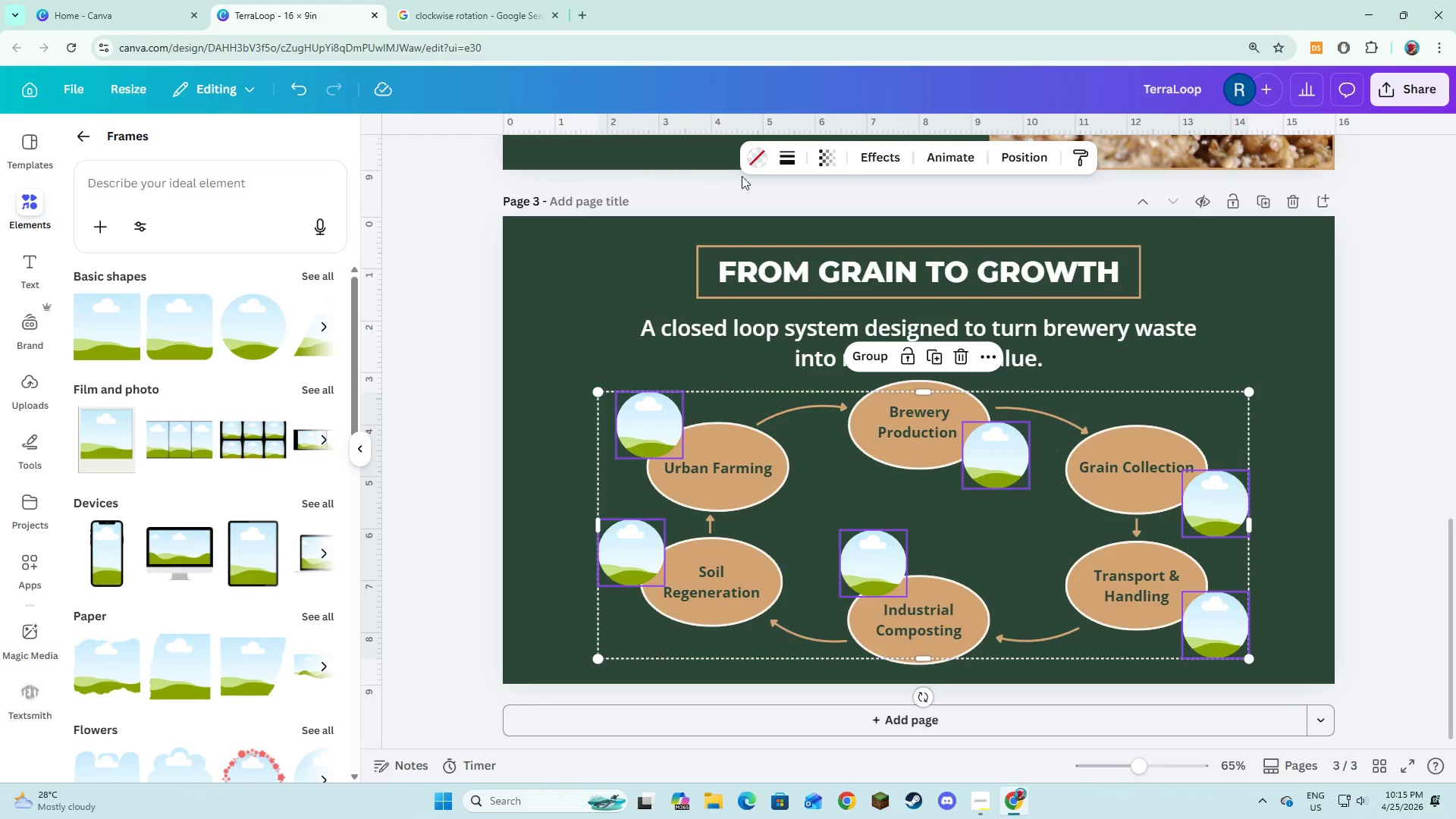 
left_click([783, 149])
 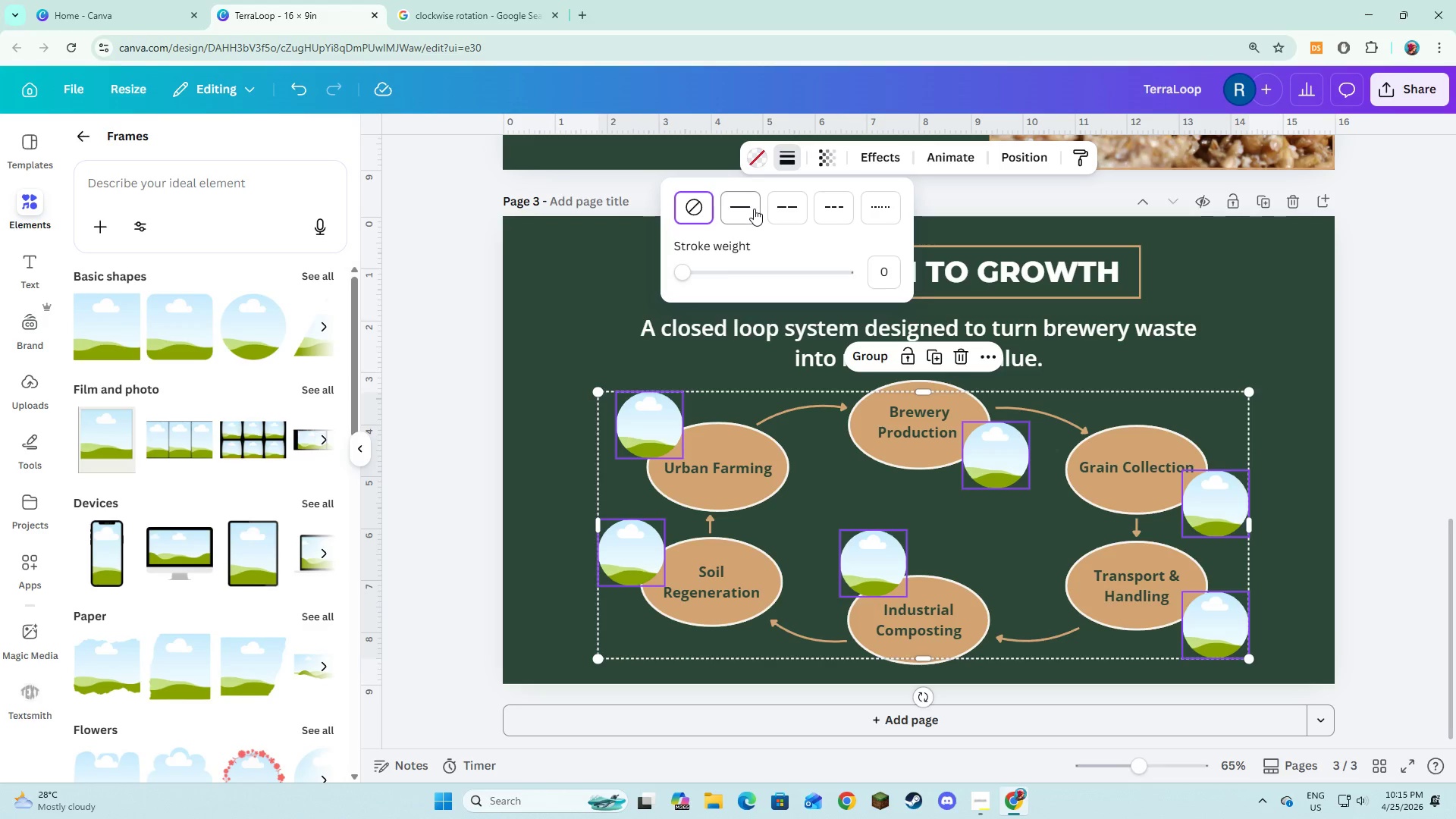 
left_click([751, 209])
 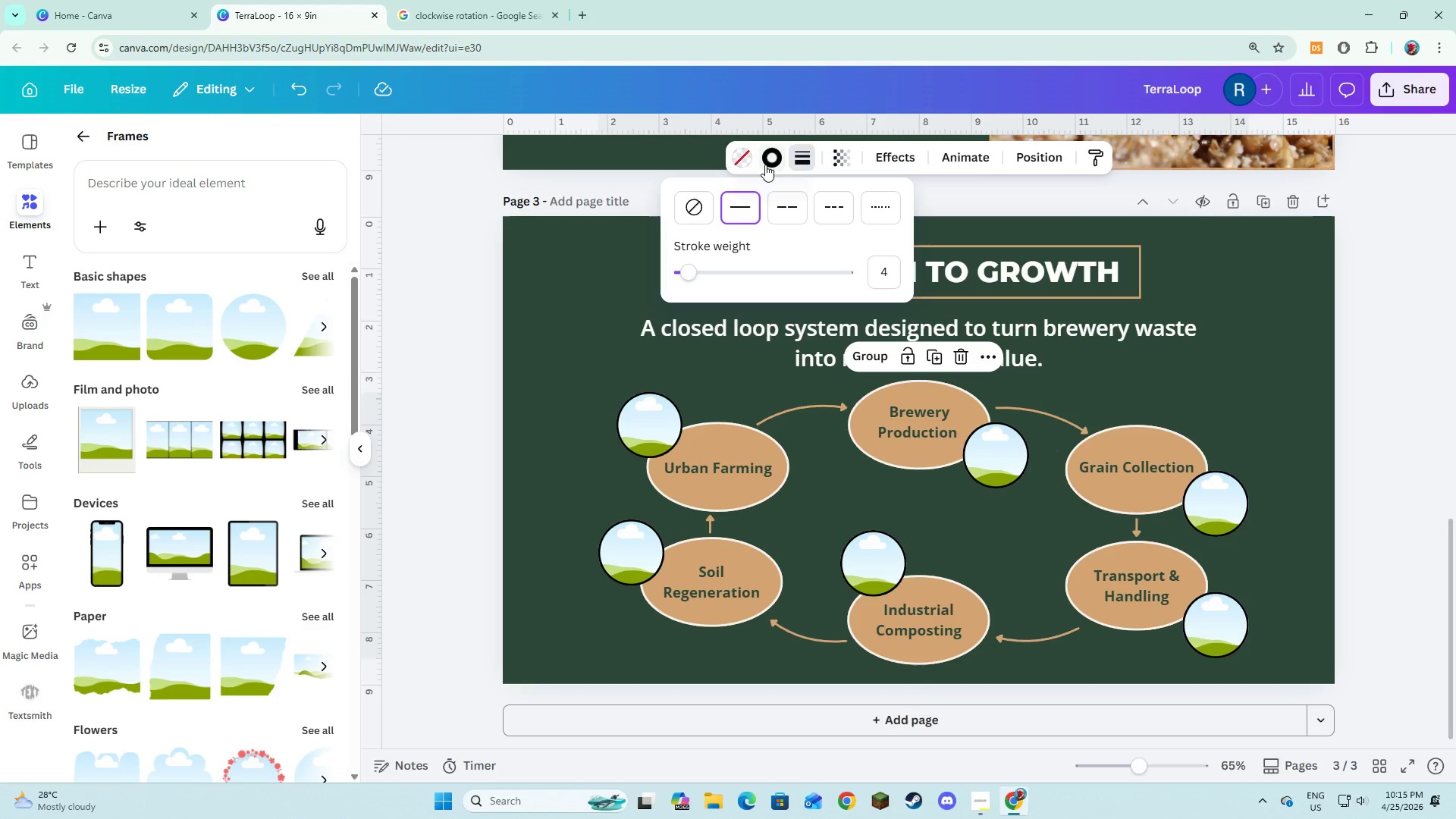 
left_click([767, 162])
 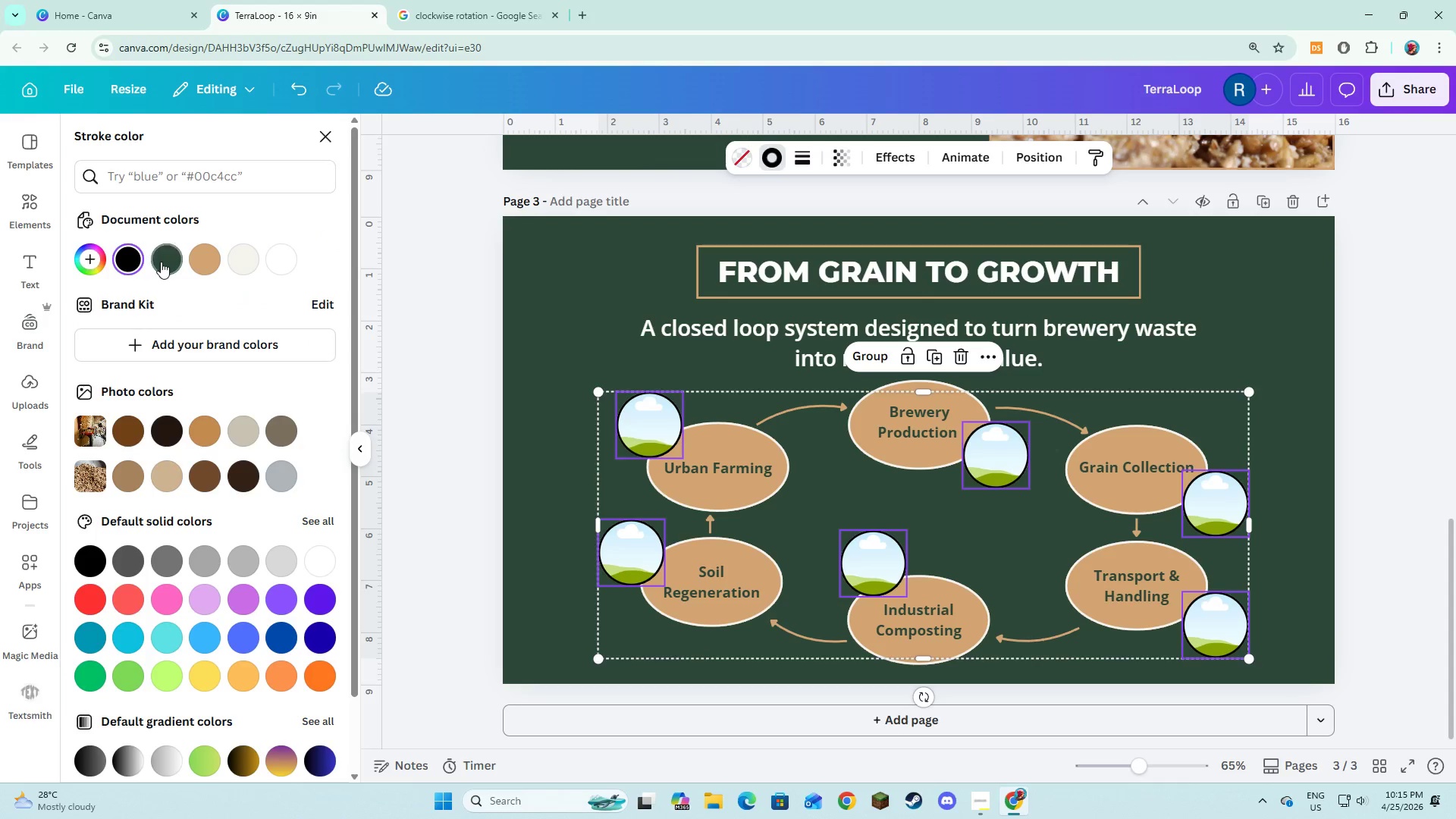 
left_click([161, 262])
 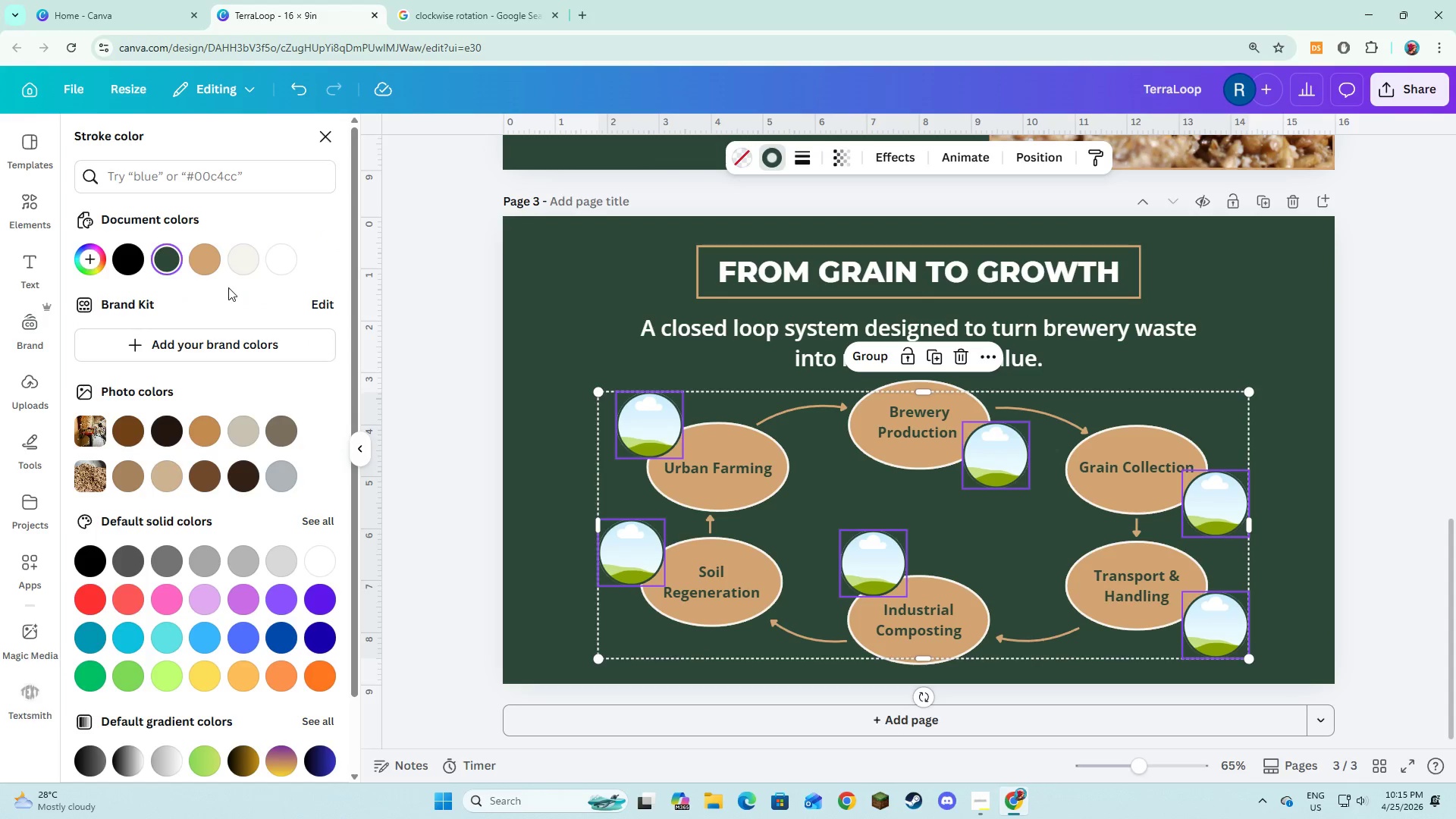 
left_click([241, 268])
 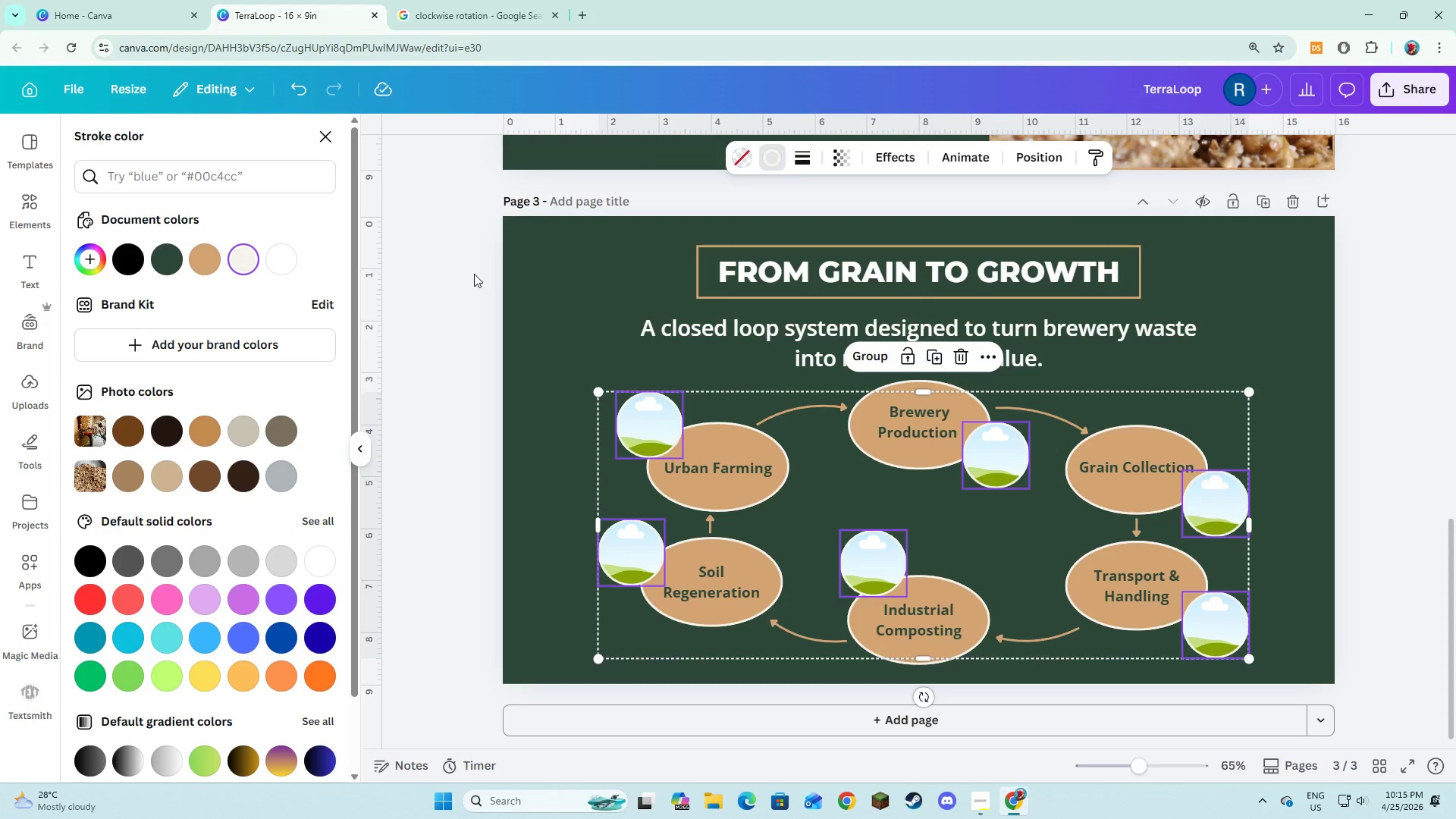 
left_click([488, 269])
 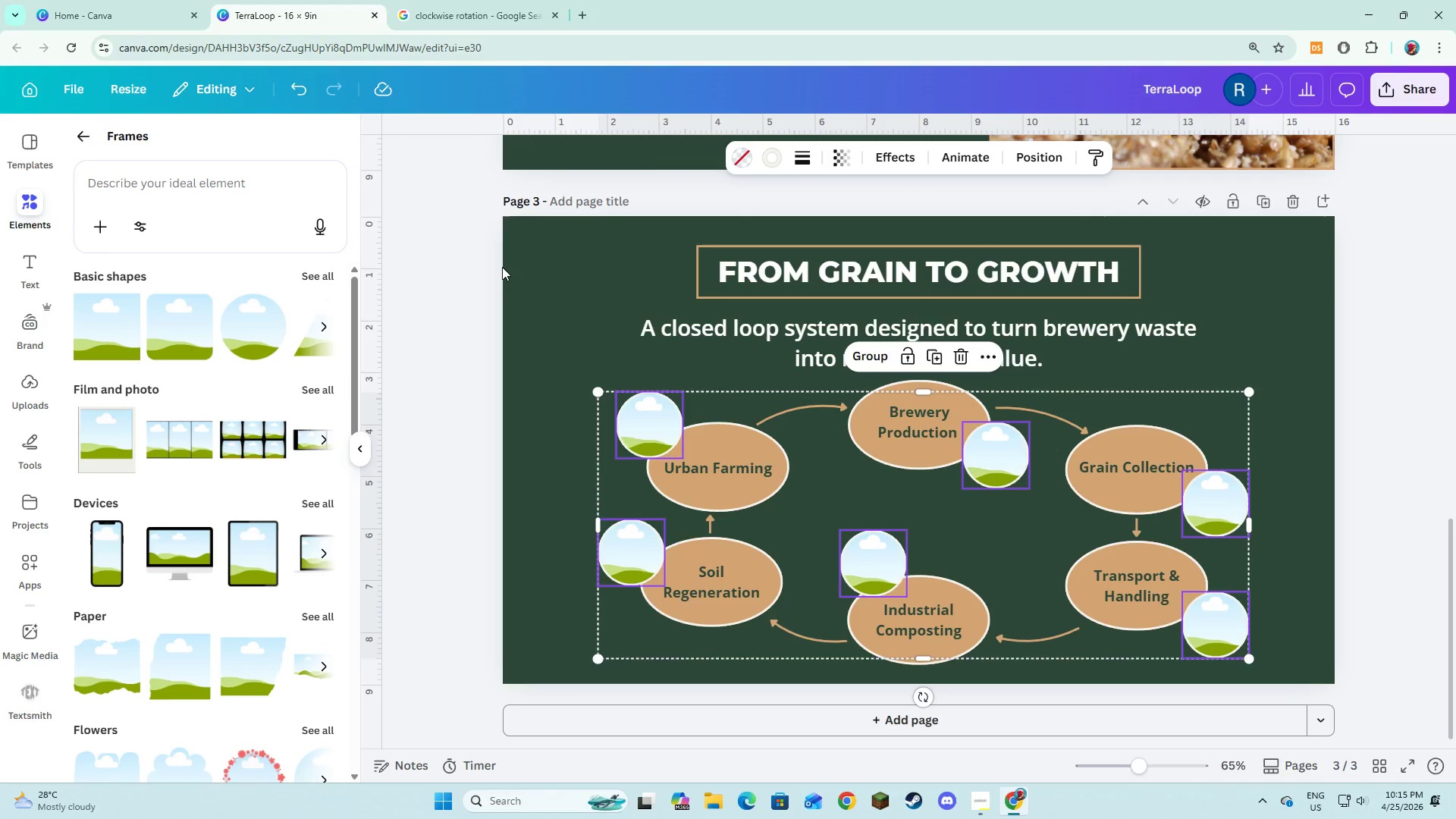 
left_click([502, 267])
 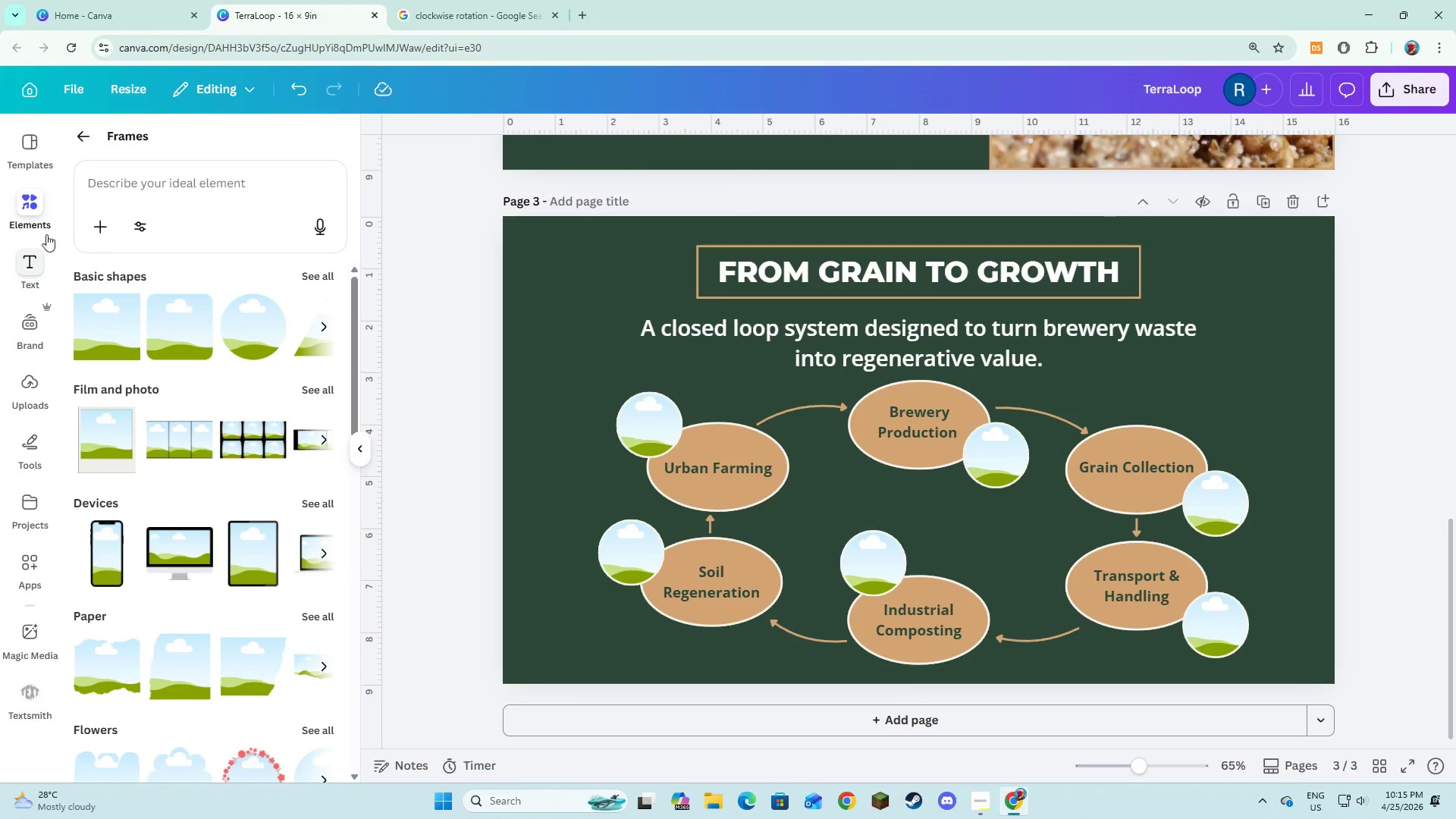 
left_click([84, 147])
 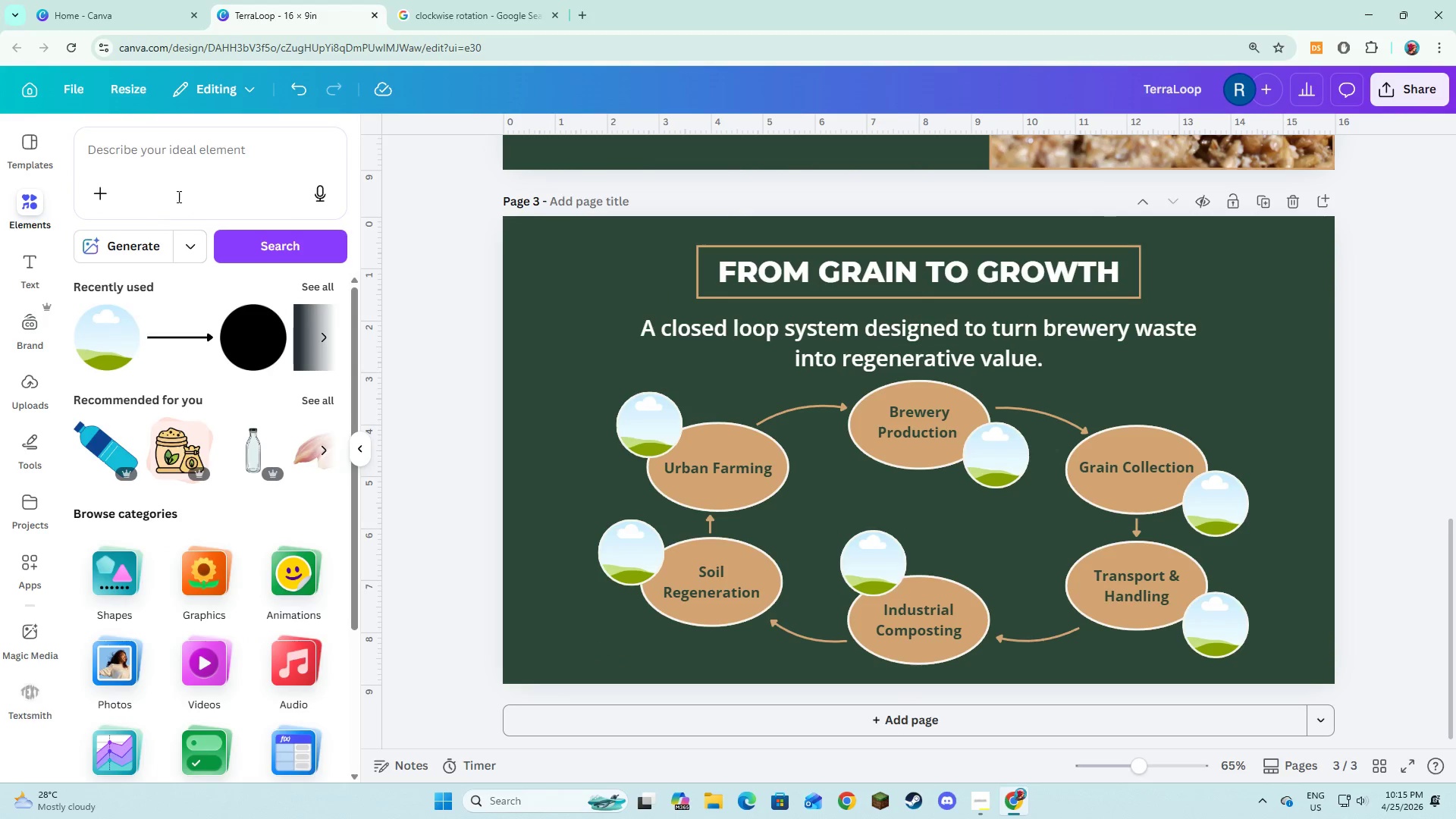 
left_click([188, 174])
 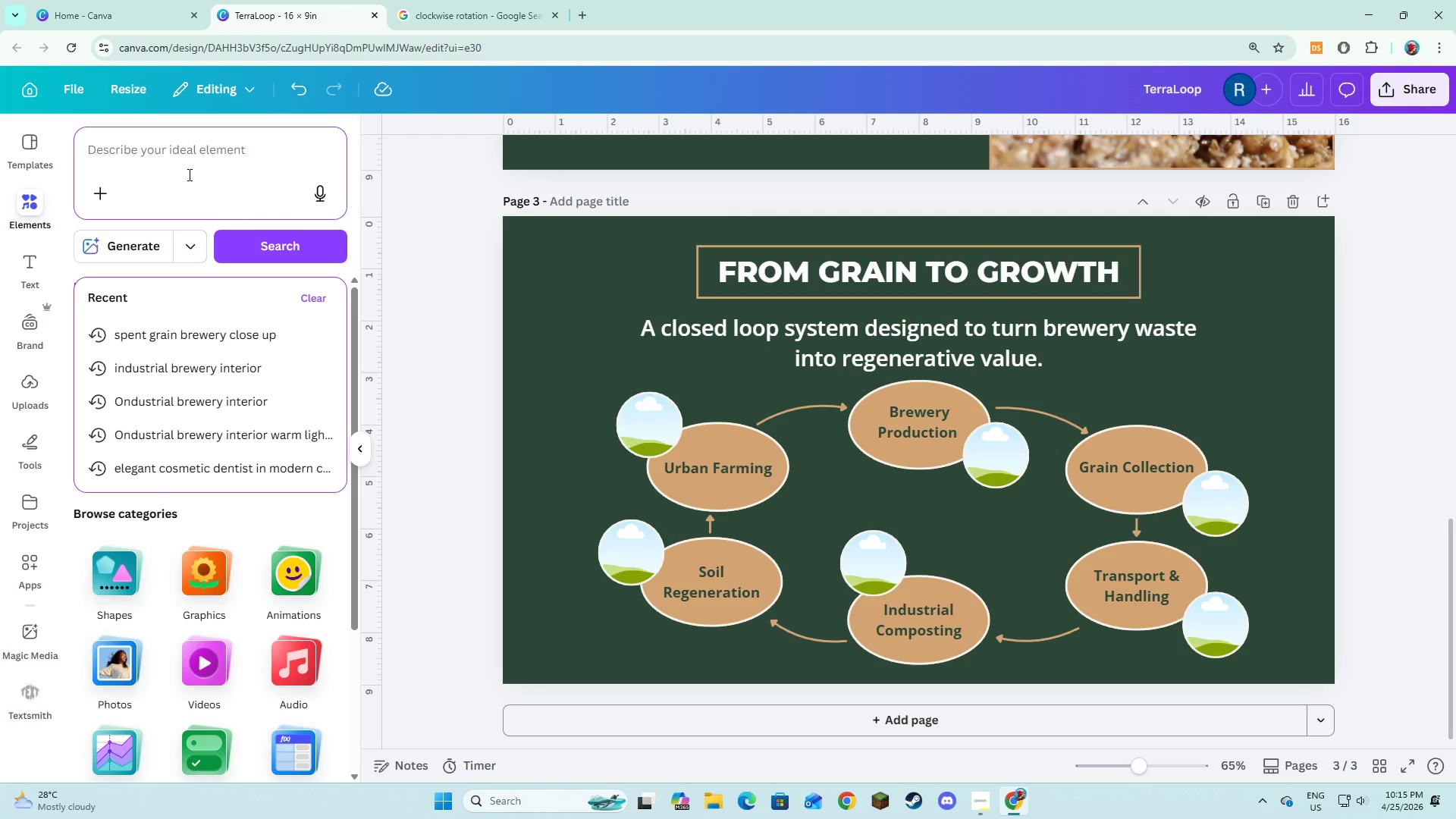 
type(brewery tank)
 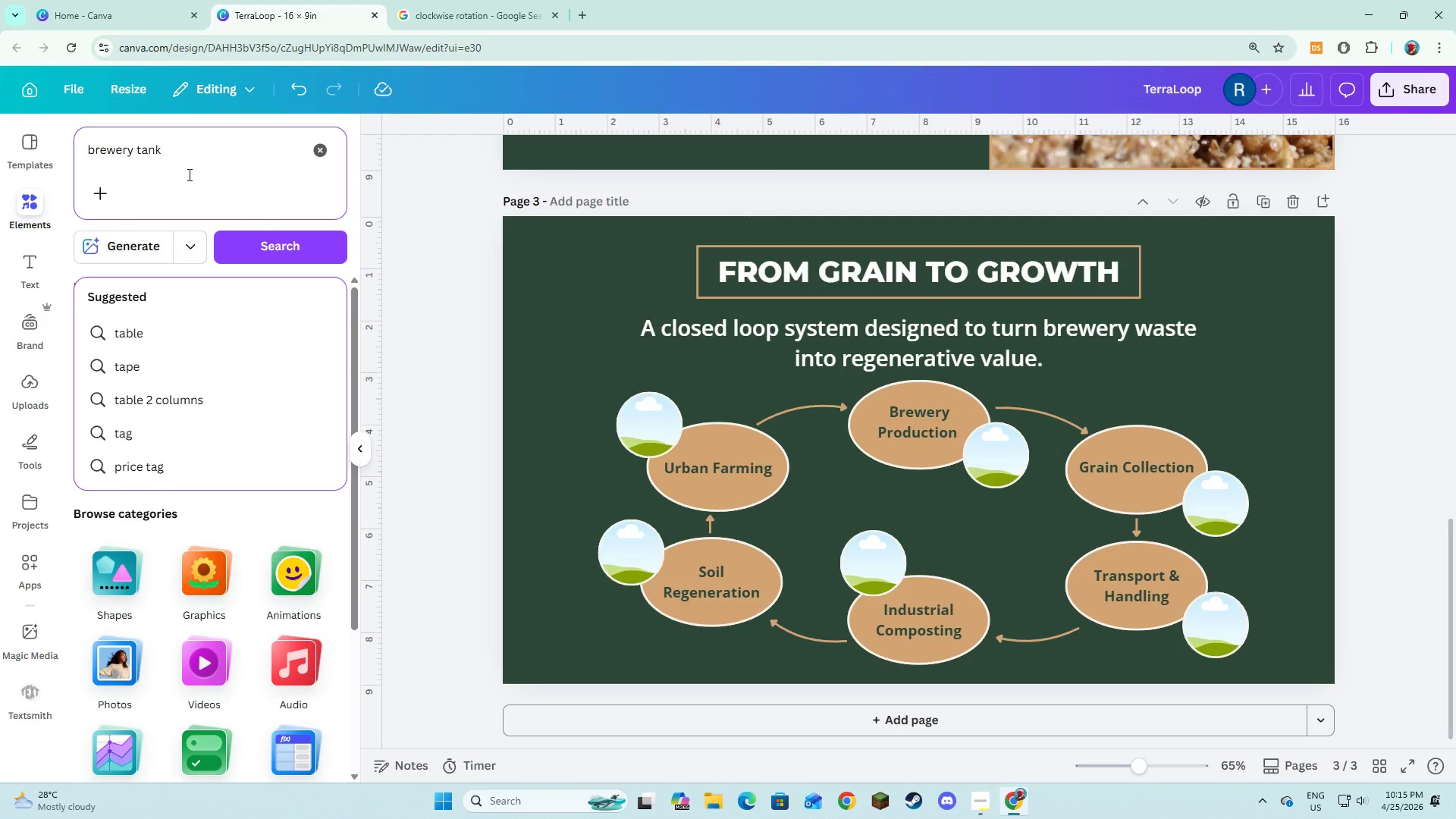 
key(Enter)
 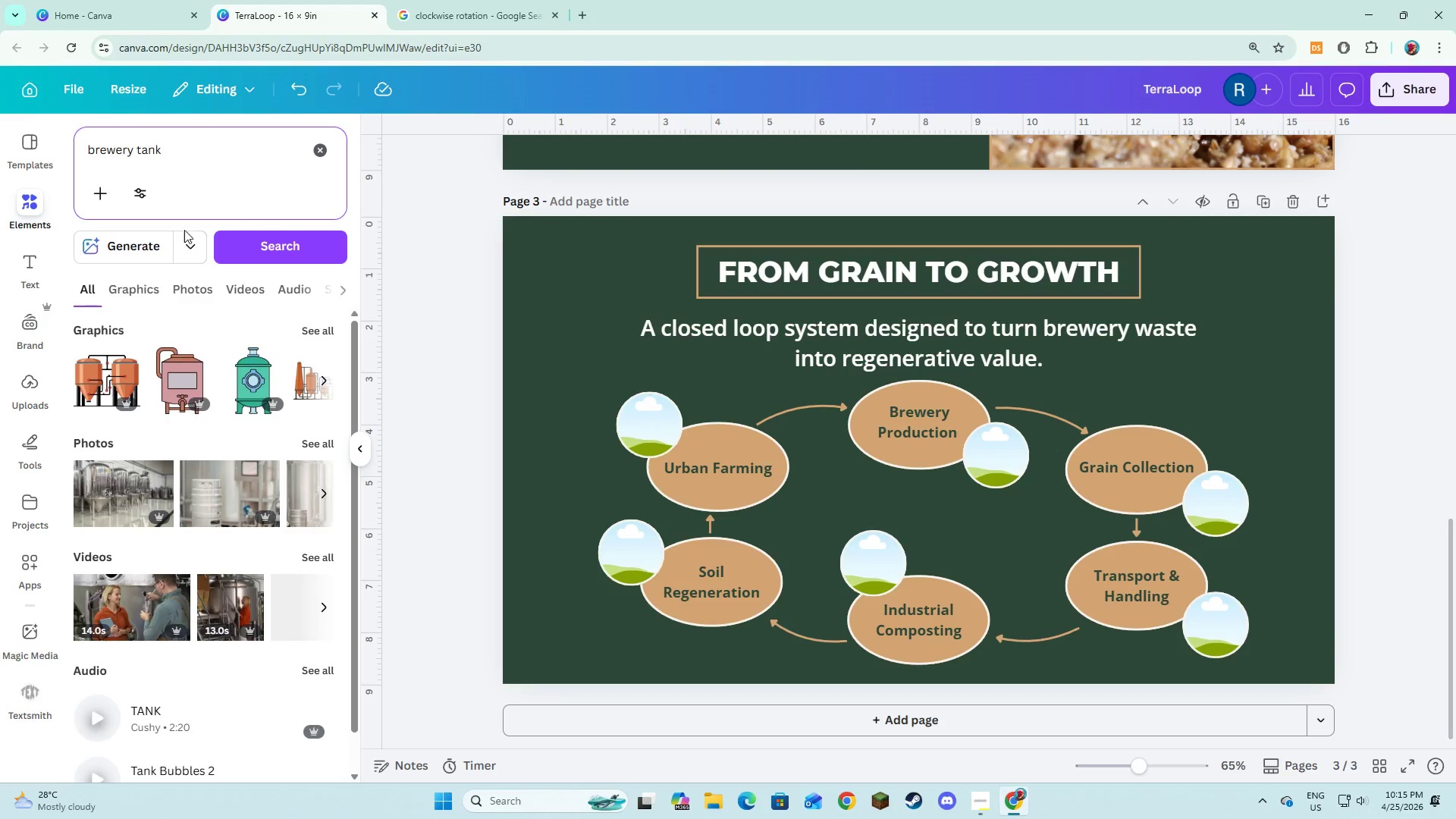 
mouse_move([201, 374])
 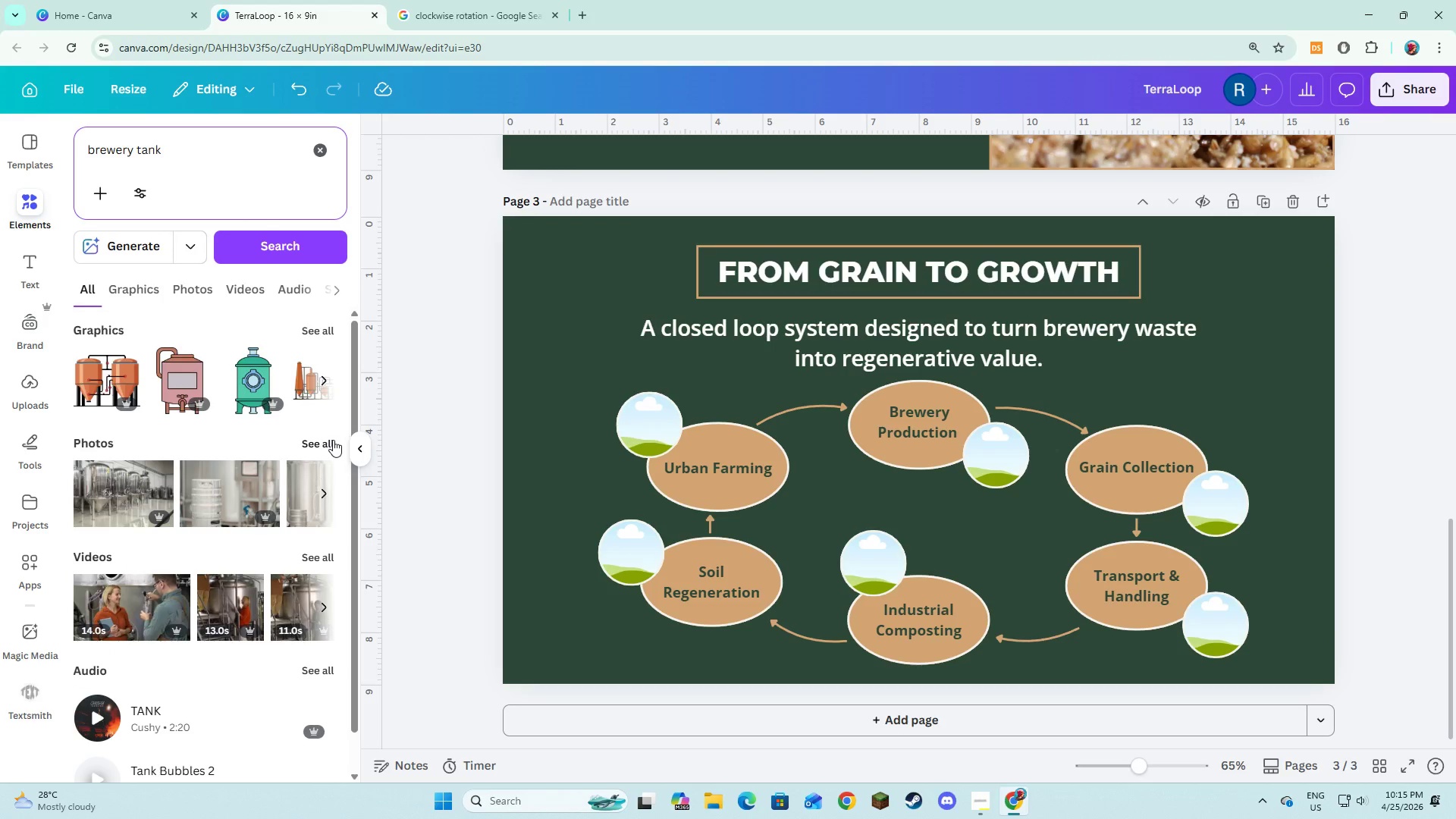 
left_click([333, 440])
 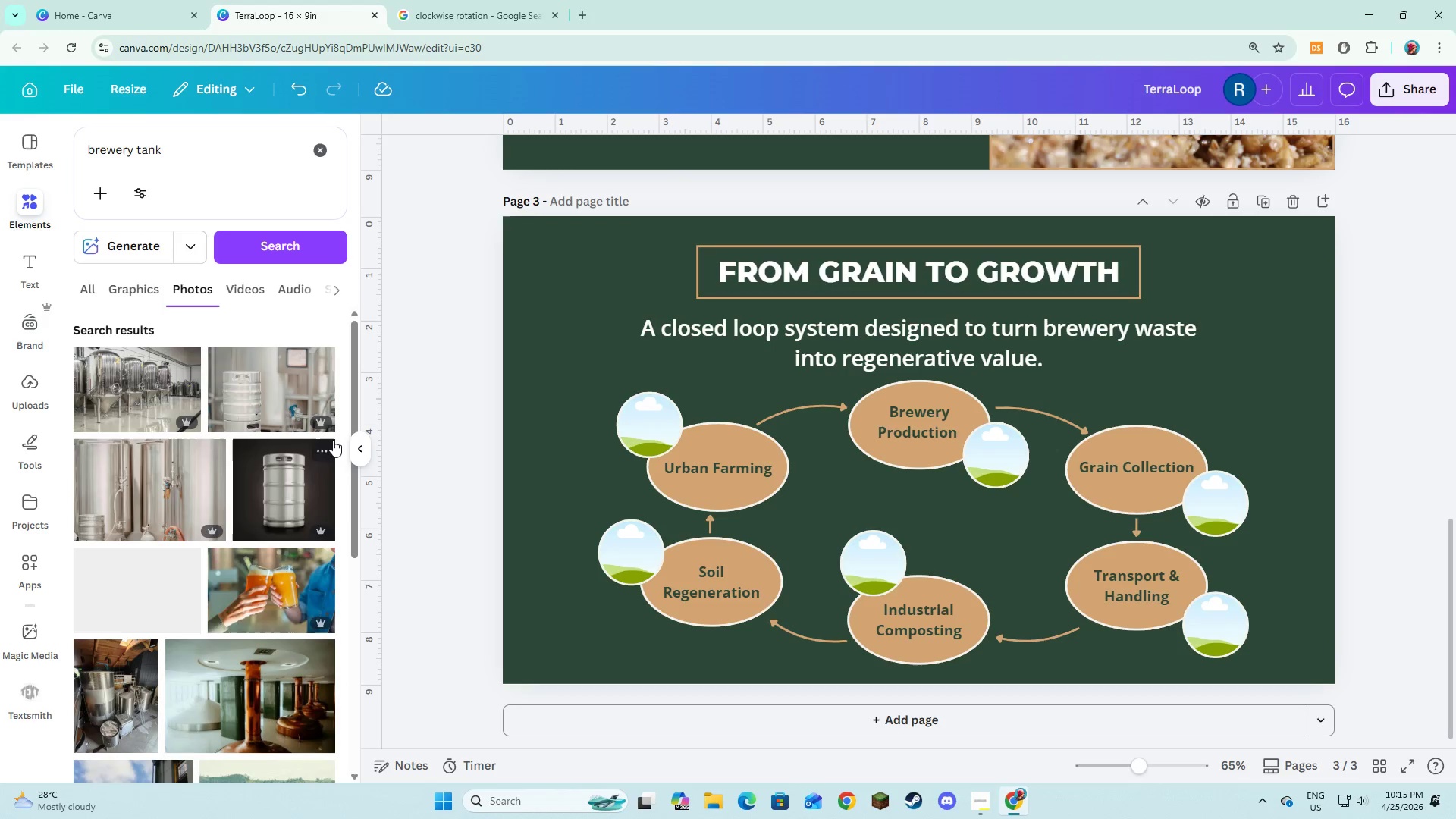 
mouse_move([305, 394])
 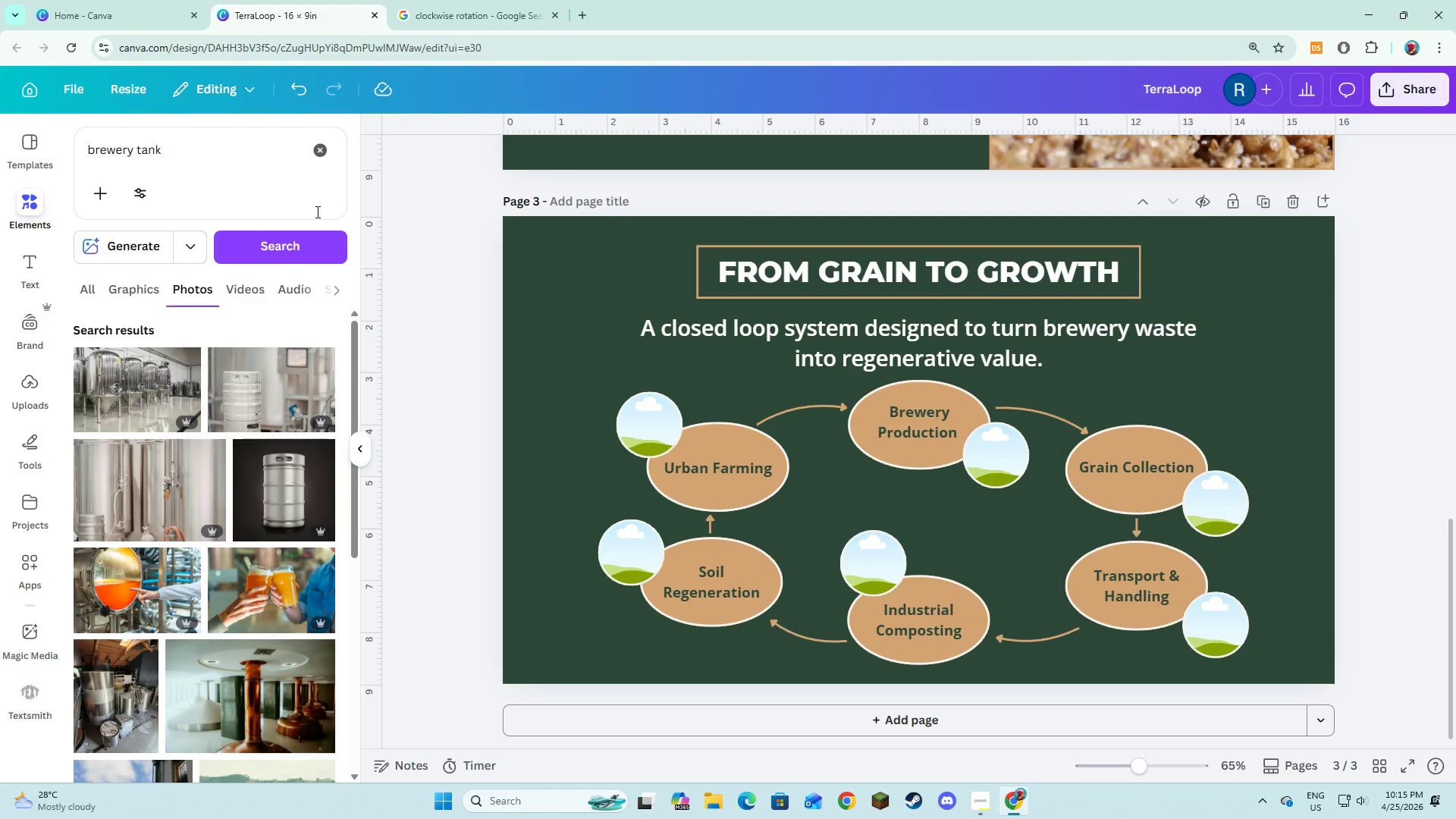 
left_click([661, 419])
 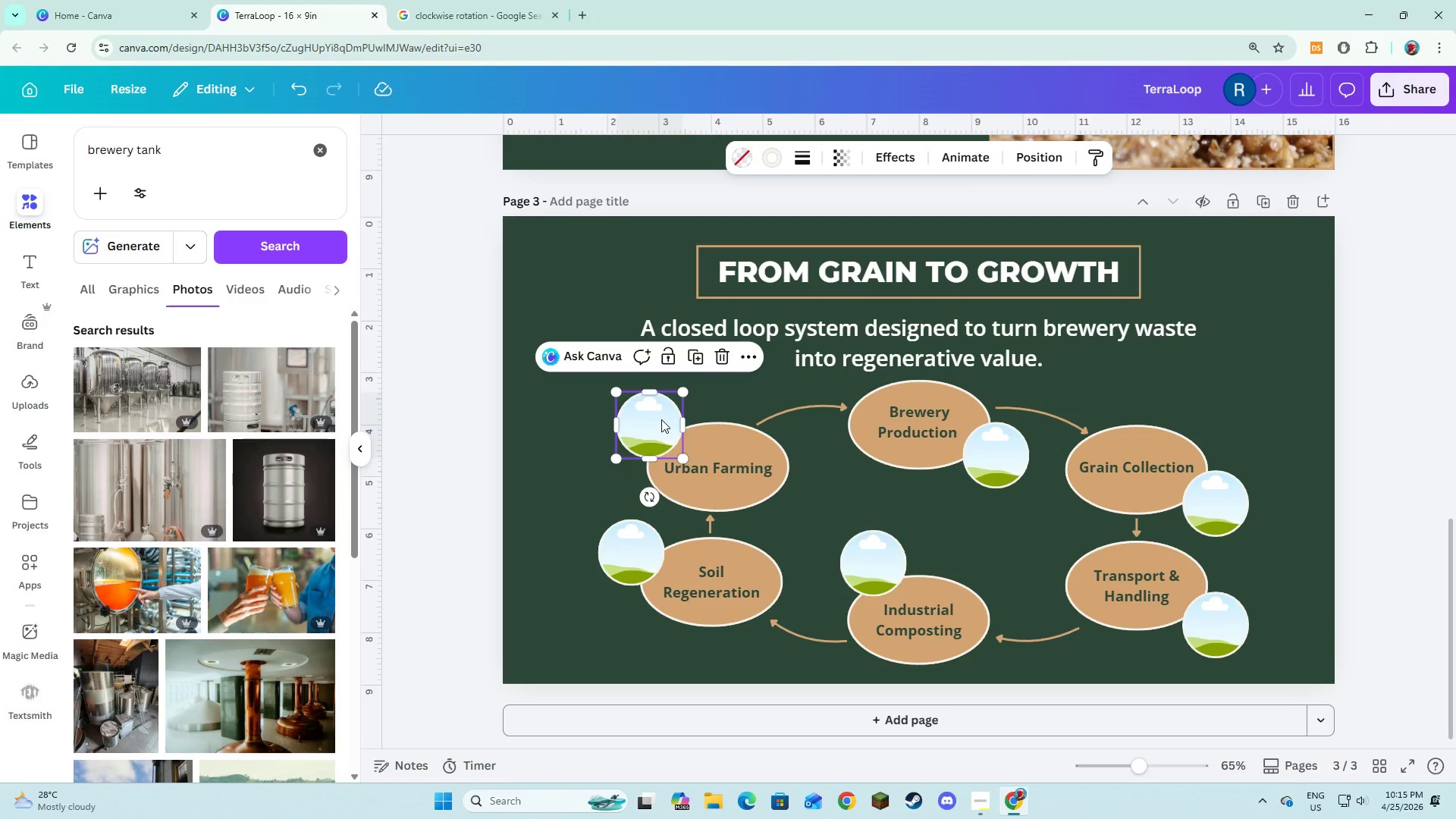 
key(Backspace)
 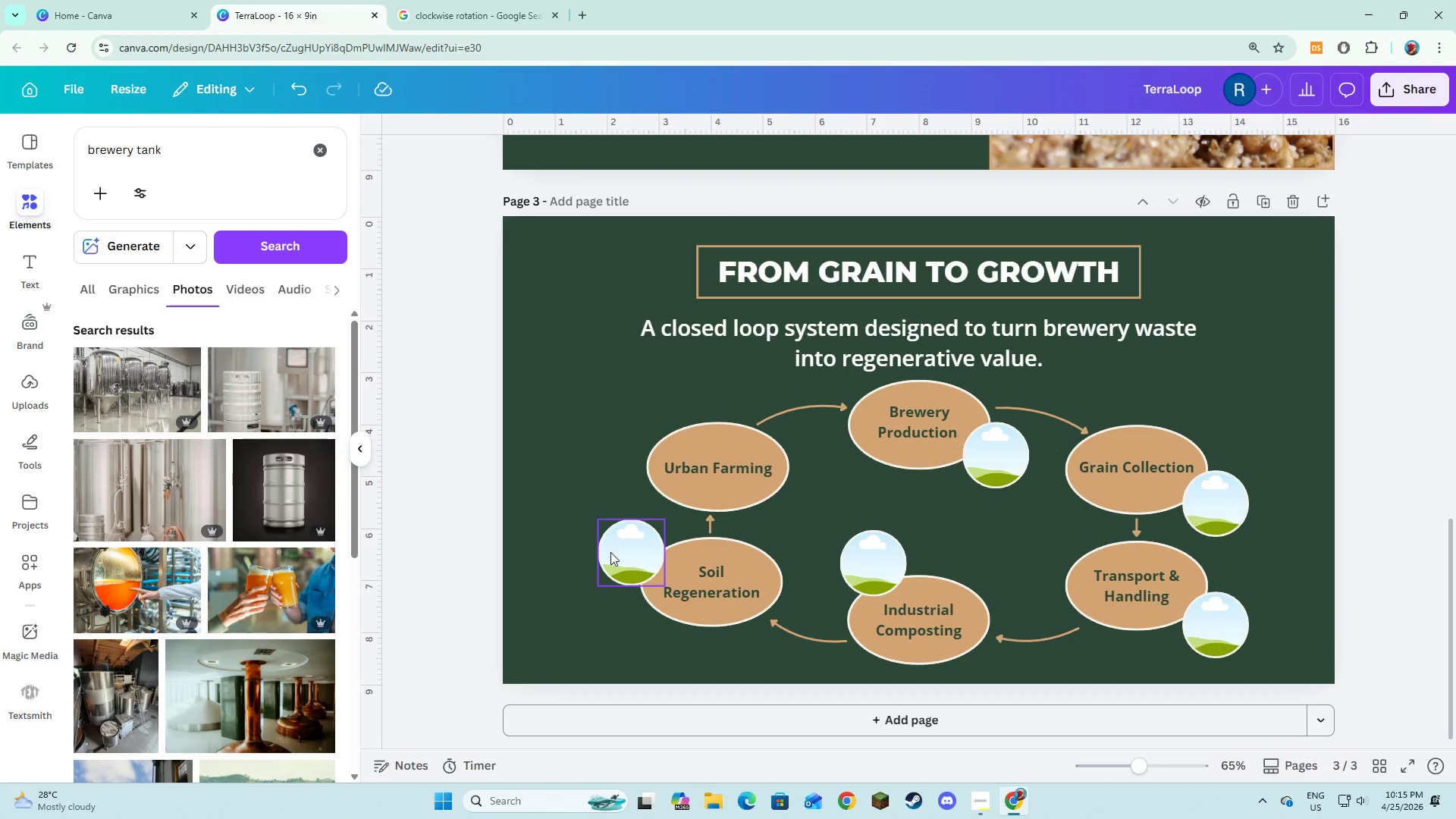 
left_click([610, 552])
 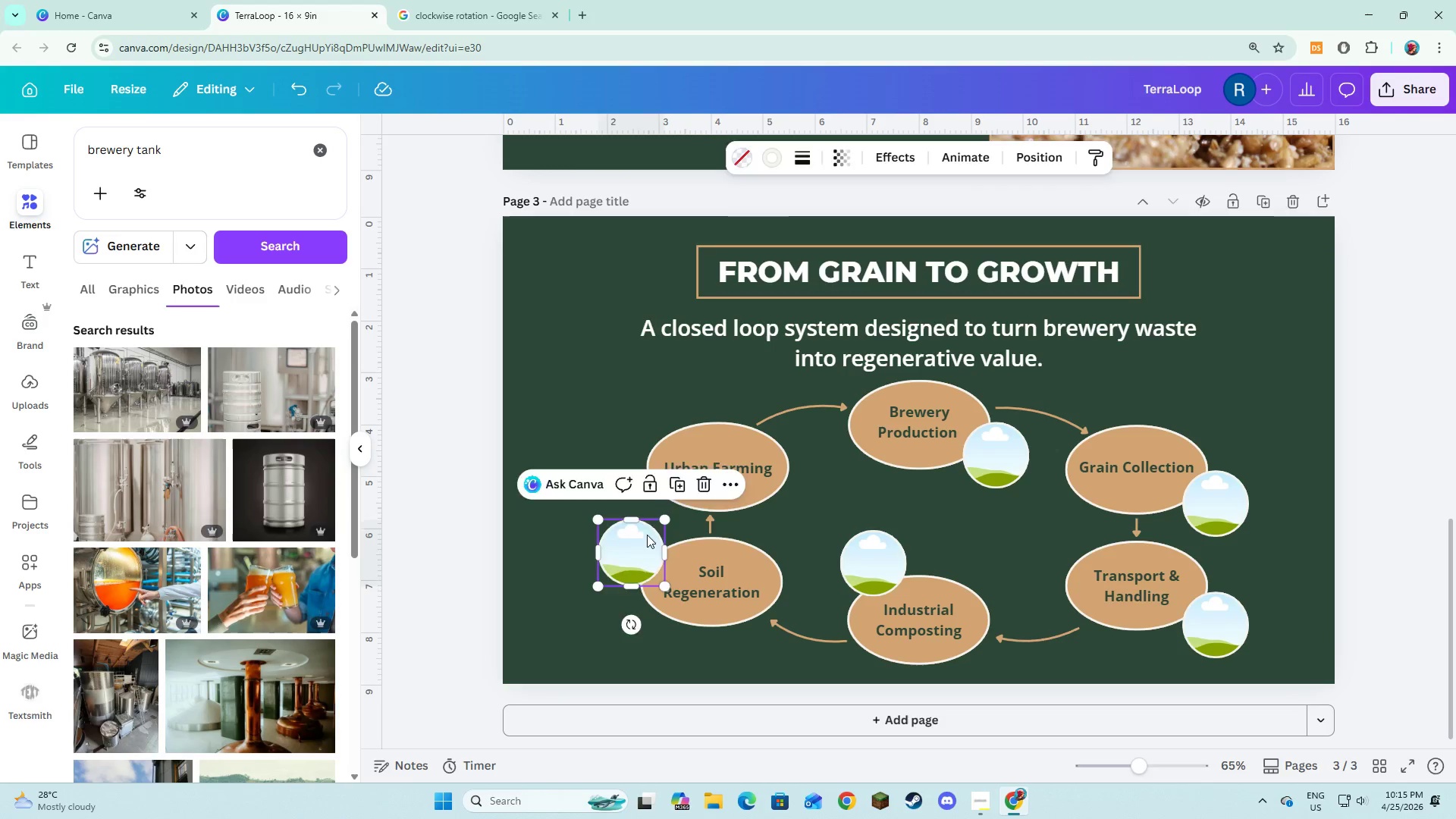 
key(Backspace)
 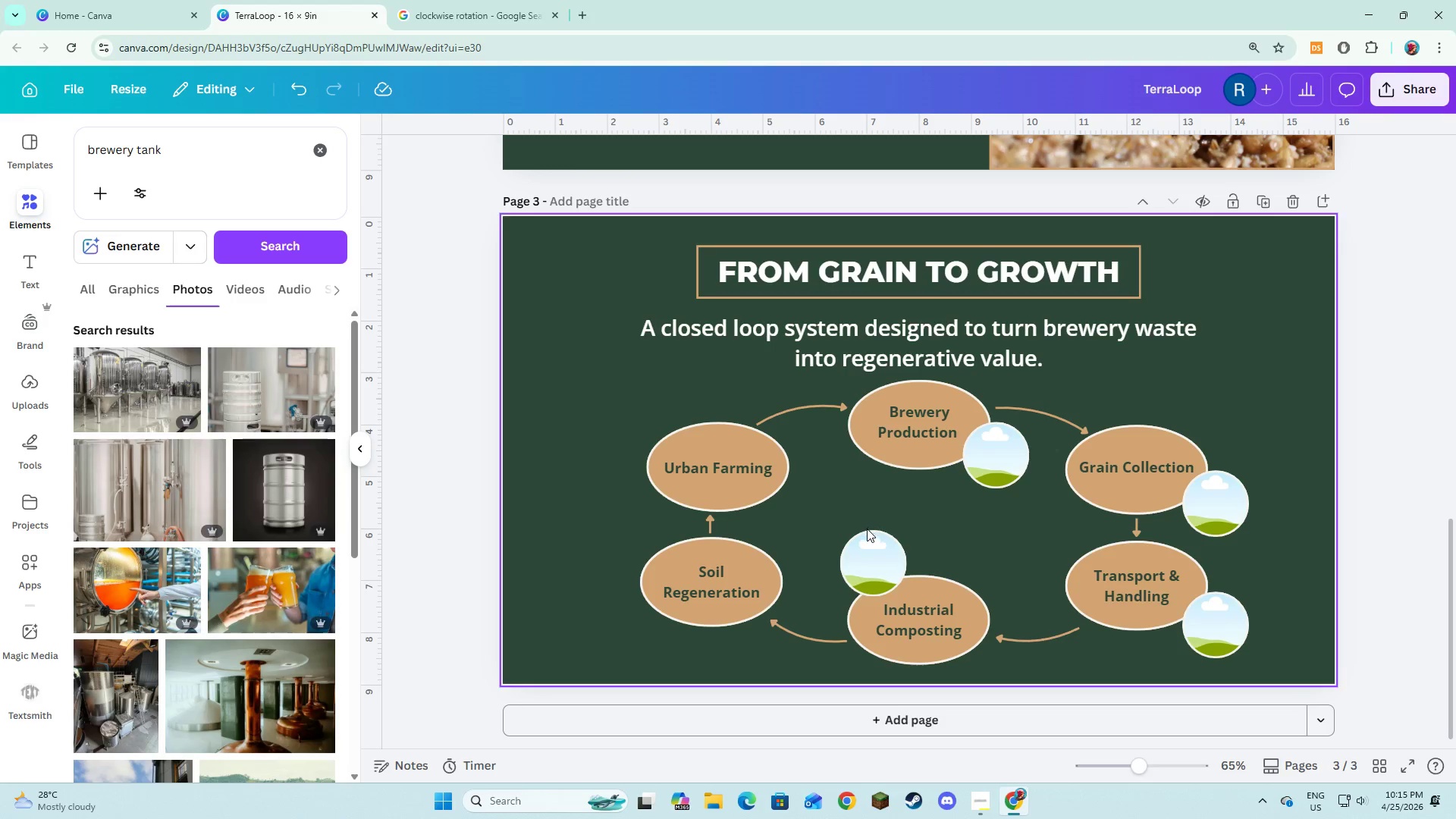 
left_click([867, 531])
 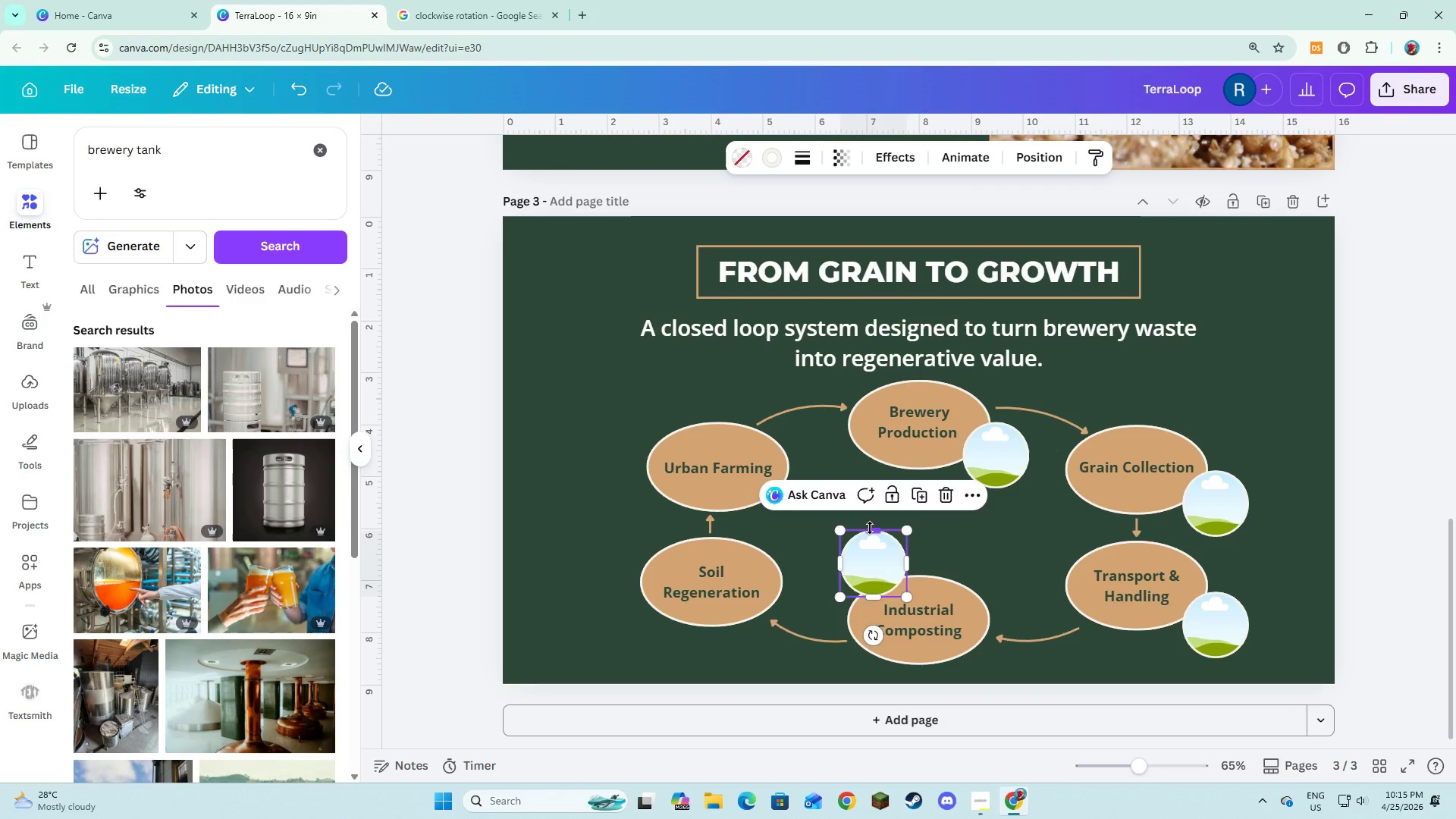 
key(Backspace)
 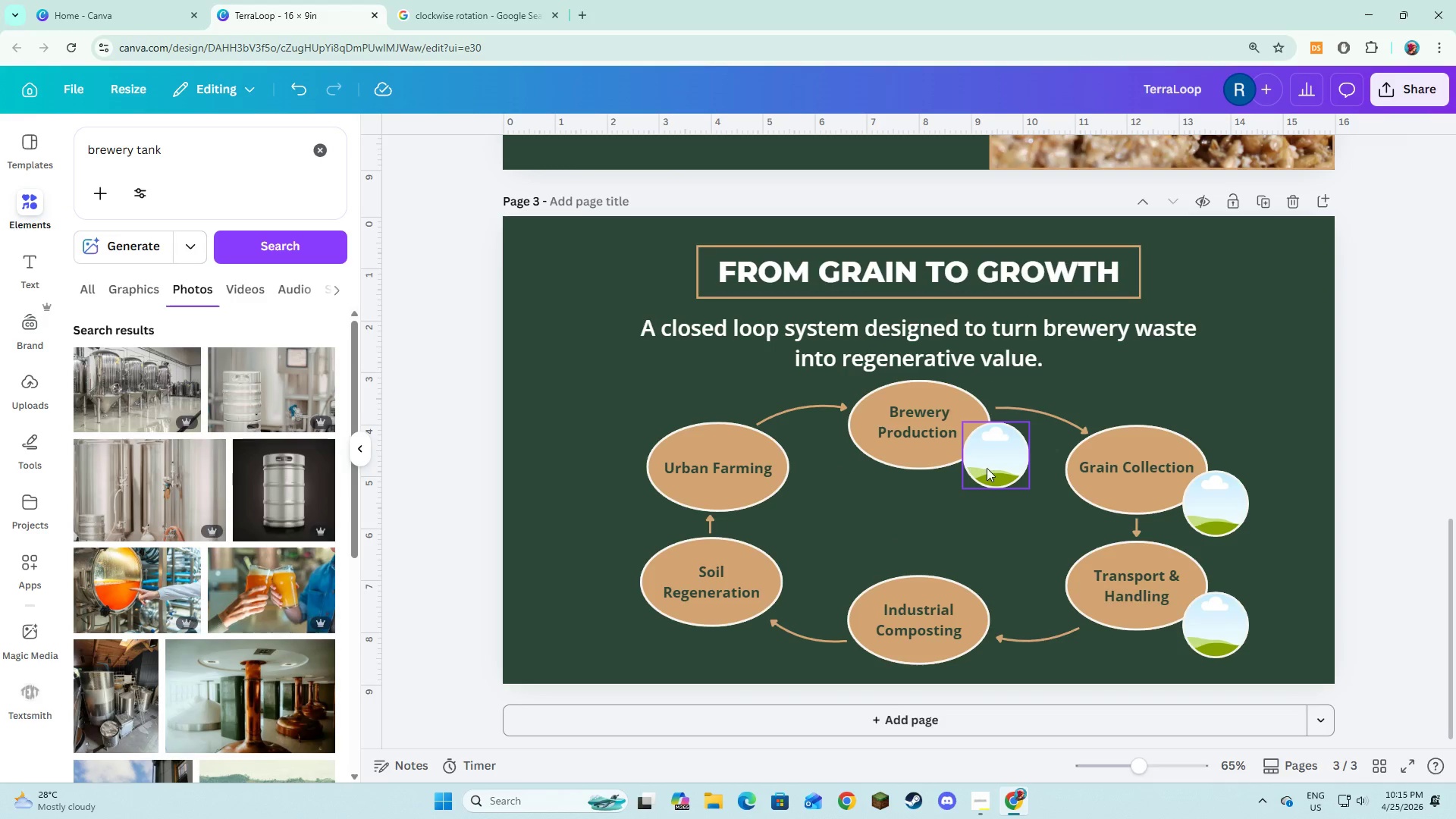 
left_click([987, 468])
 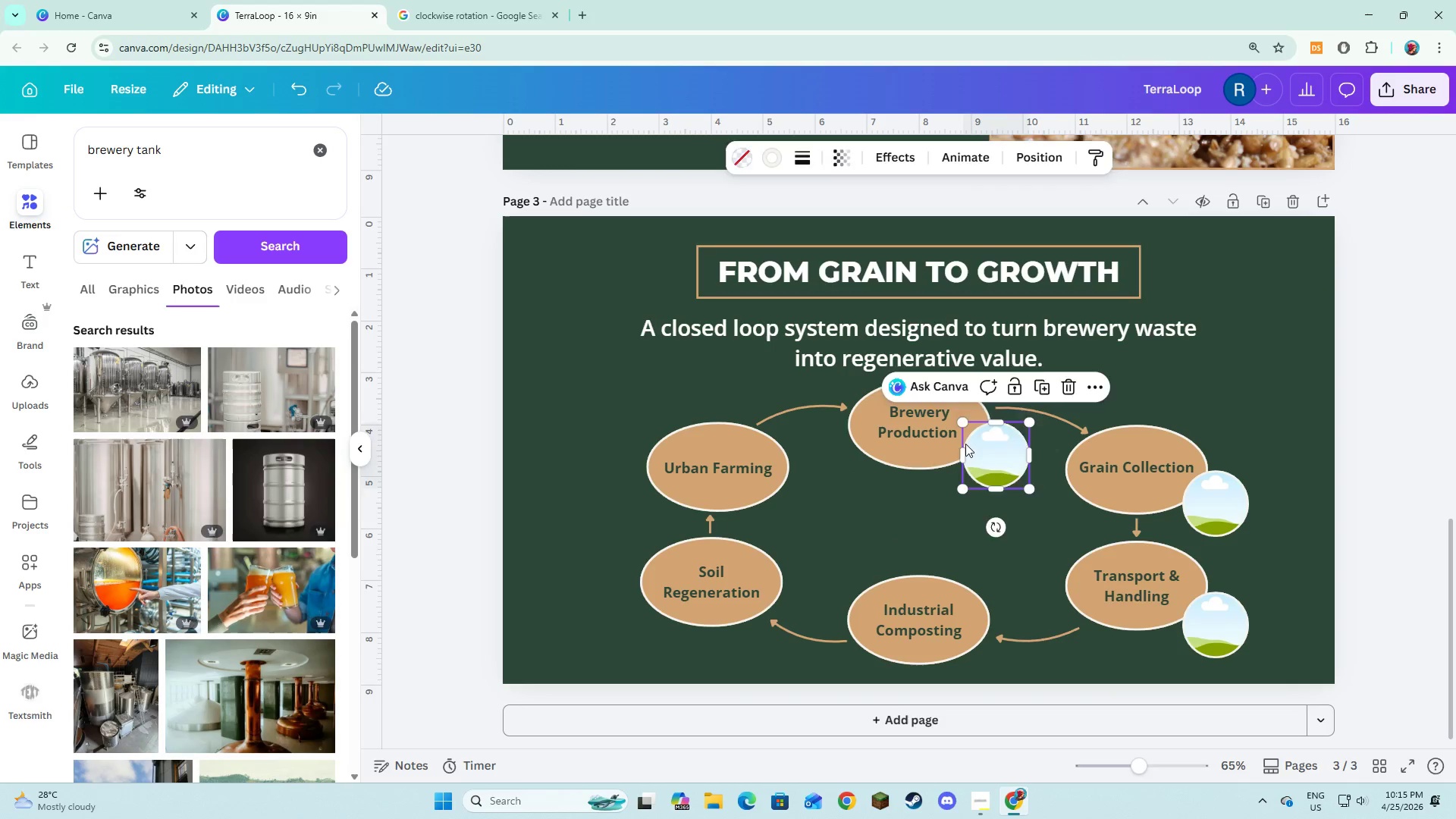 
key(Backspace)
 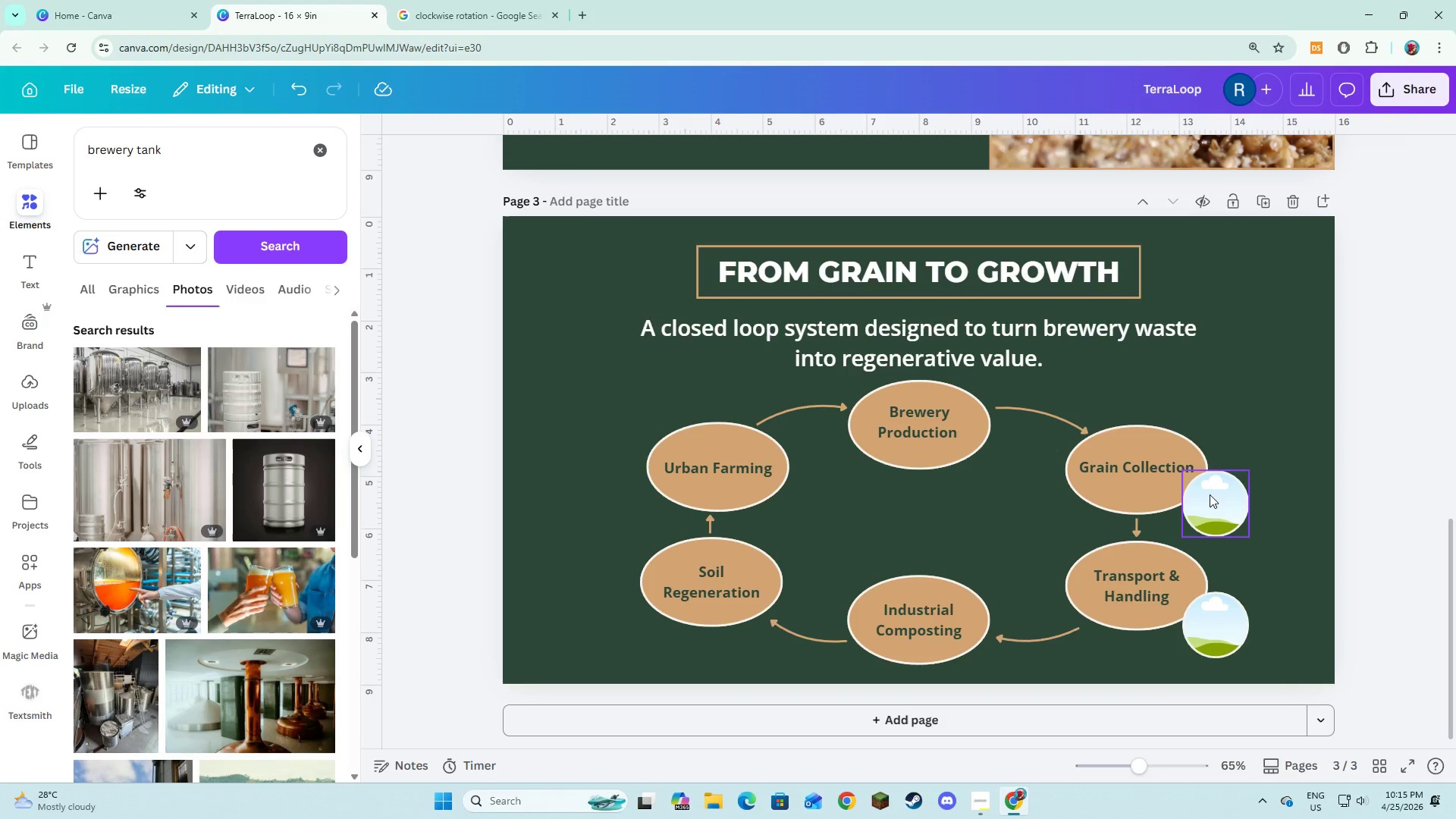 
left_click([1210, 494])
 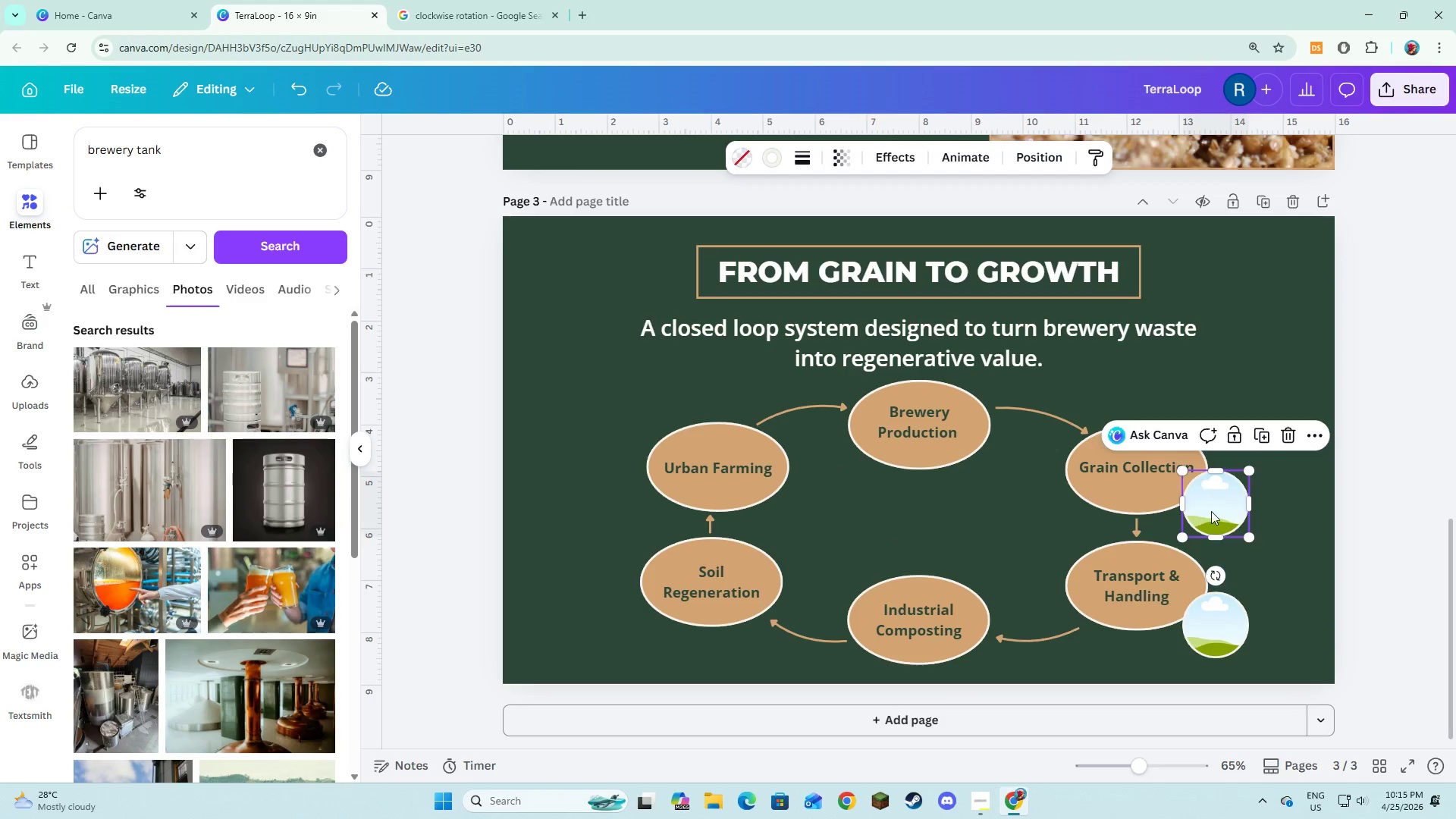 
key(Backspace)
 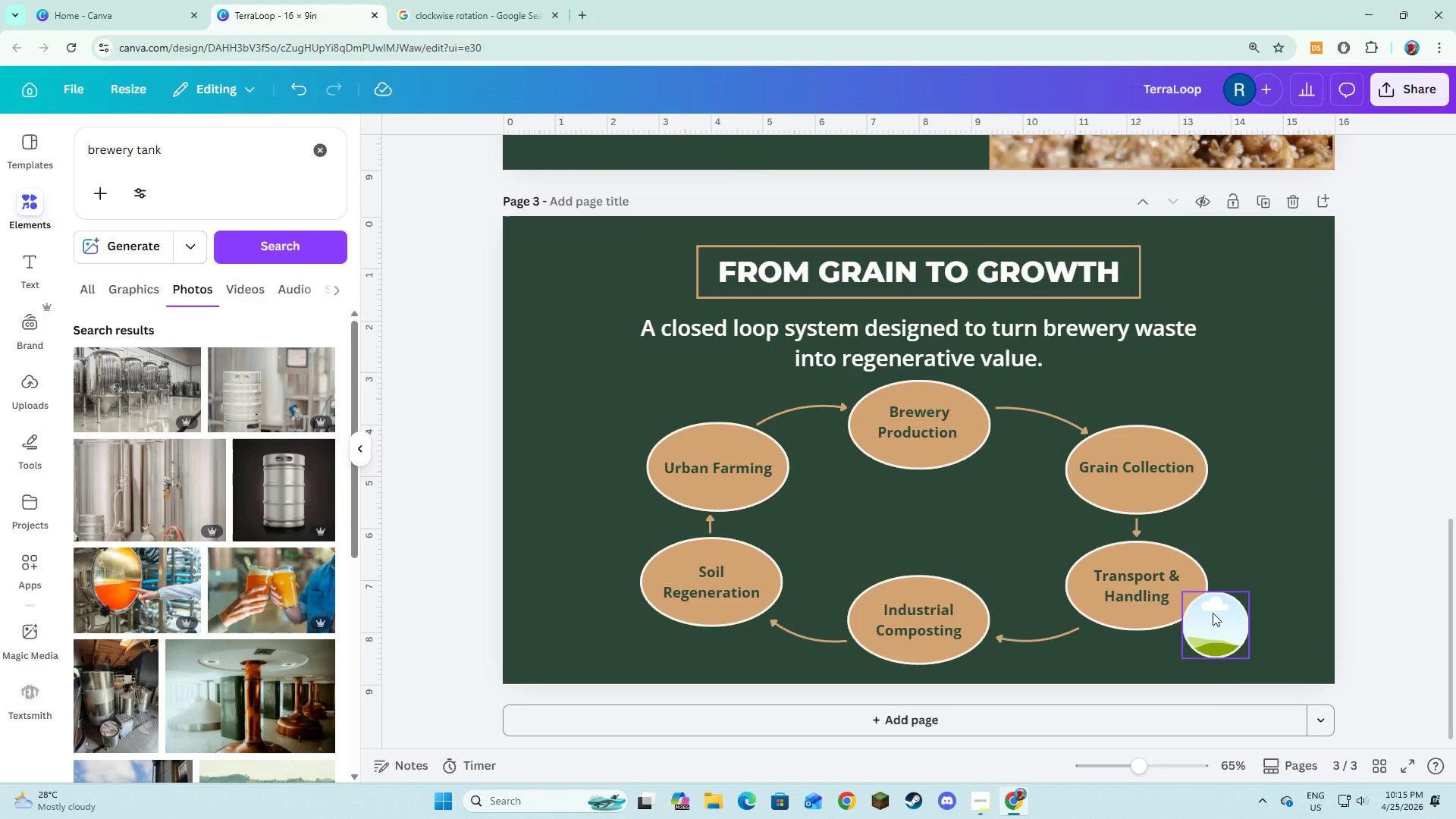 
left_click([1213, 613])
 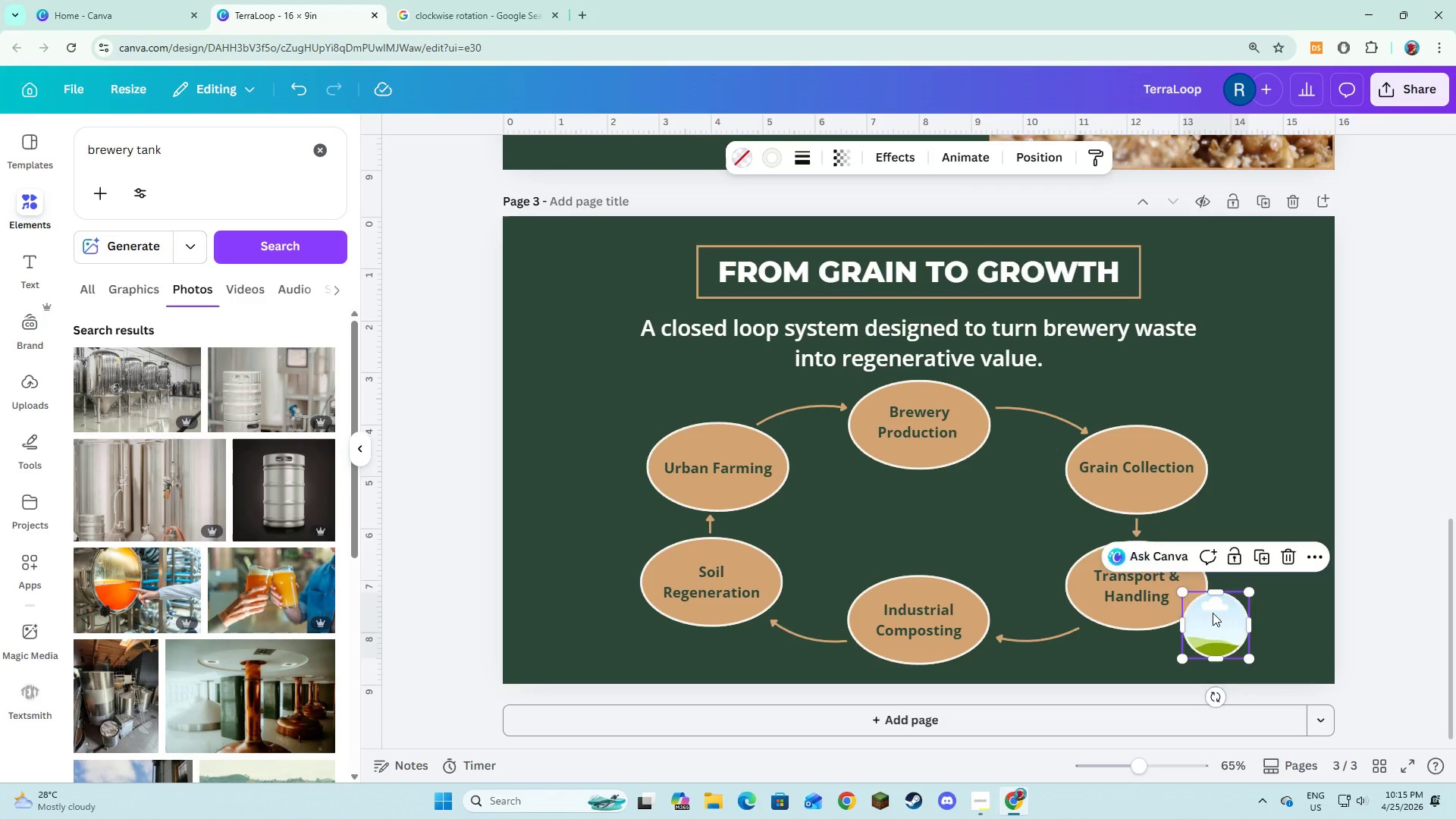 
key(Backspace)
 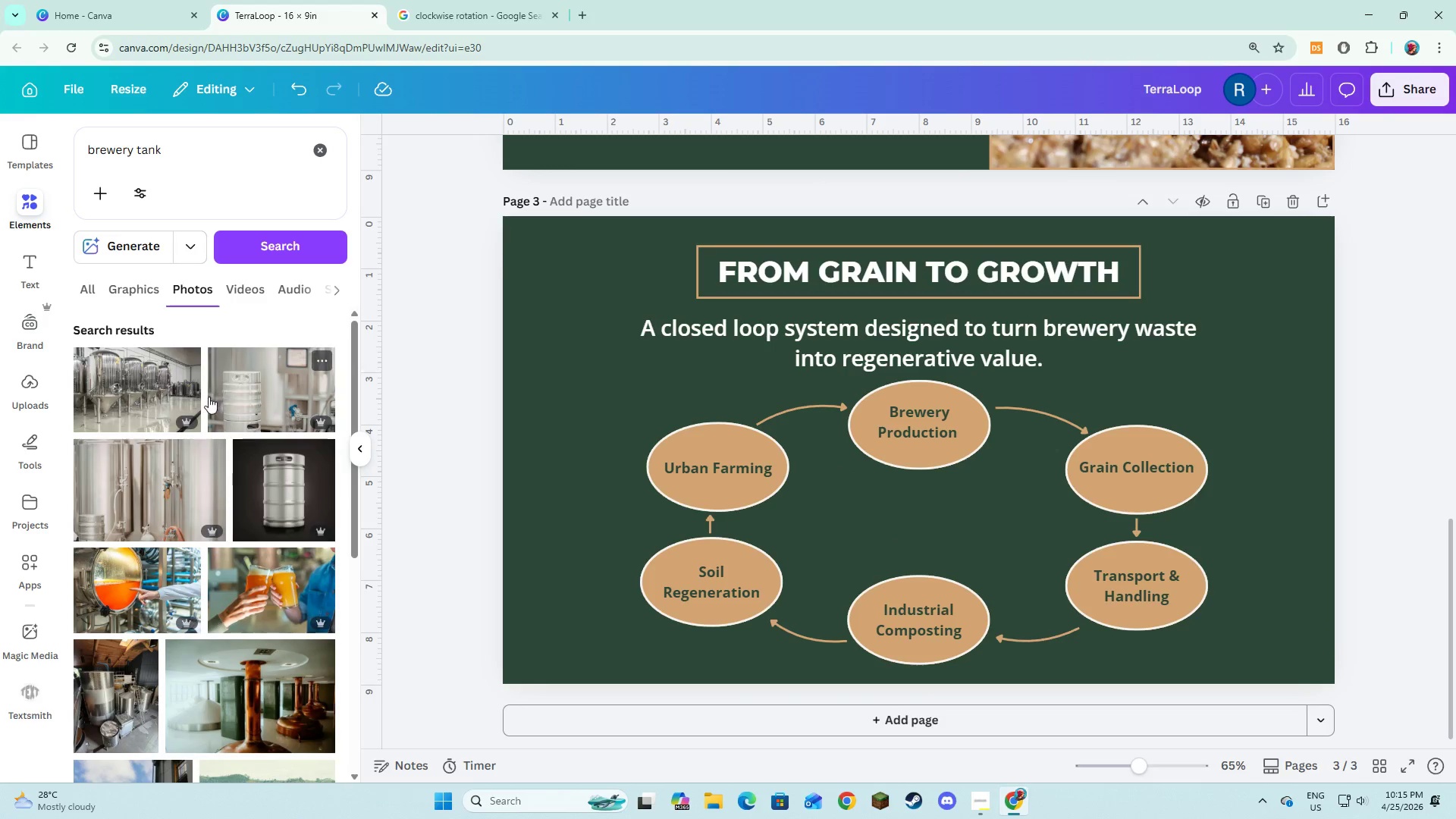 
left_click([124, 284])
 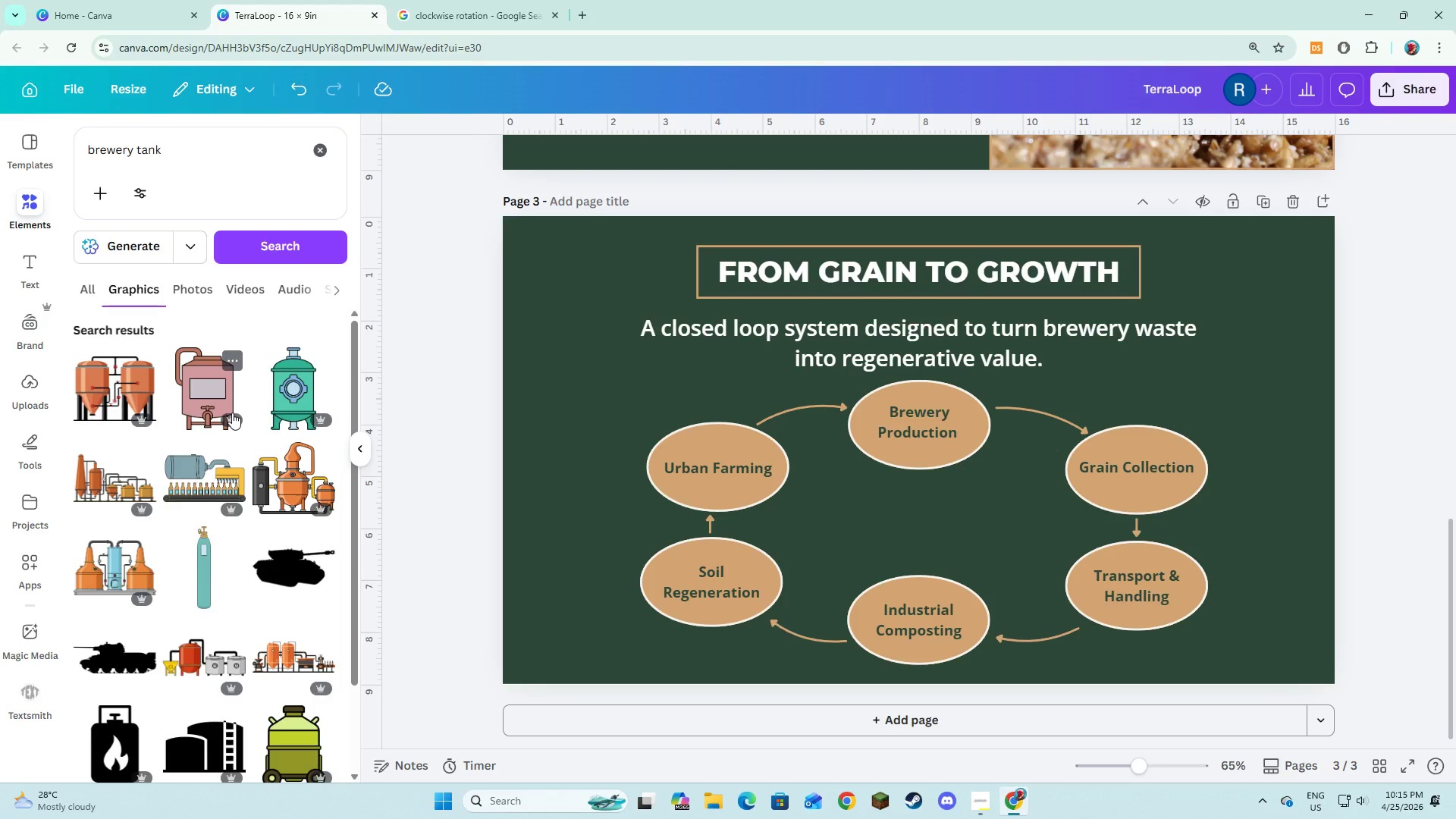 
scroll: coordinate [234, 449], scroll_direction: down, amount: 2.0
 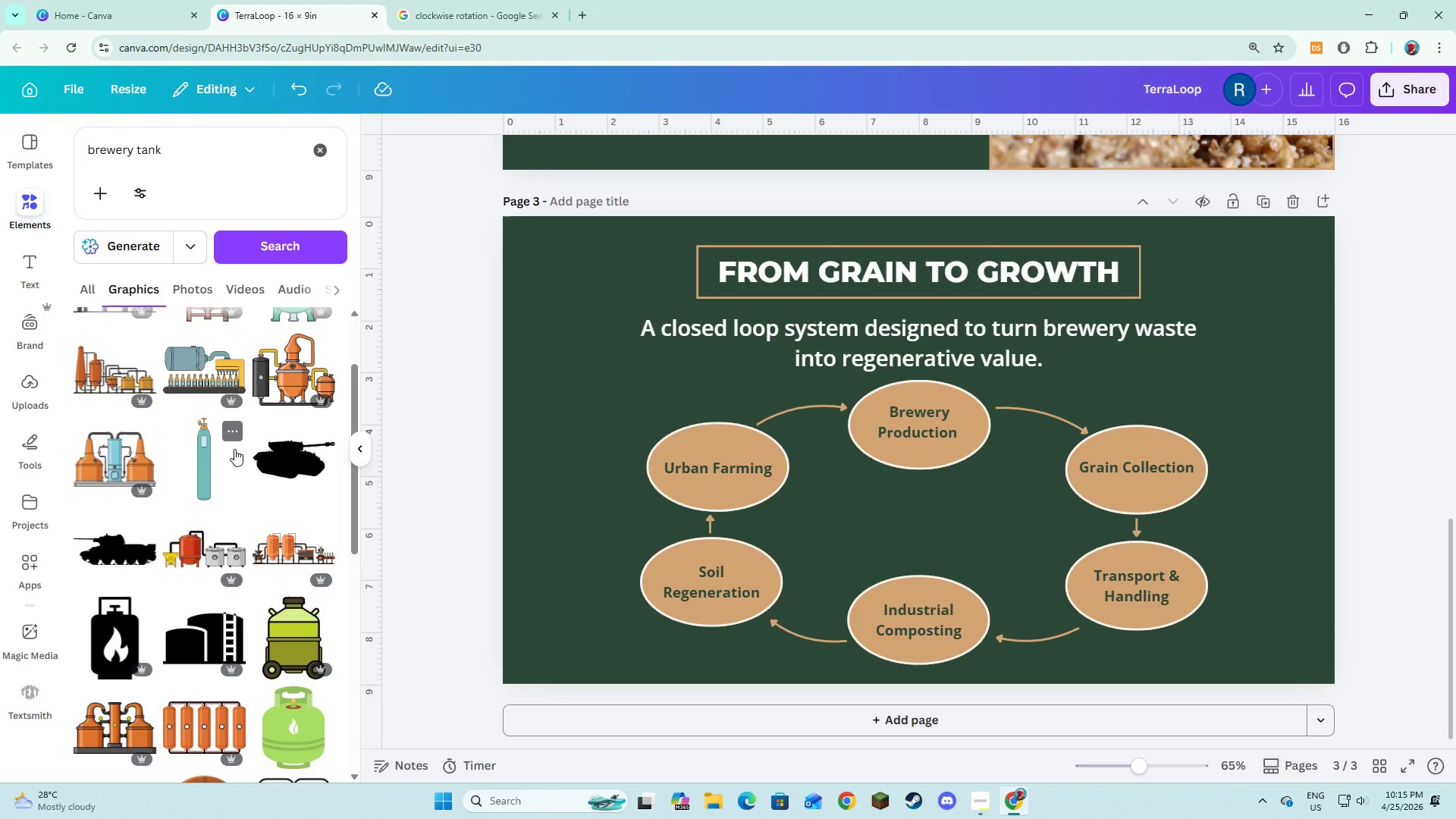 
scroll: coordinate [302, 406], scroll_direction: up, amount: 3.0
 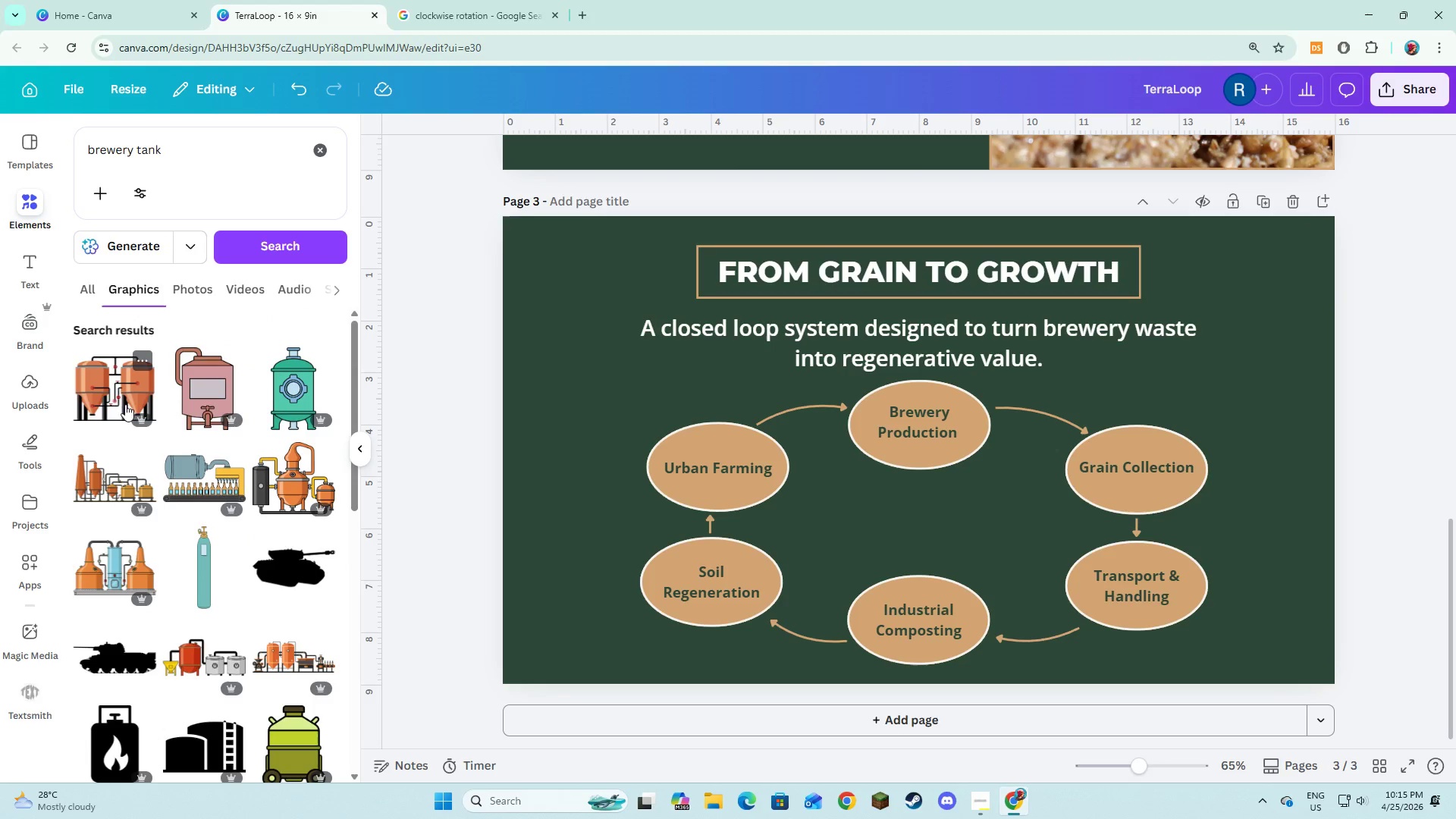 
left_click([114, 400])
 